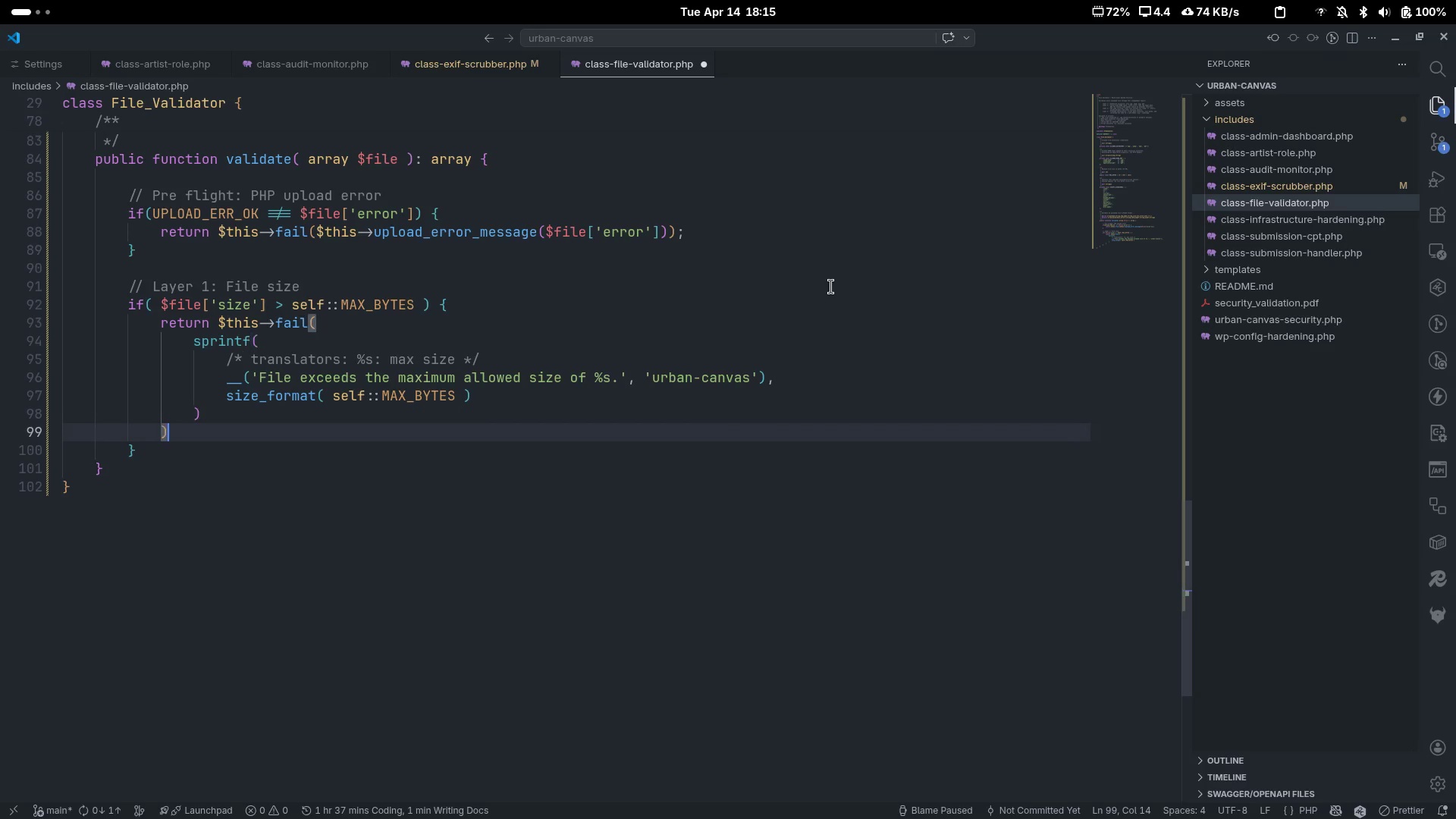 
key(Semicolon)
 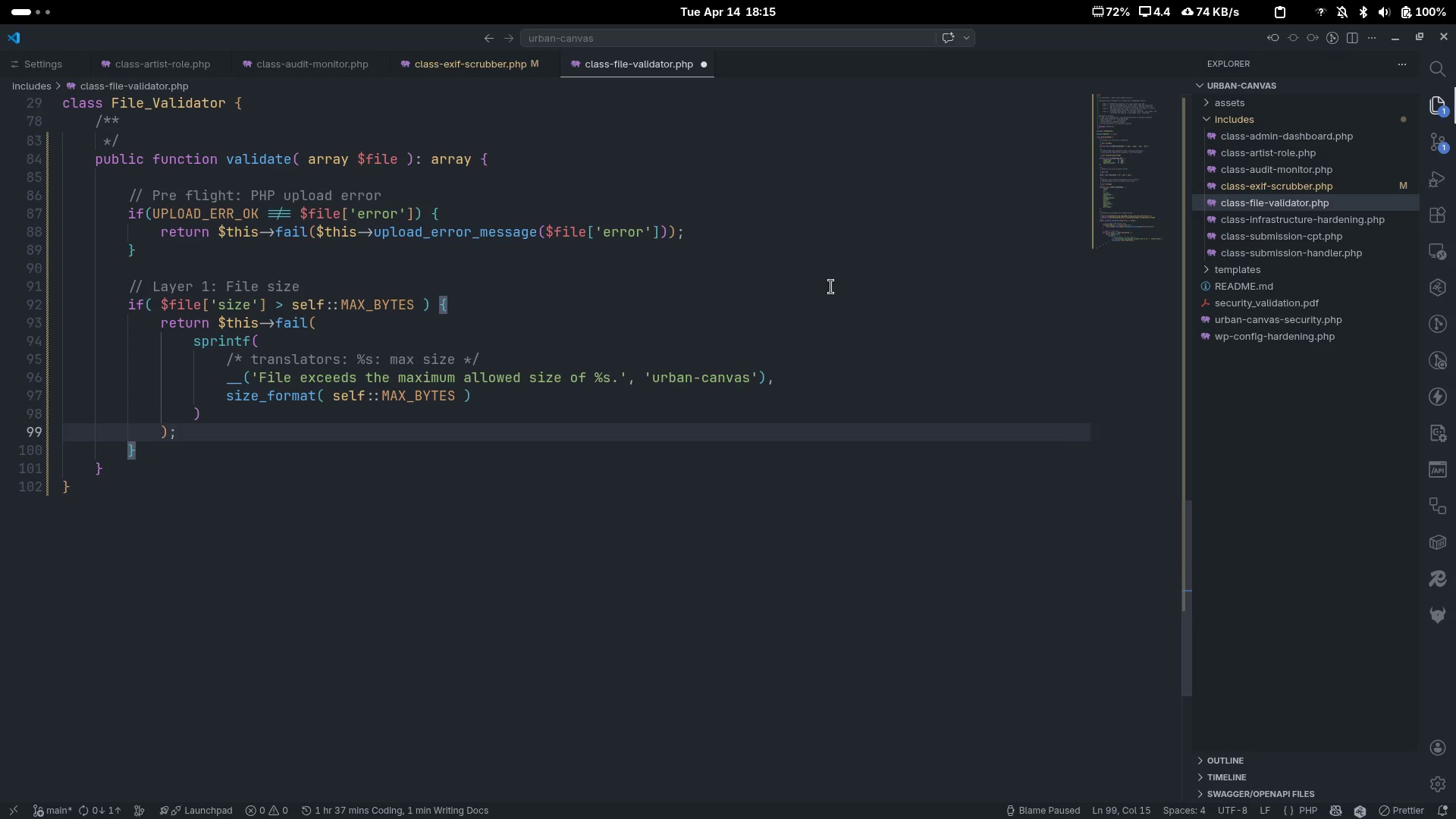 
key(ArrowDown)
 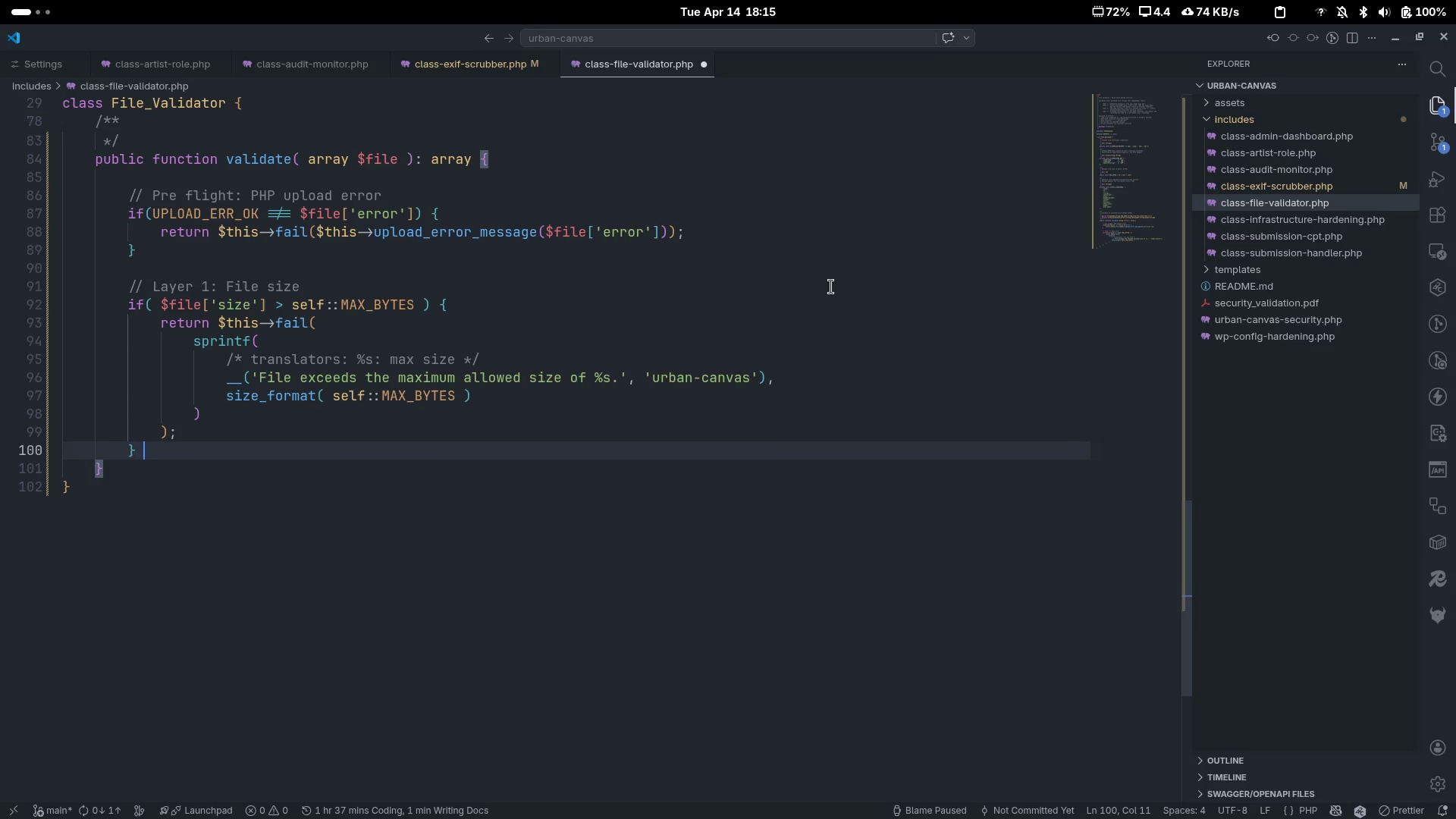 
key(Enter)
 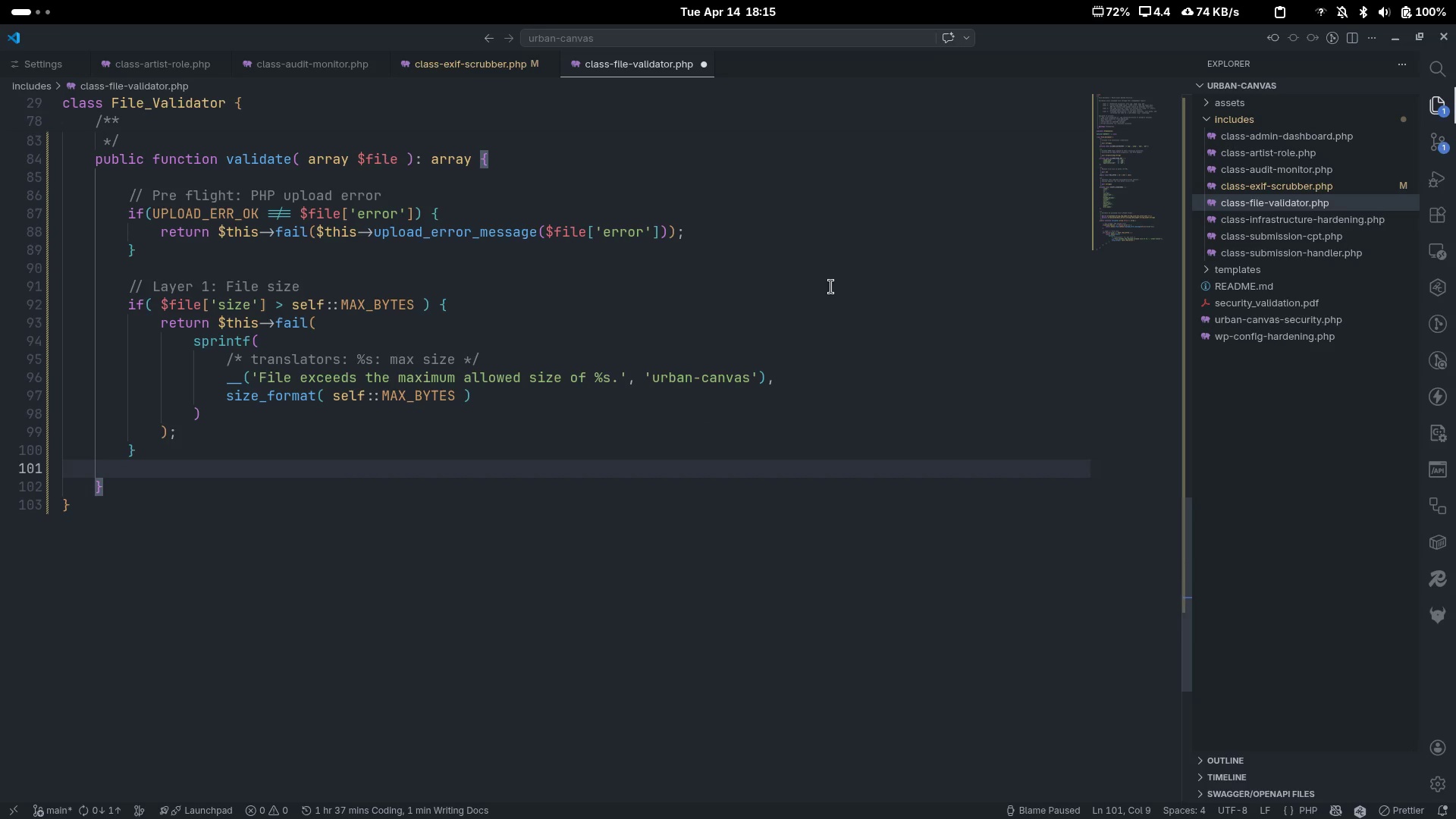 
key(Enter)
 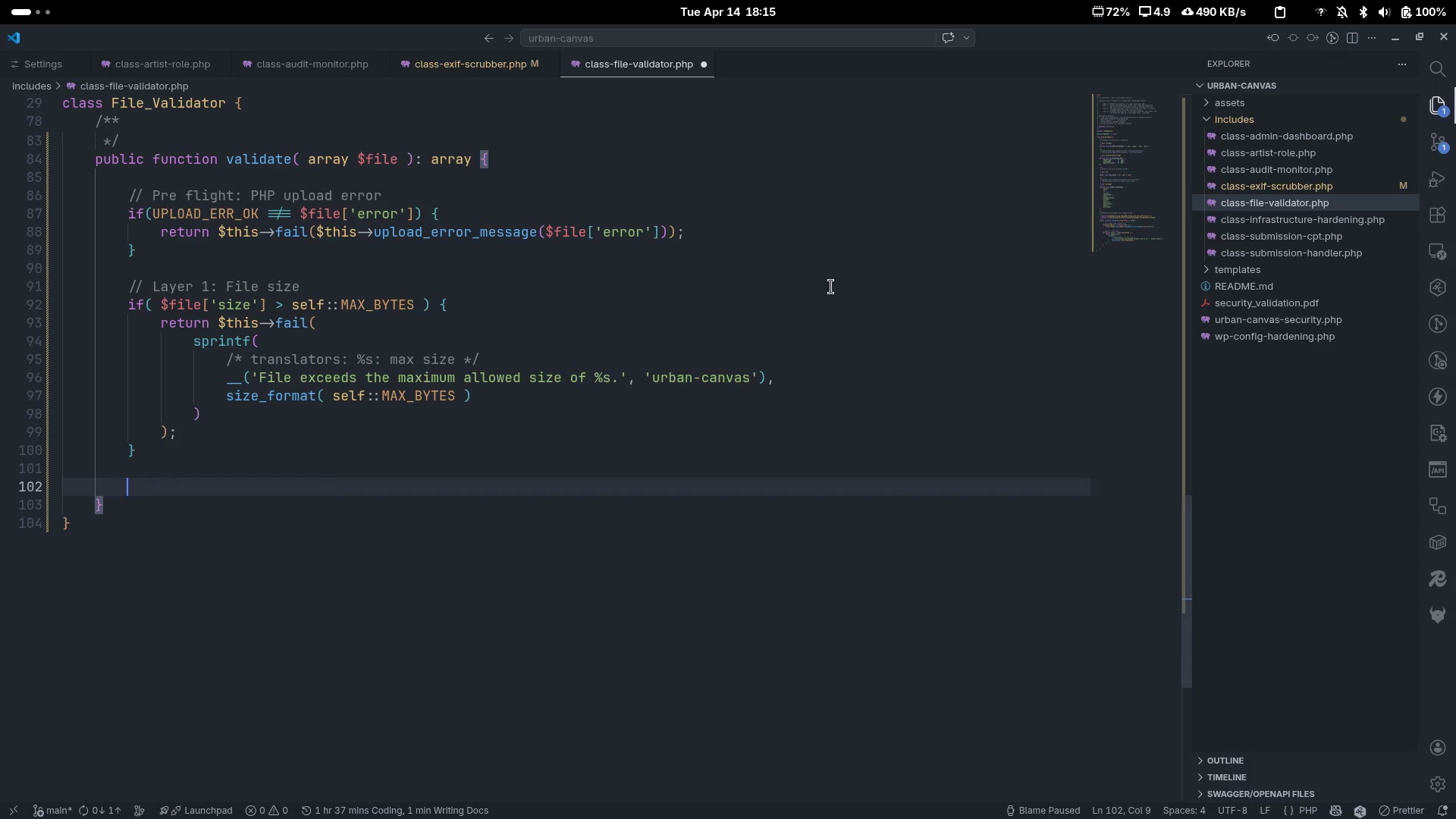 
key(Control+Slash)
 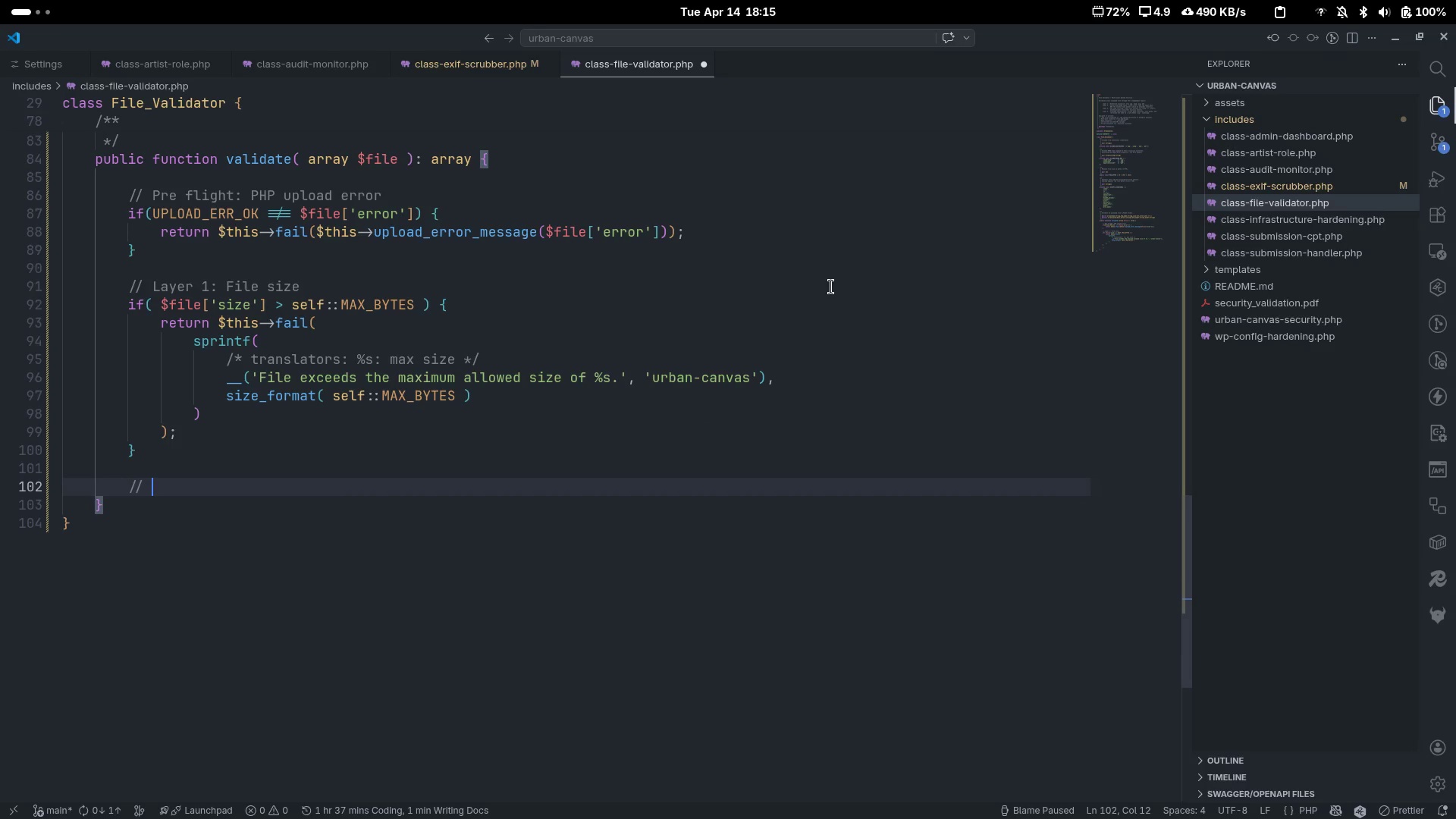 
type(Layer 2: )
 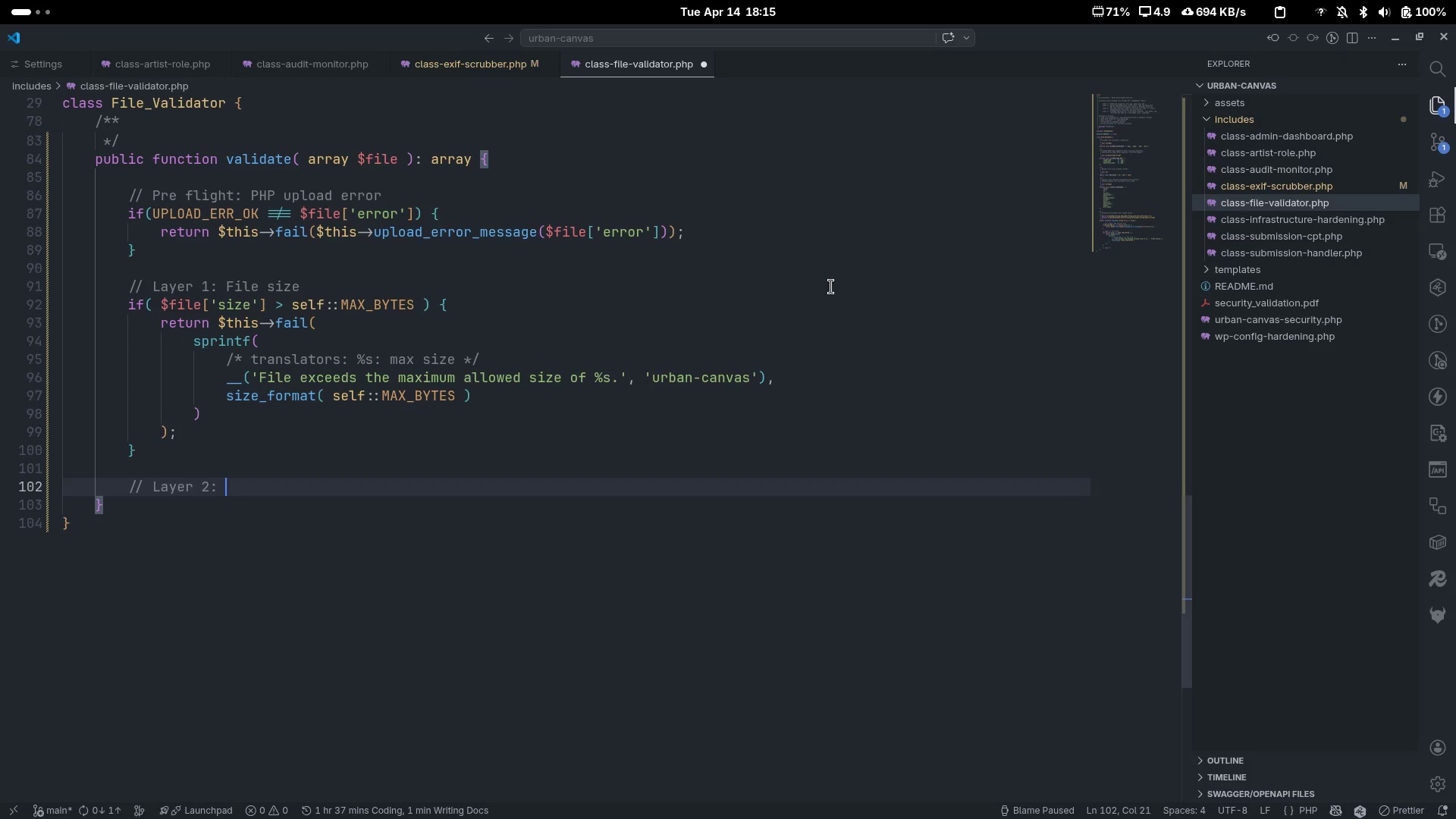 
type(Extensions )
key(Backspace)
key(Backspace)
type( allowlist)
 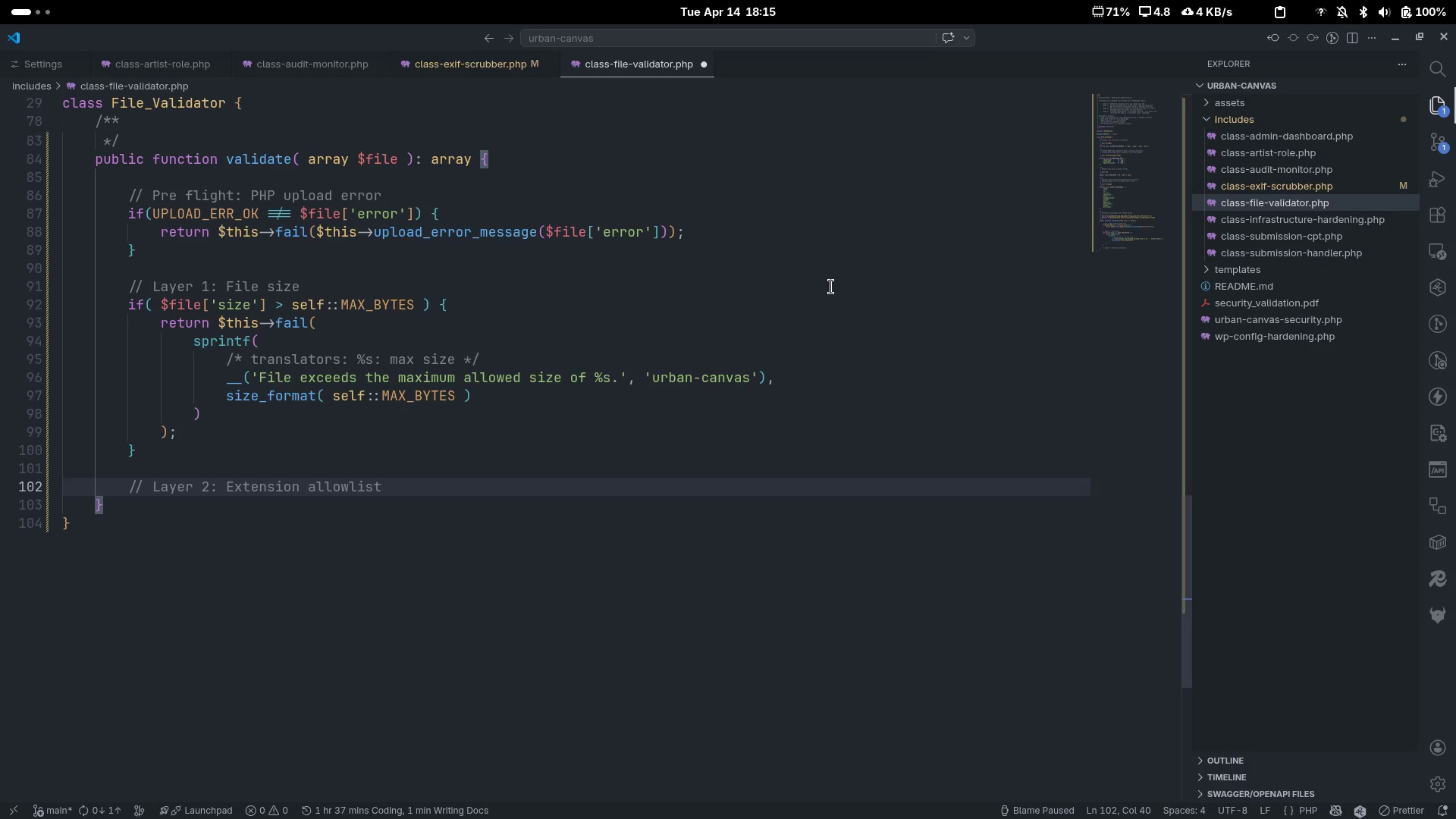 
key(Enter)
 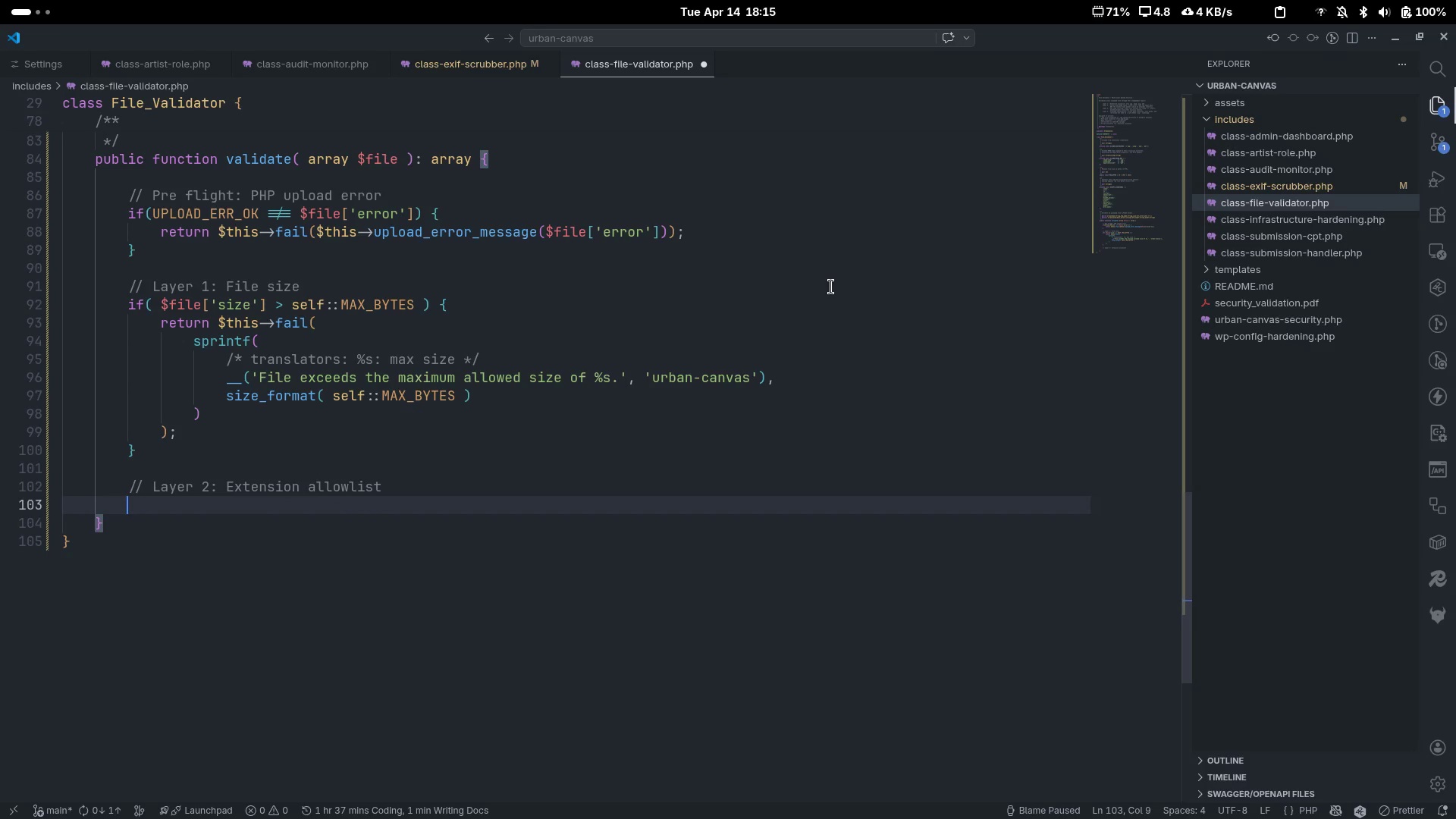 
key(Control+ControlLeft)
 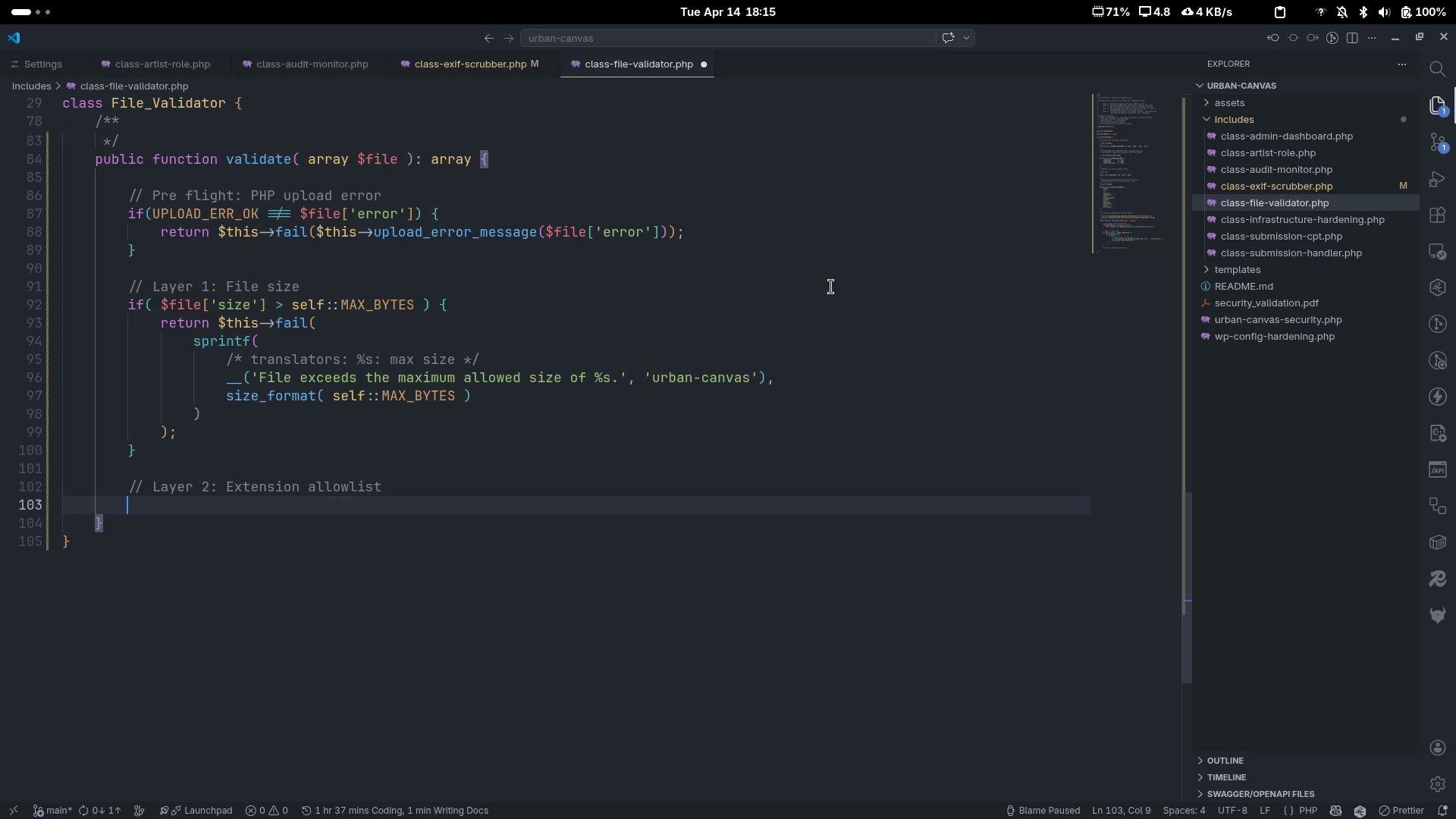 
key(Control+Slash)
 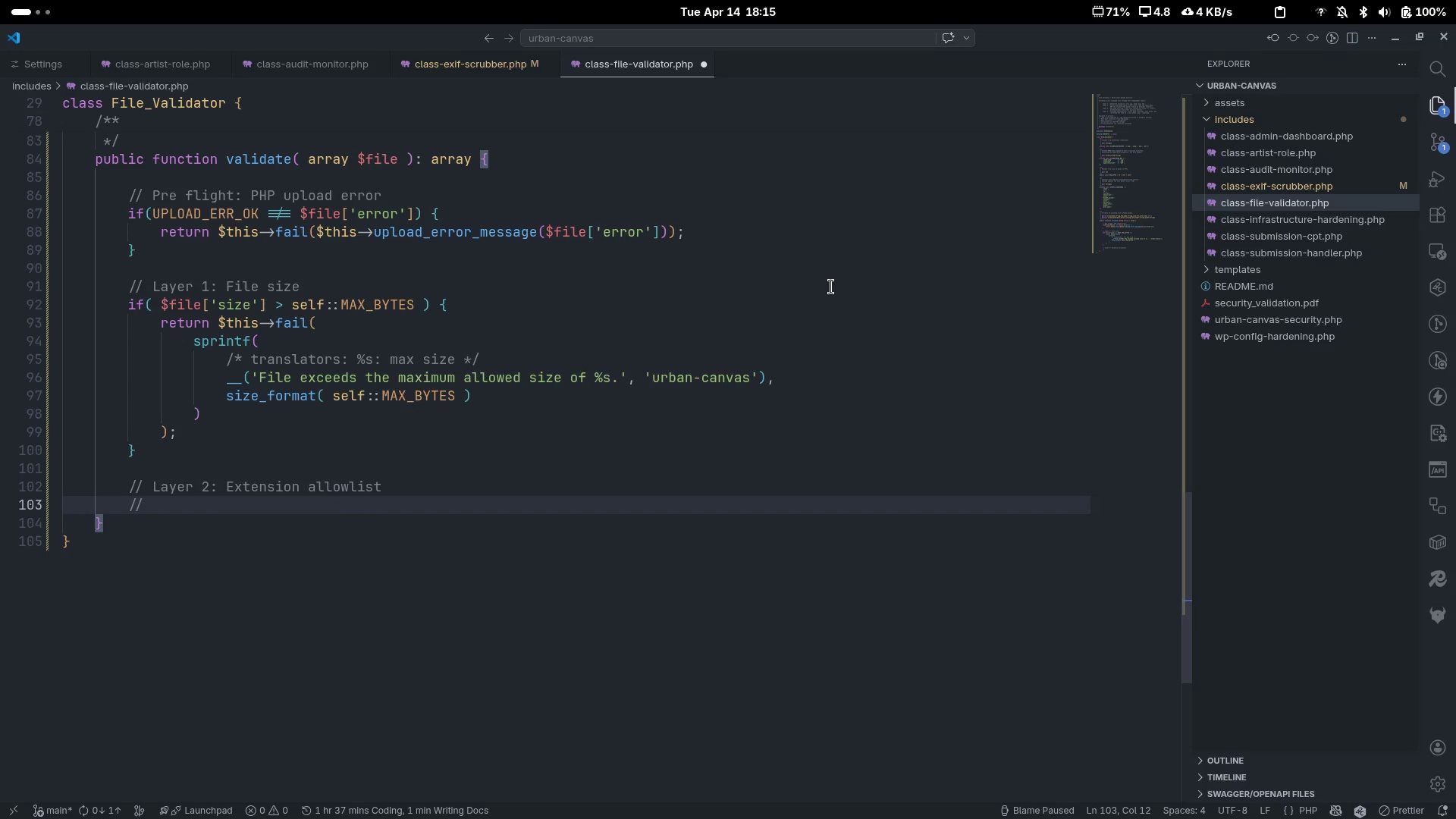 
type(Strip null bu)
key(Backspace)
type(ytes first - they're in)
key(Backspace)
key(Backspace)
type(an injection vector.)
 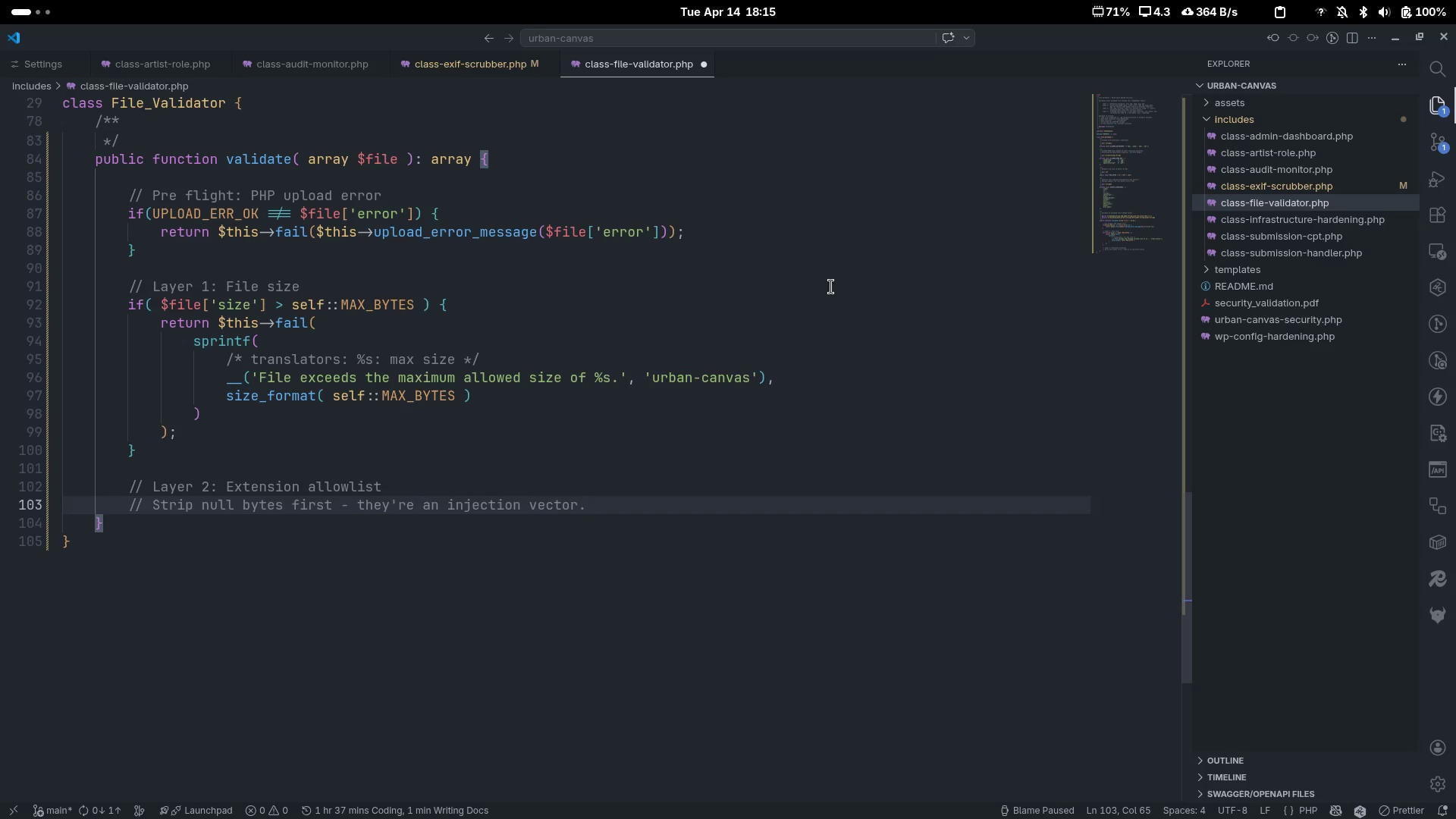 
key(Enter)
 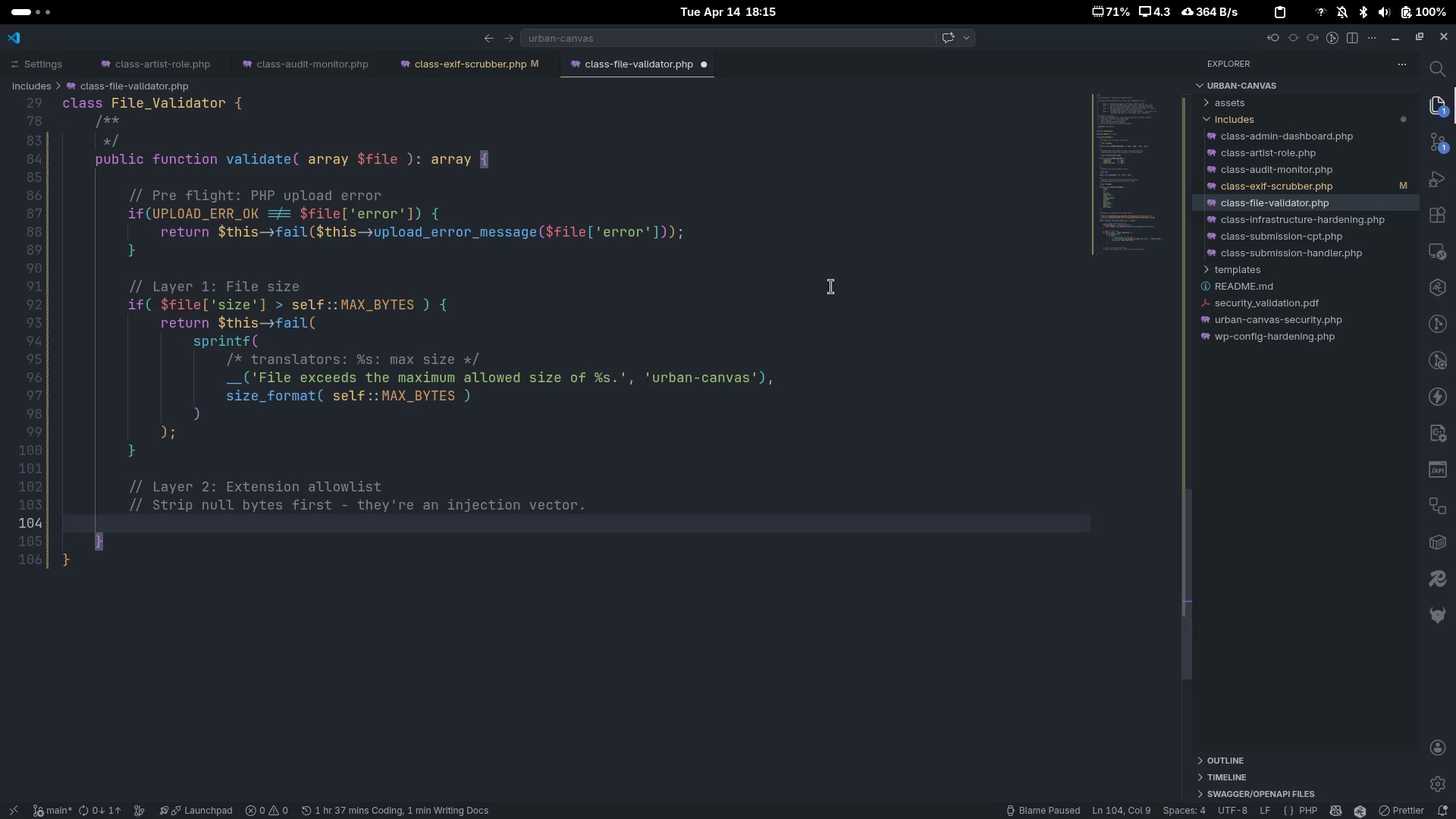 
type($originaln)
key(Backspace)
type(-)
key(Backspace)
type(_a)
key(Backspace)
type(name = str_replace(')
key(Backspace)
type("\0)
 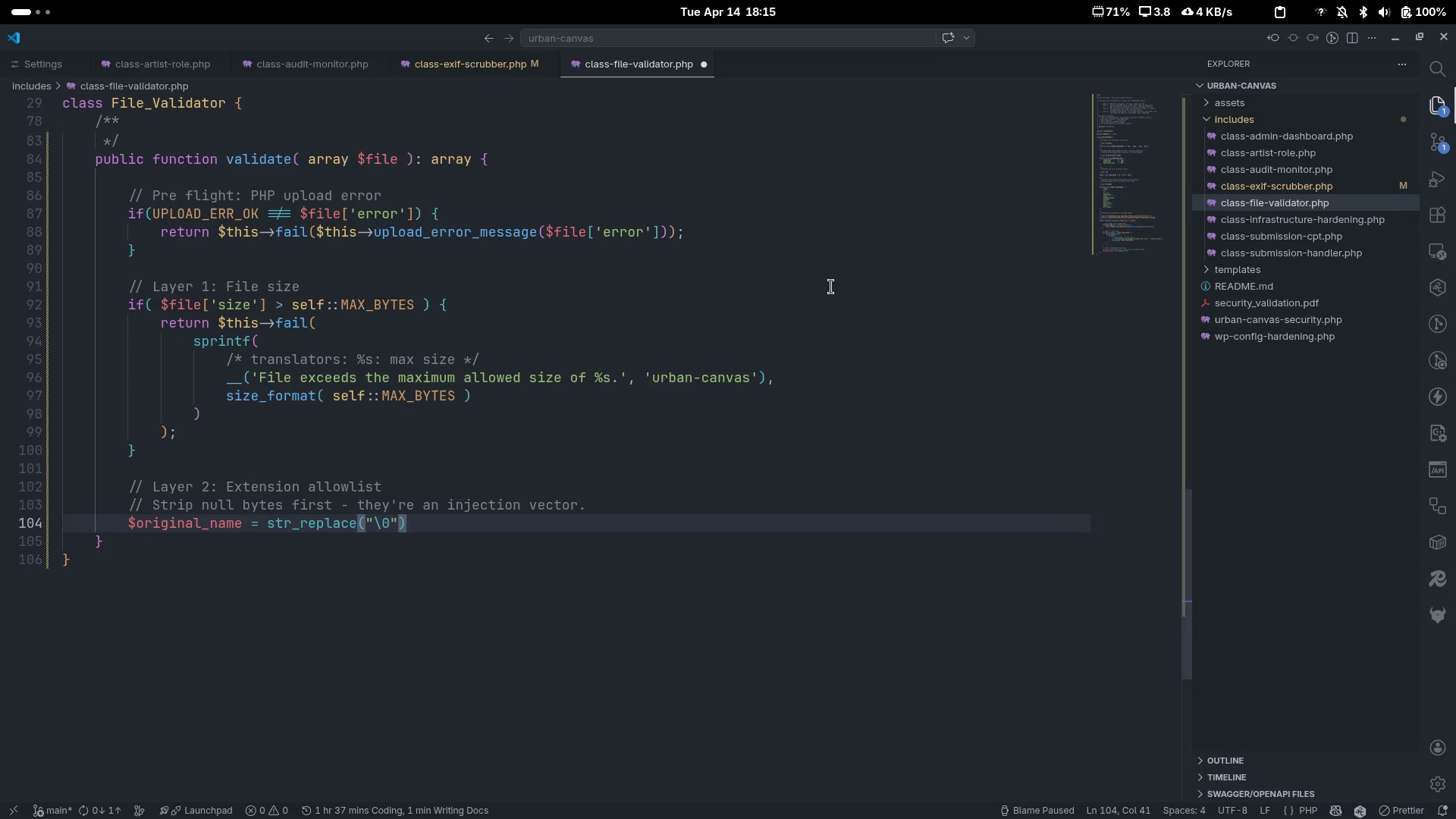 
key(ArrowRight)
 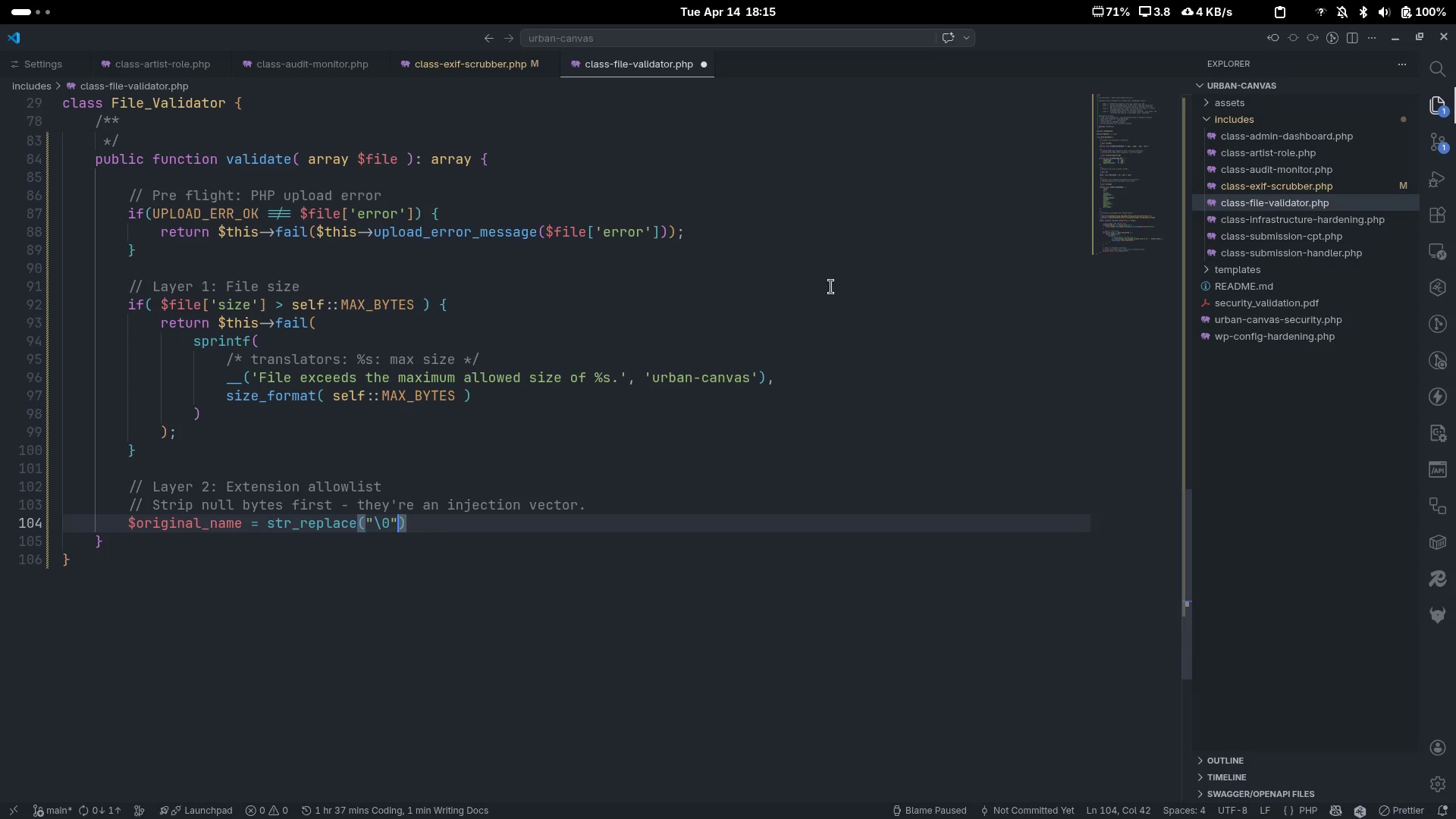 
key(Comma)
 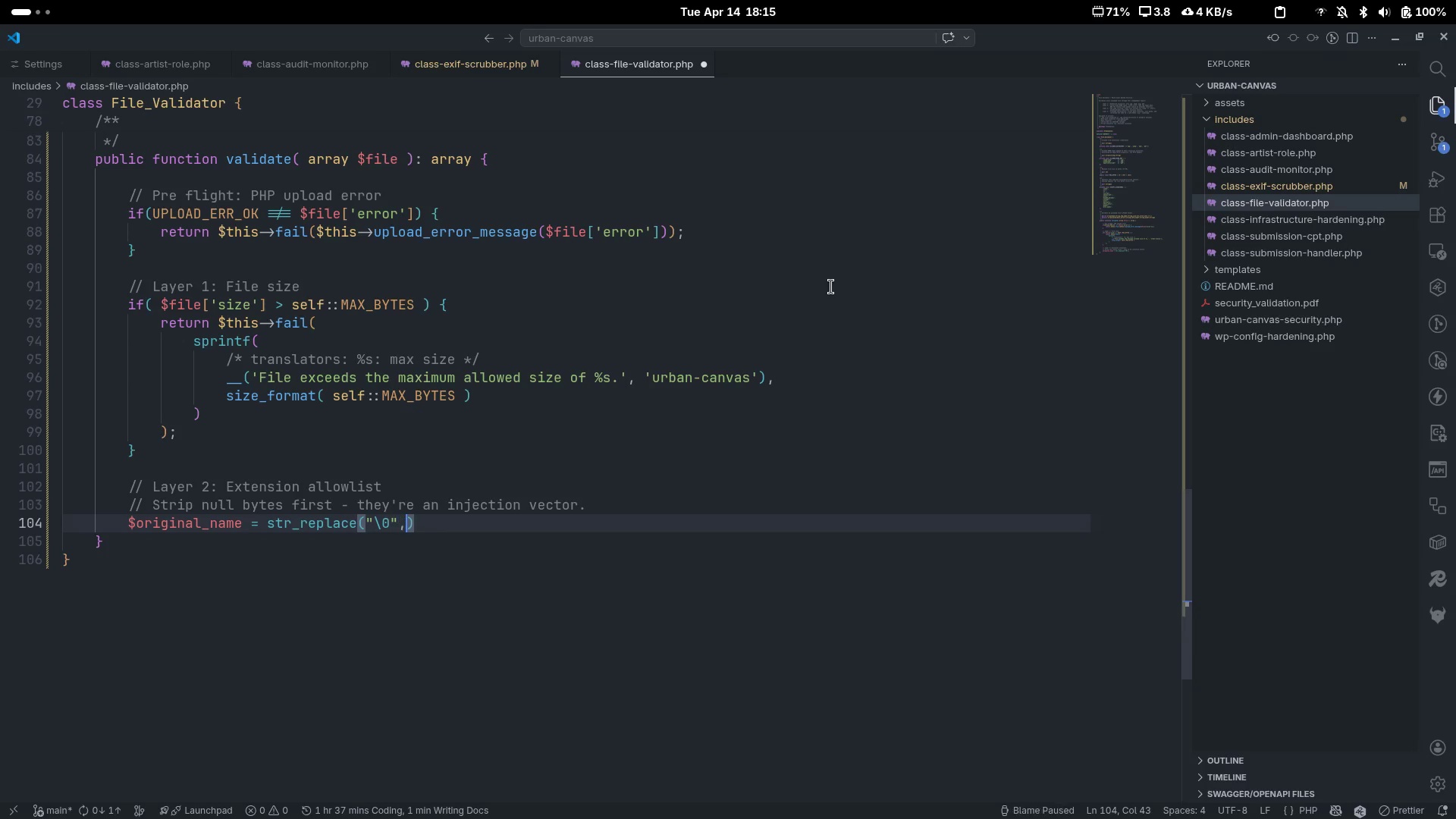 
key(Space)
 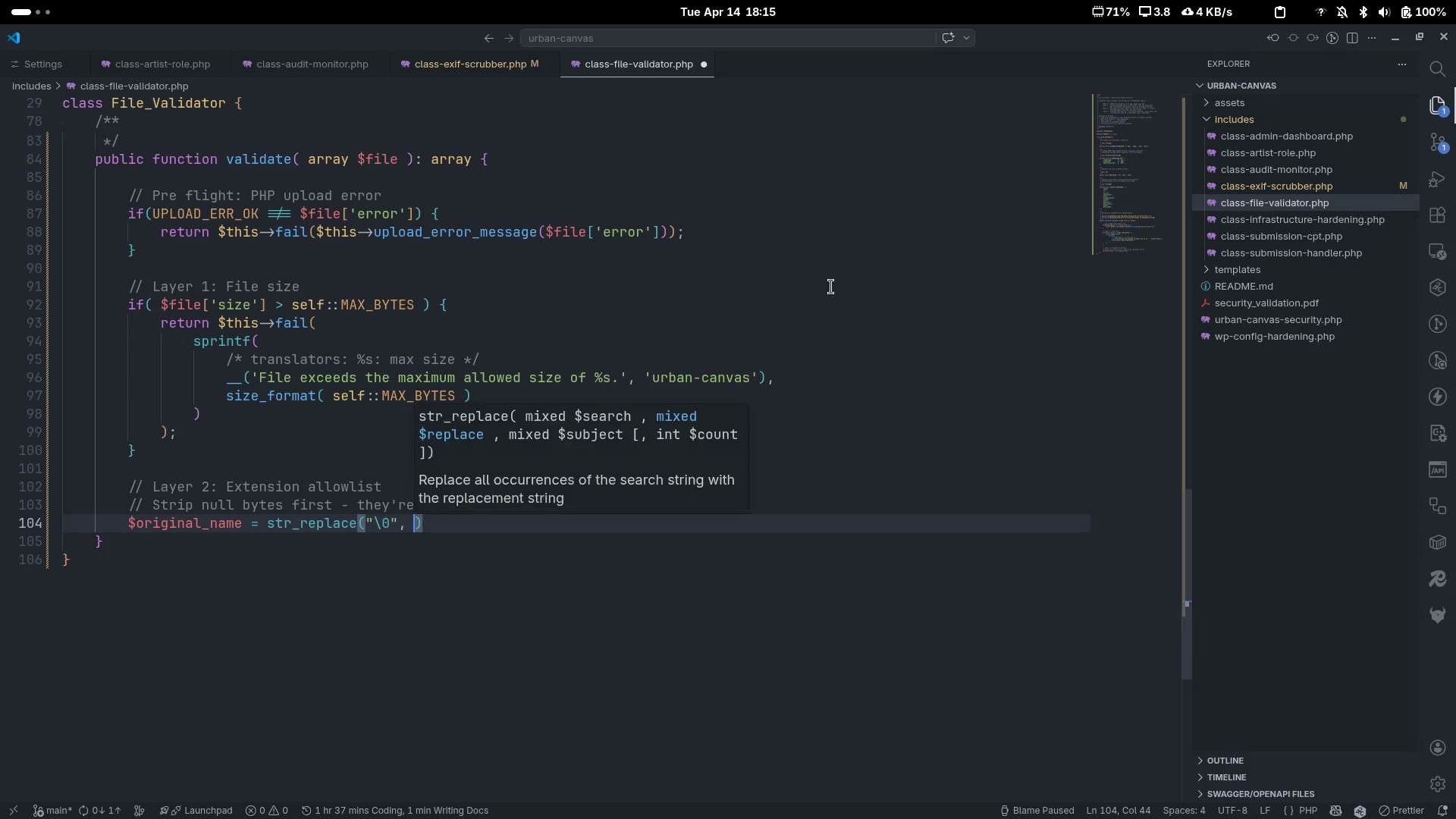 
key(Quote)
 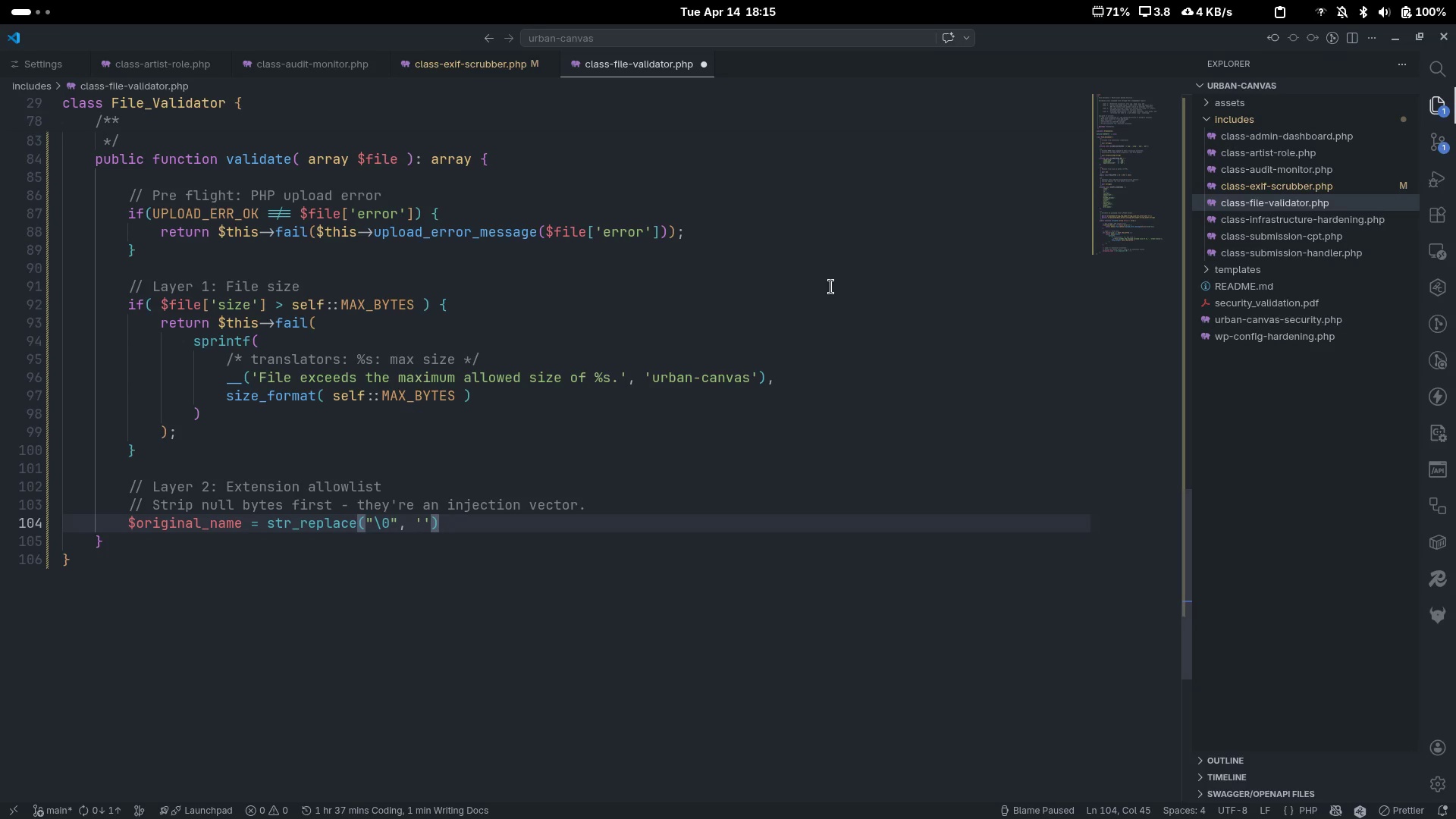 
key(ArrowRight)
 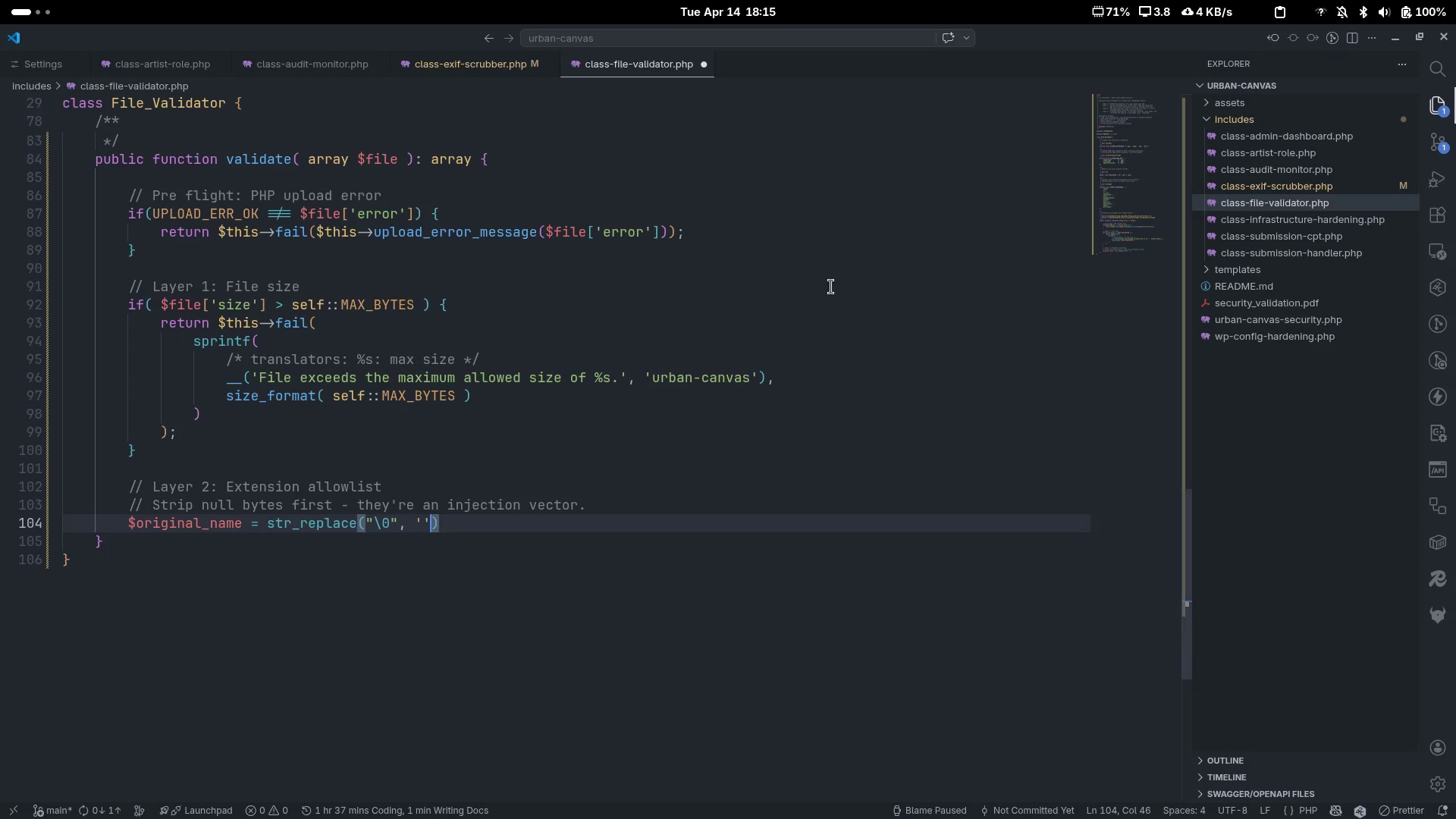 
type(, $file['name)
 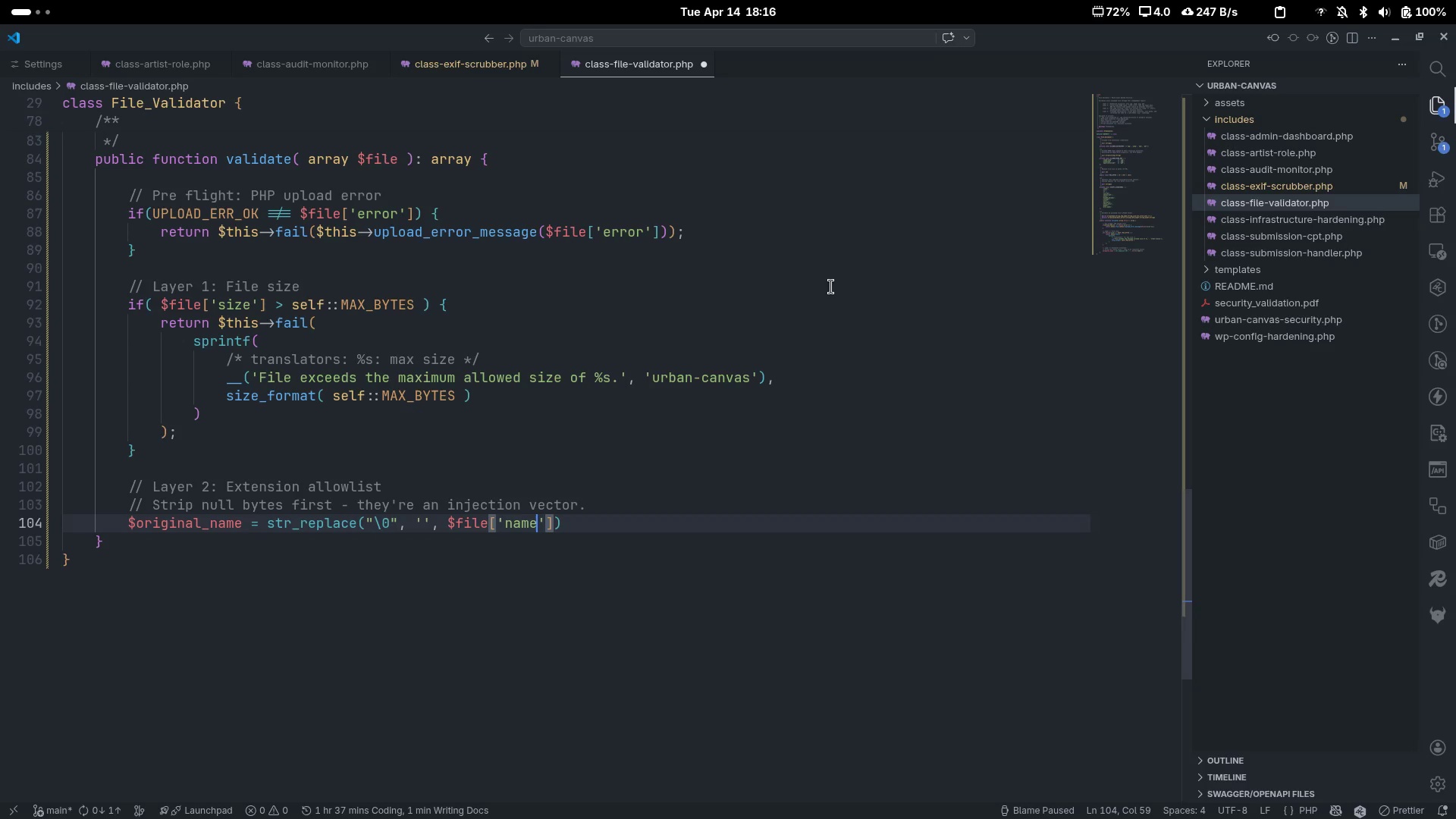 
key(Control+ControlLeft)
 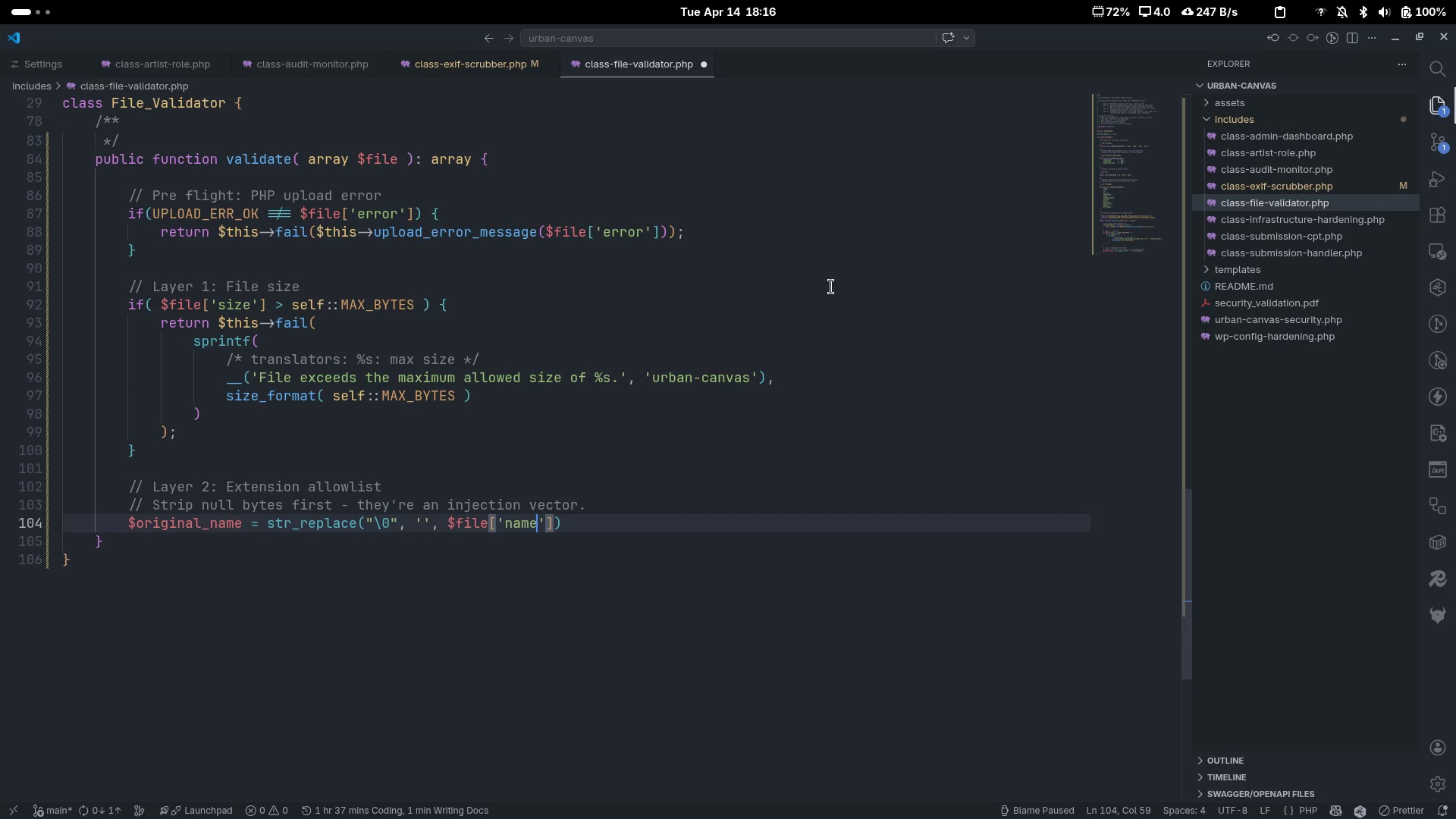 
key(Control+ArrowRight)
 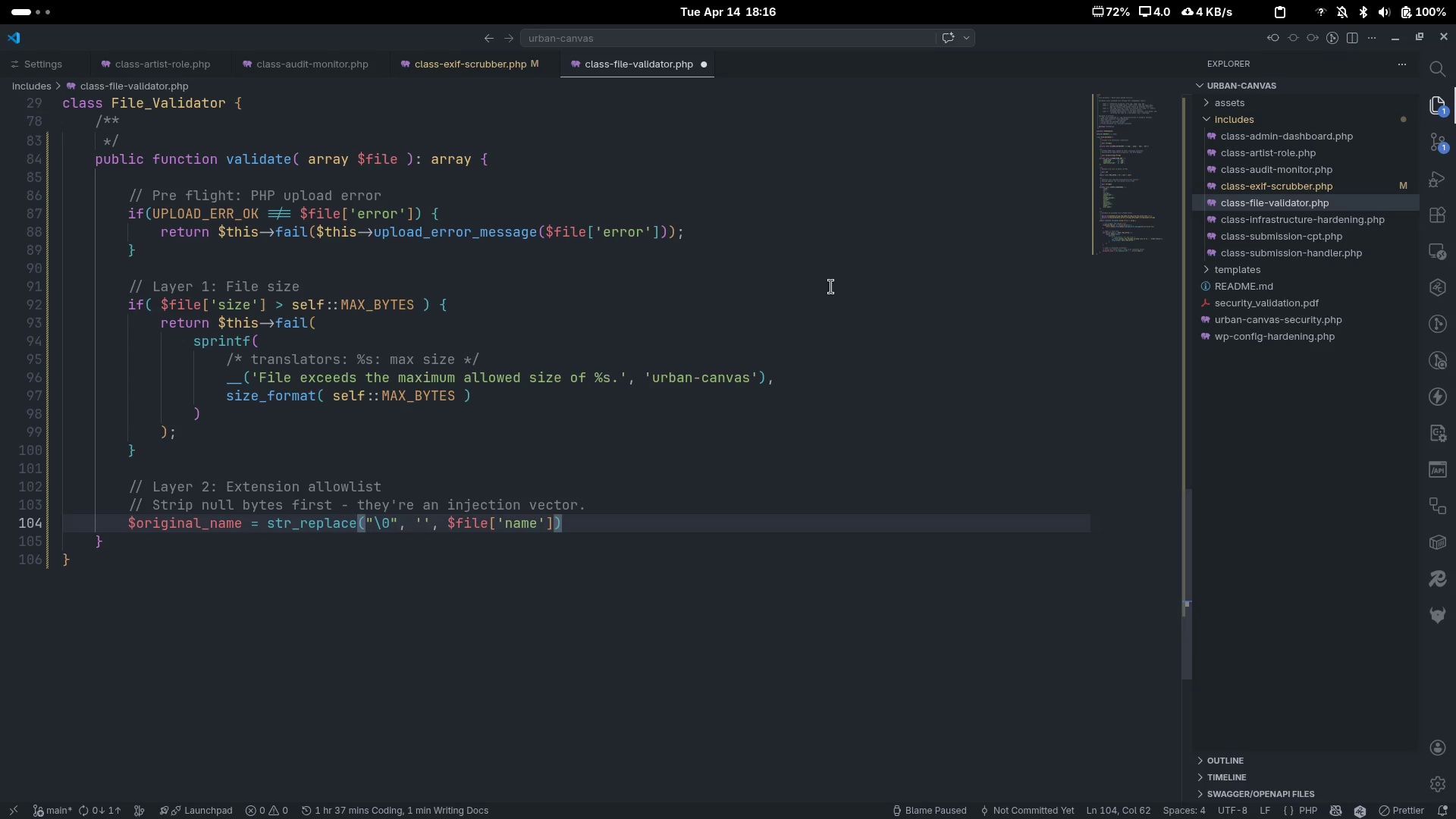 
key(Semicolon)
 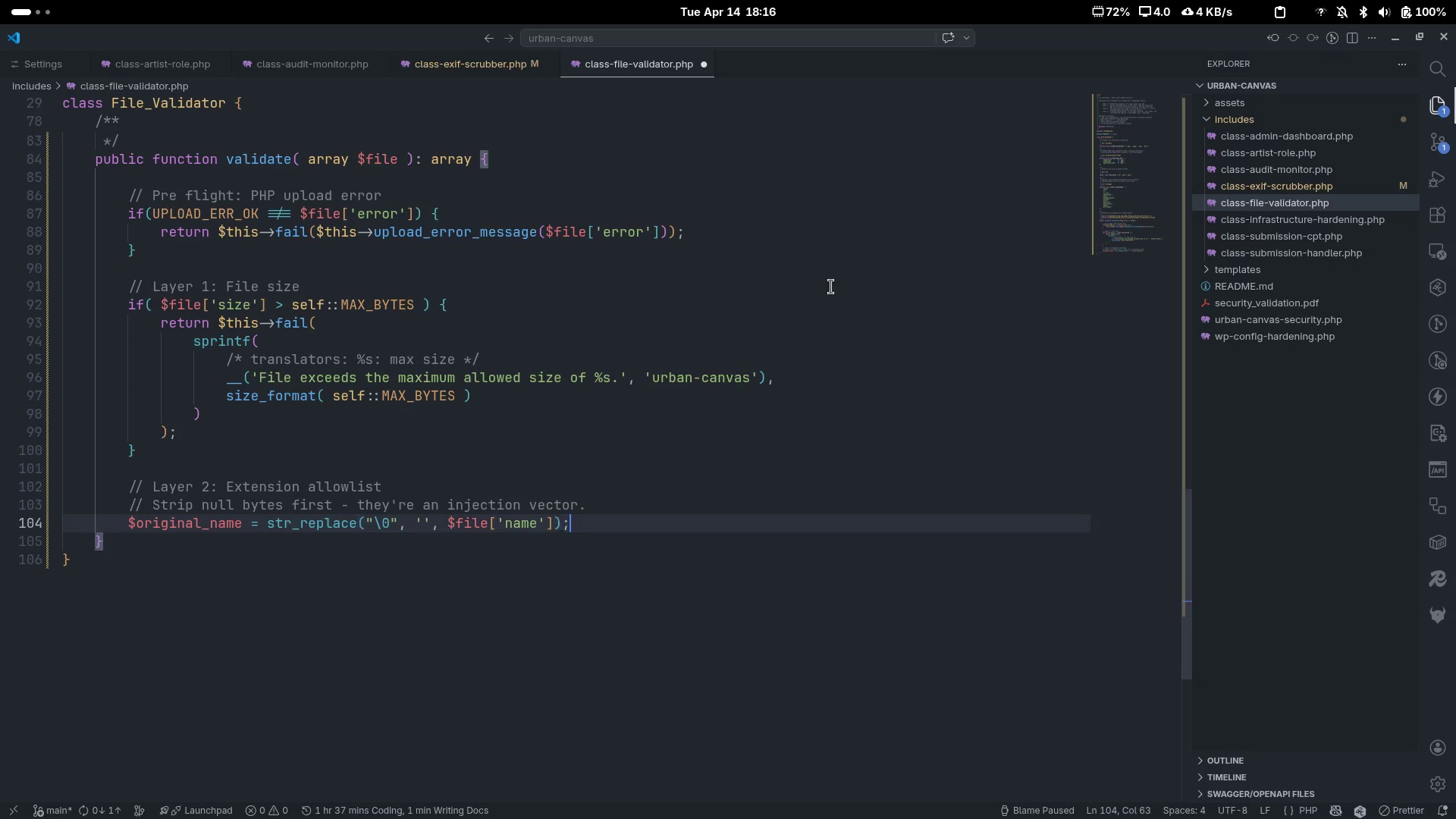 
key(Enter)
 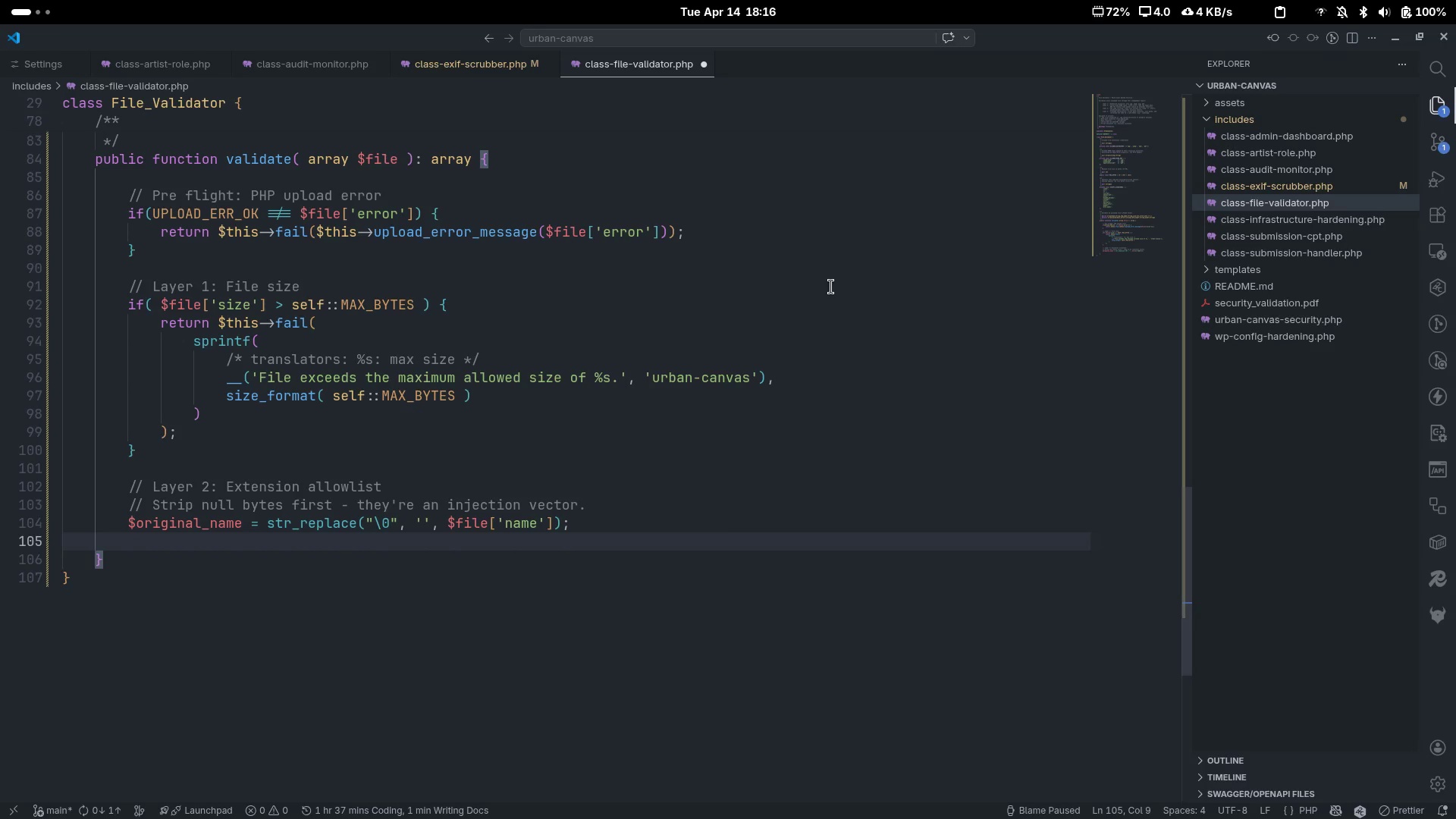 
type($ext)
key(Tab)
type( )
key(Backspace)
key(Tab)
type(= strtolower(pathinfo($origna)
key(Tab)
type(, path)
 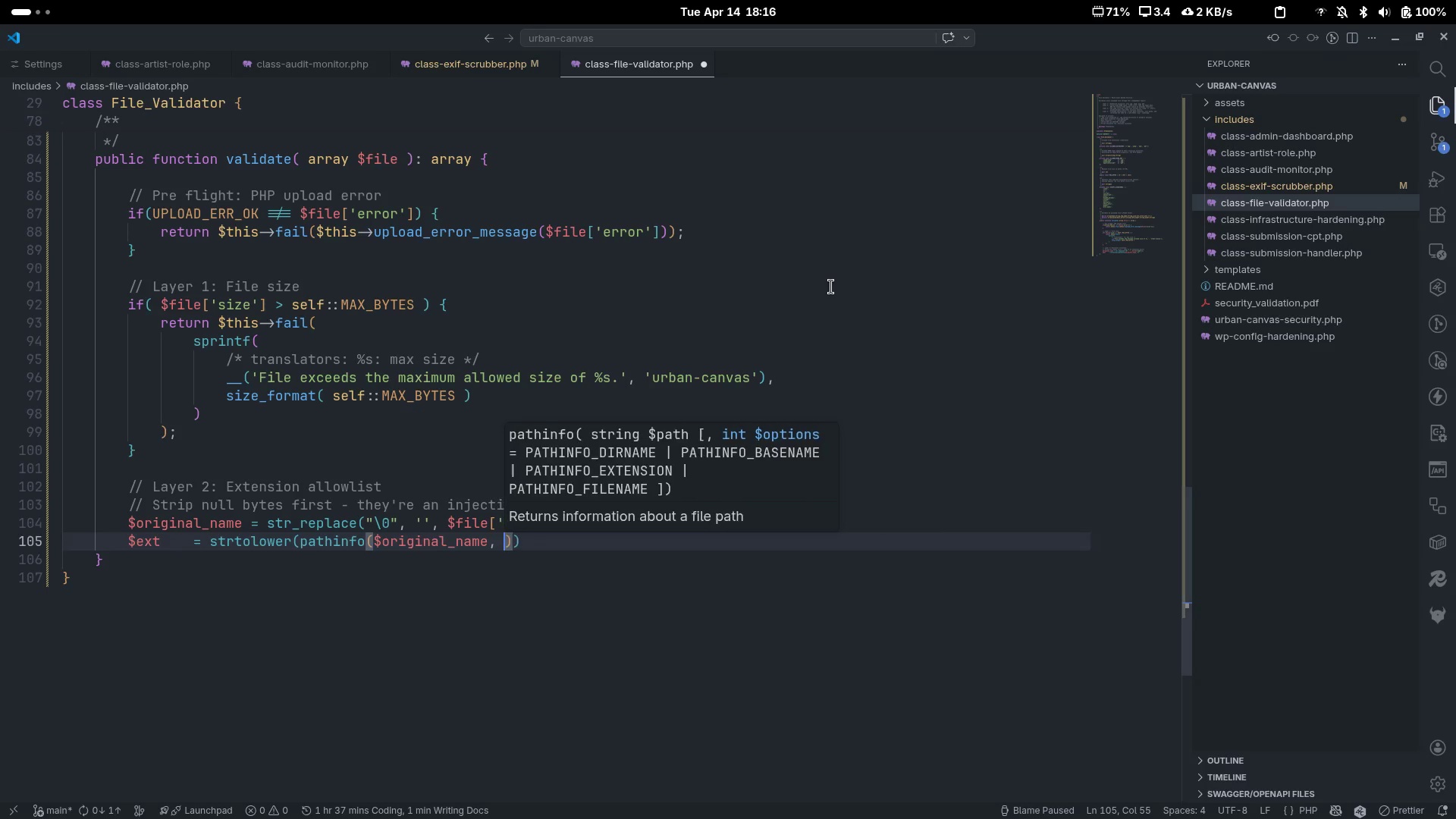 
 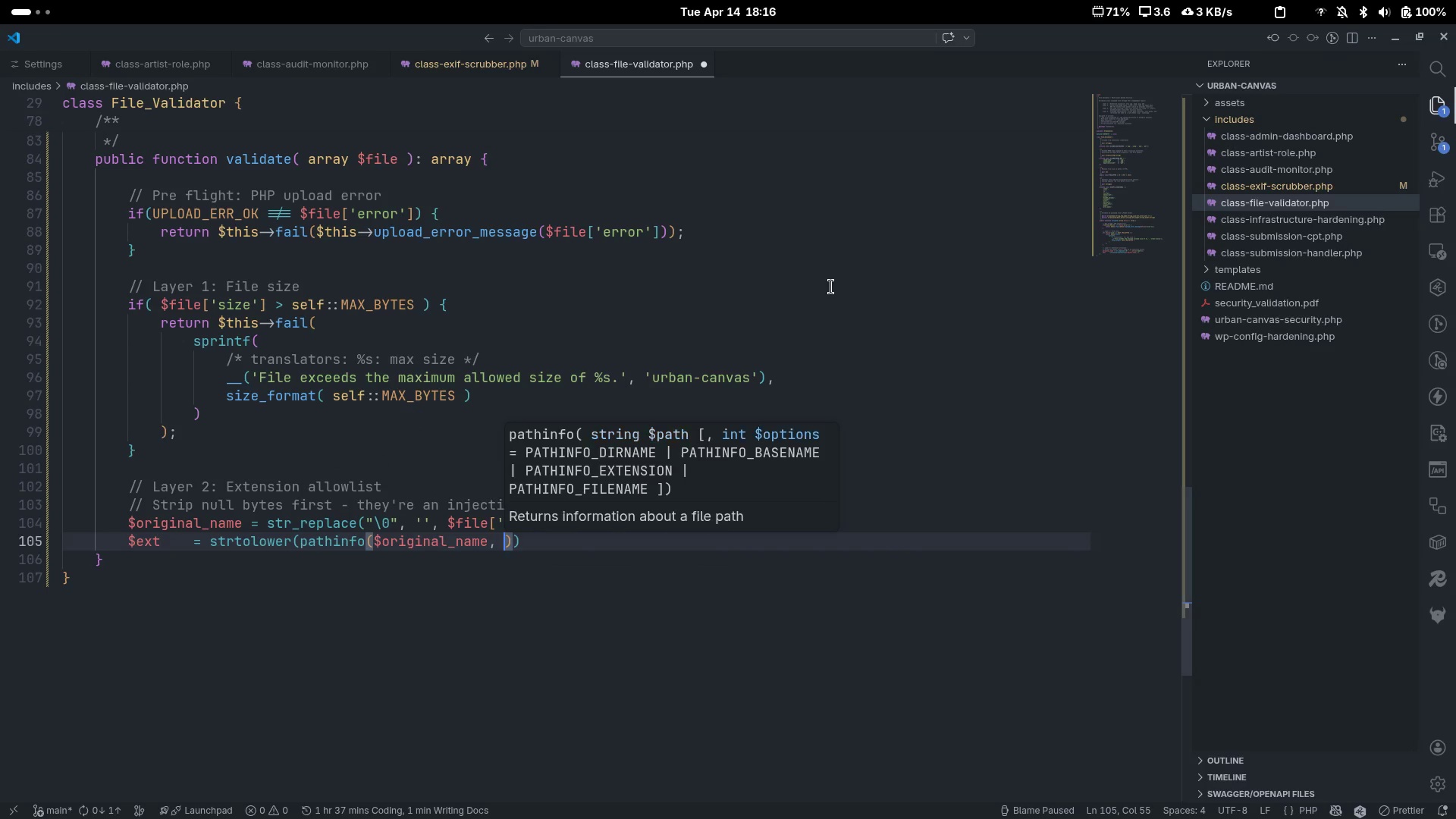 
key(Control+ControlLeft)
 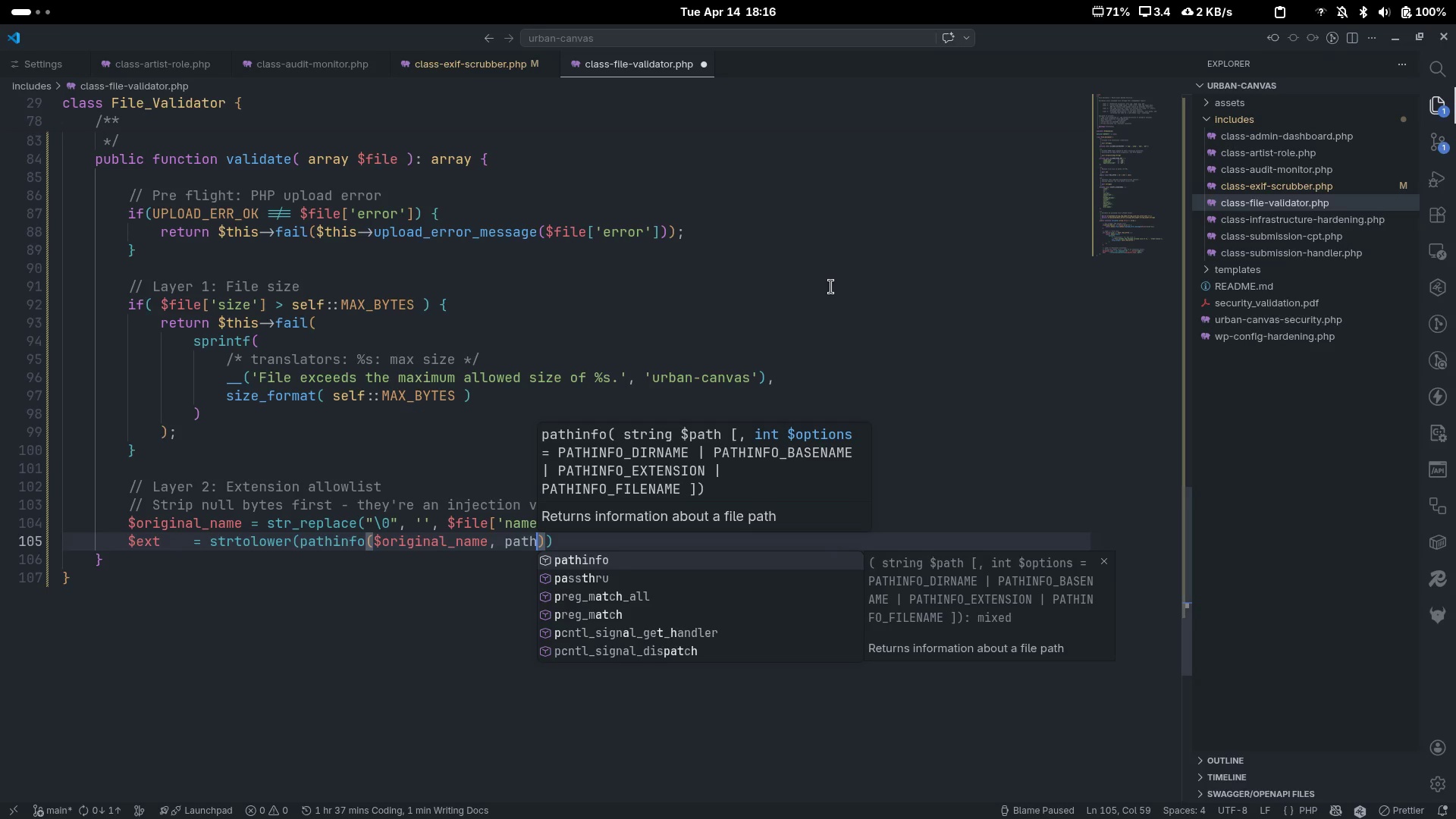 
key(Control+Backspace)
 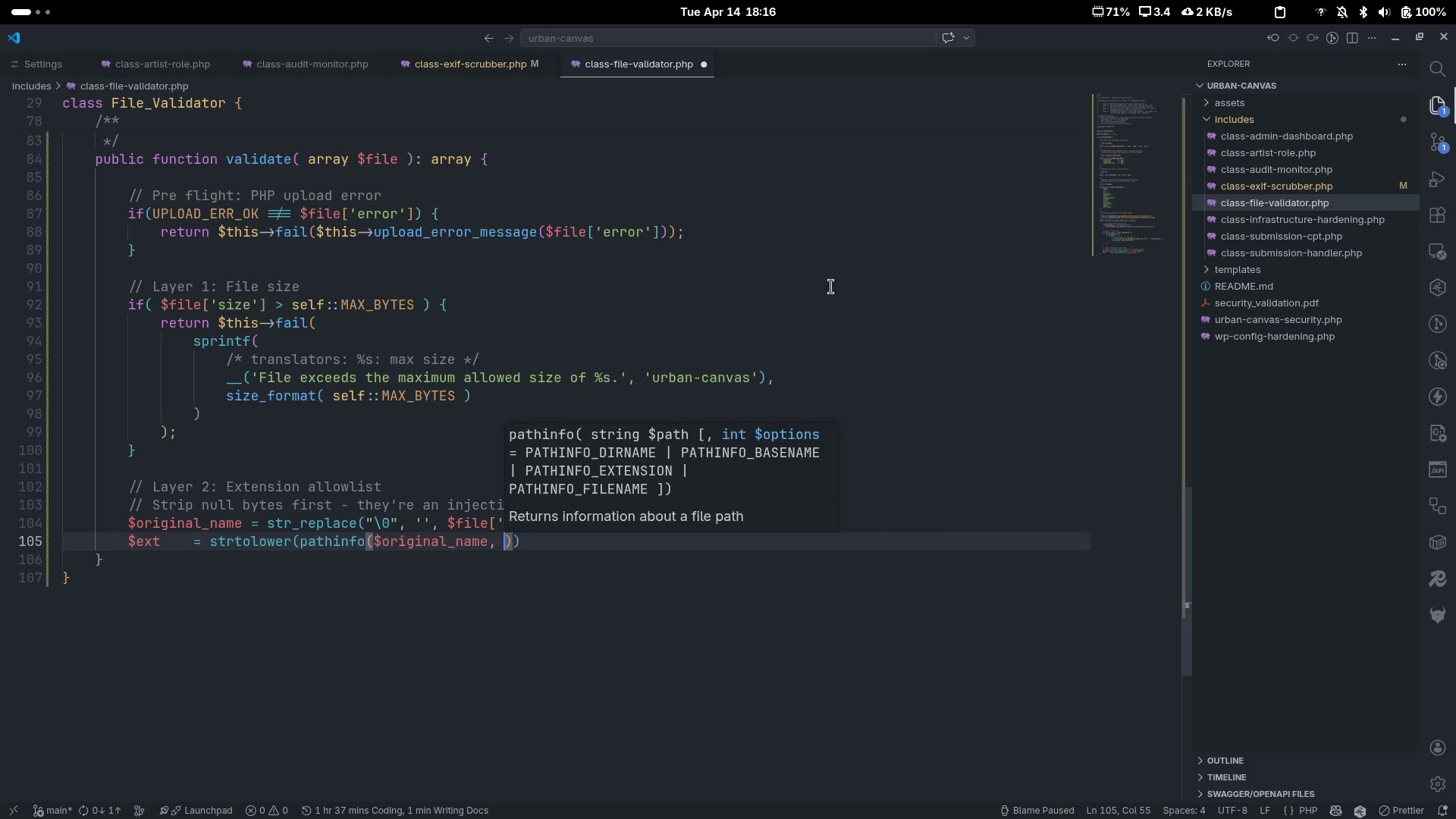 
type(PATHIF)
key(Backspace)
type(NFO_EXE)
key(Backspace)
type(TENSION)
 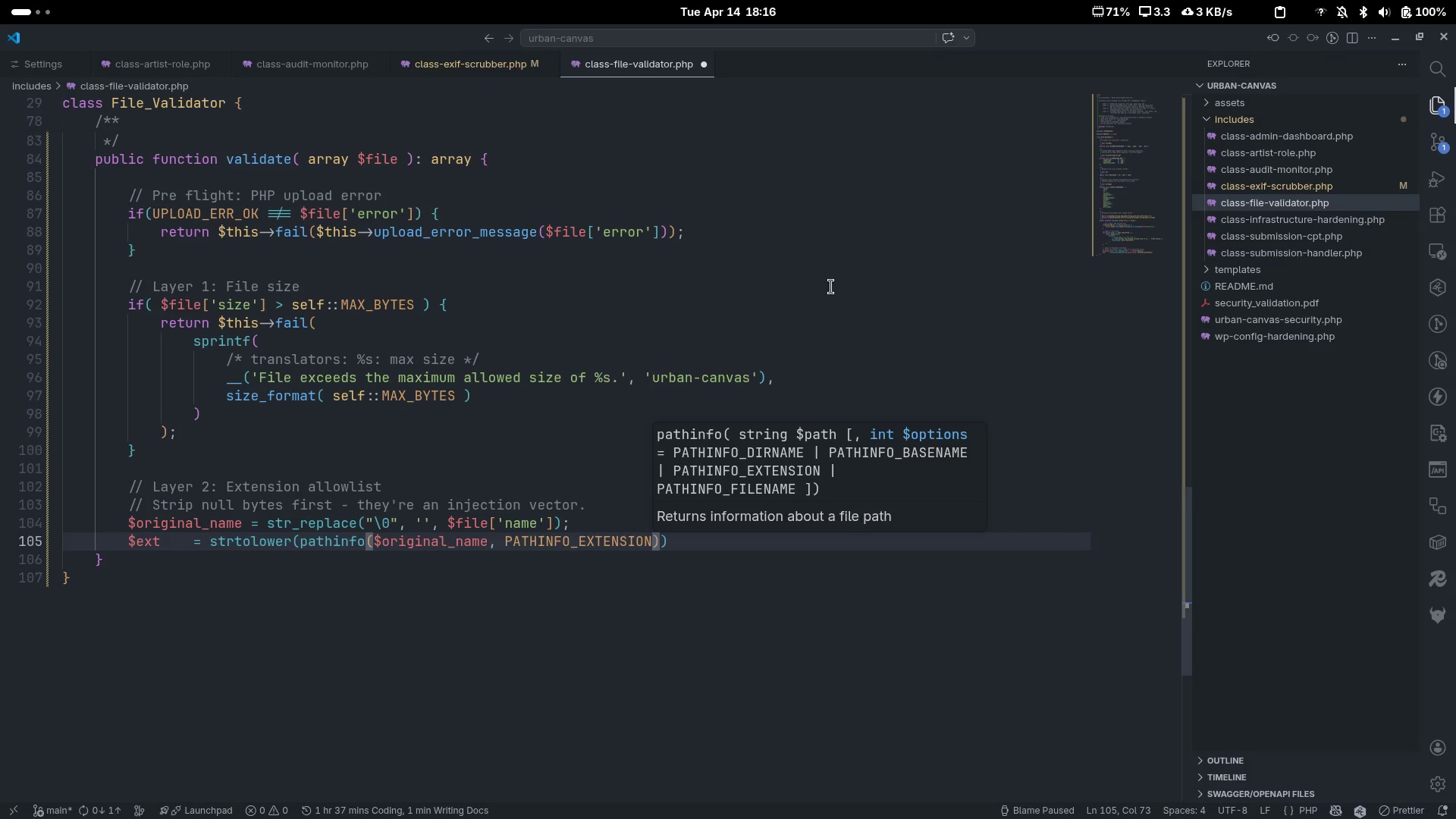 
key(Control+ControlLeft)
 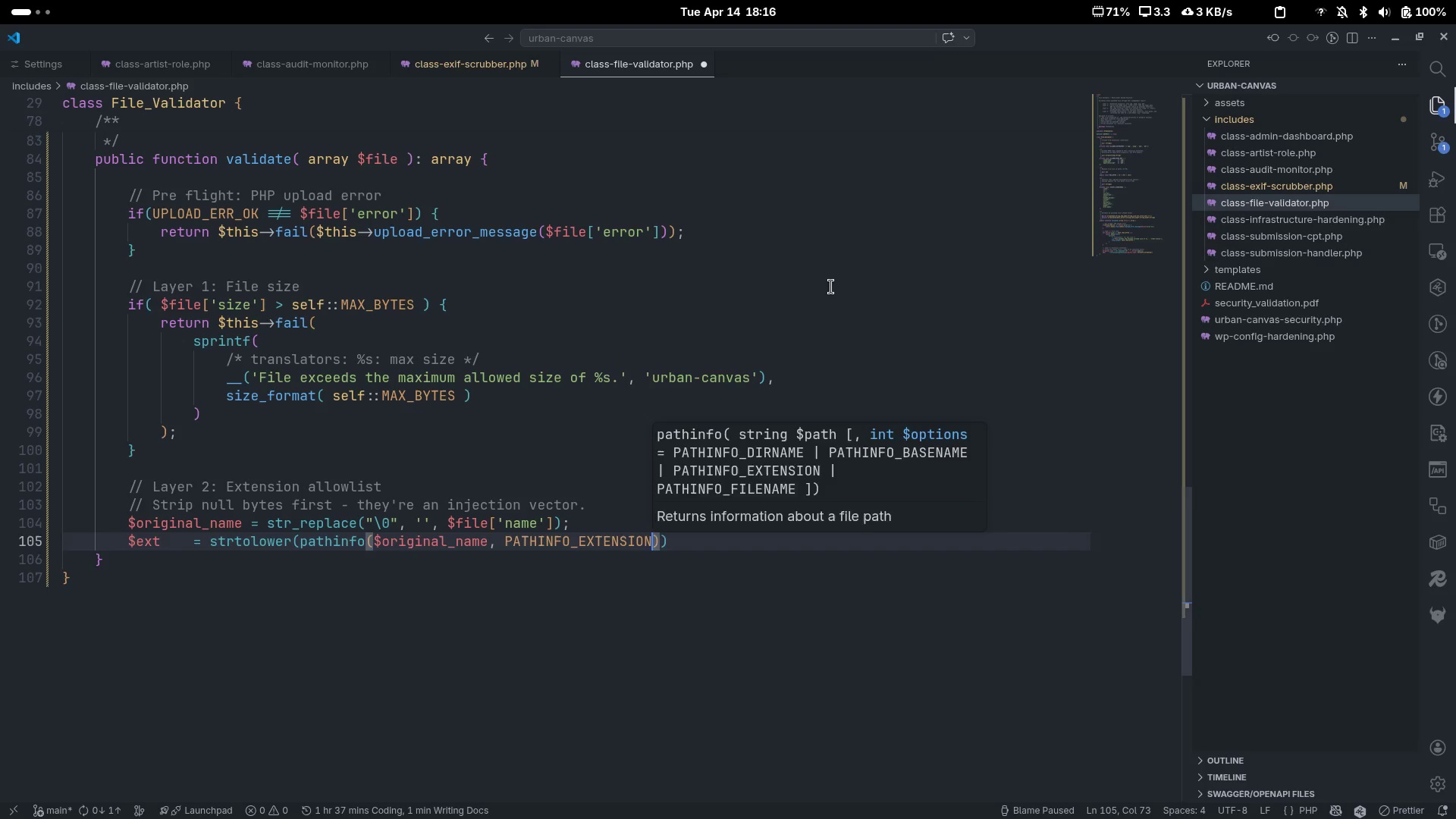 
key(Control+ArrowRight)
 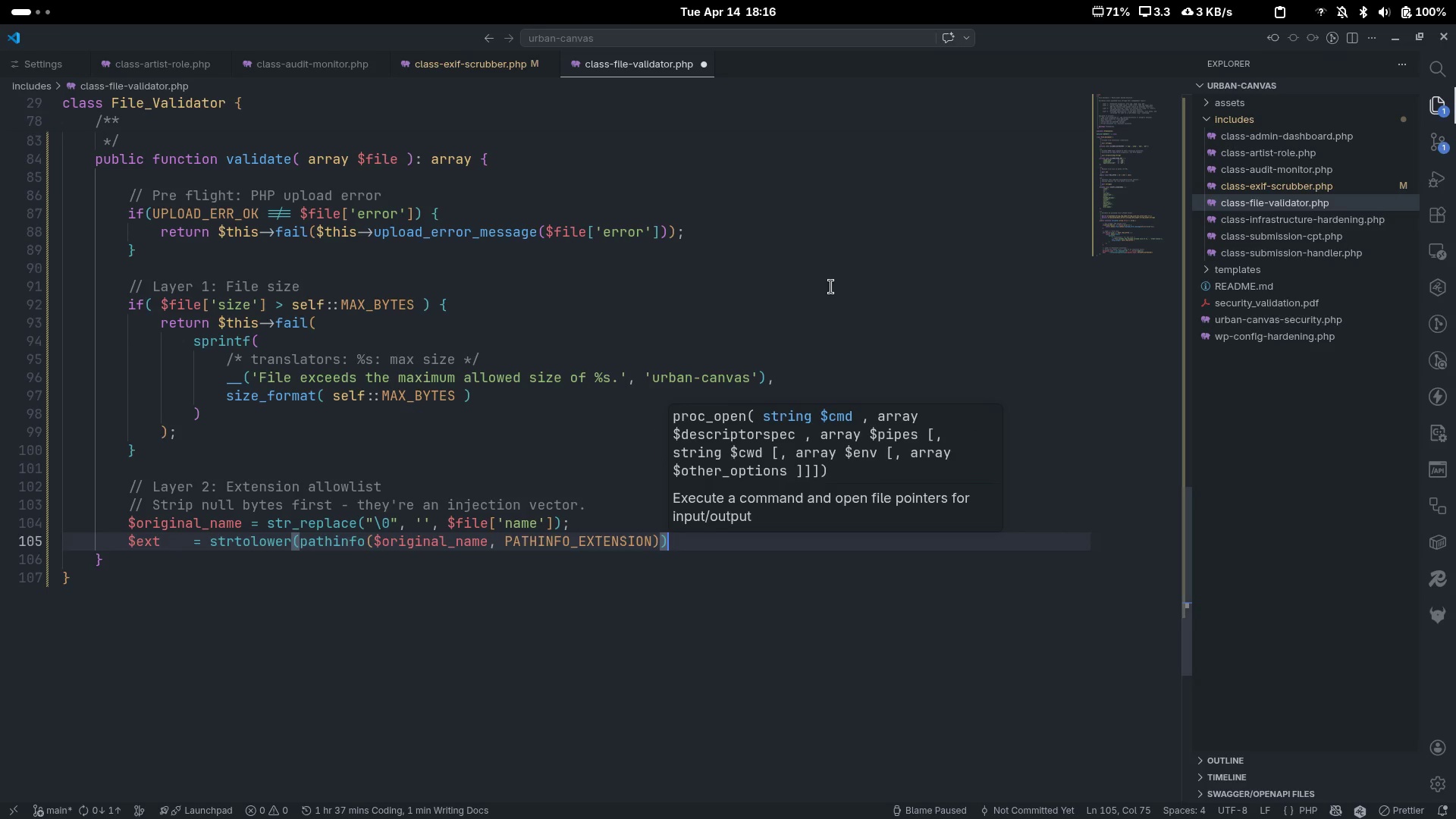 
key(Semicolon)
 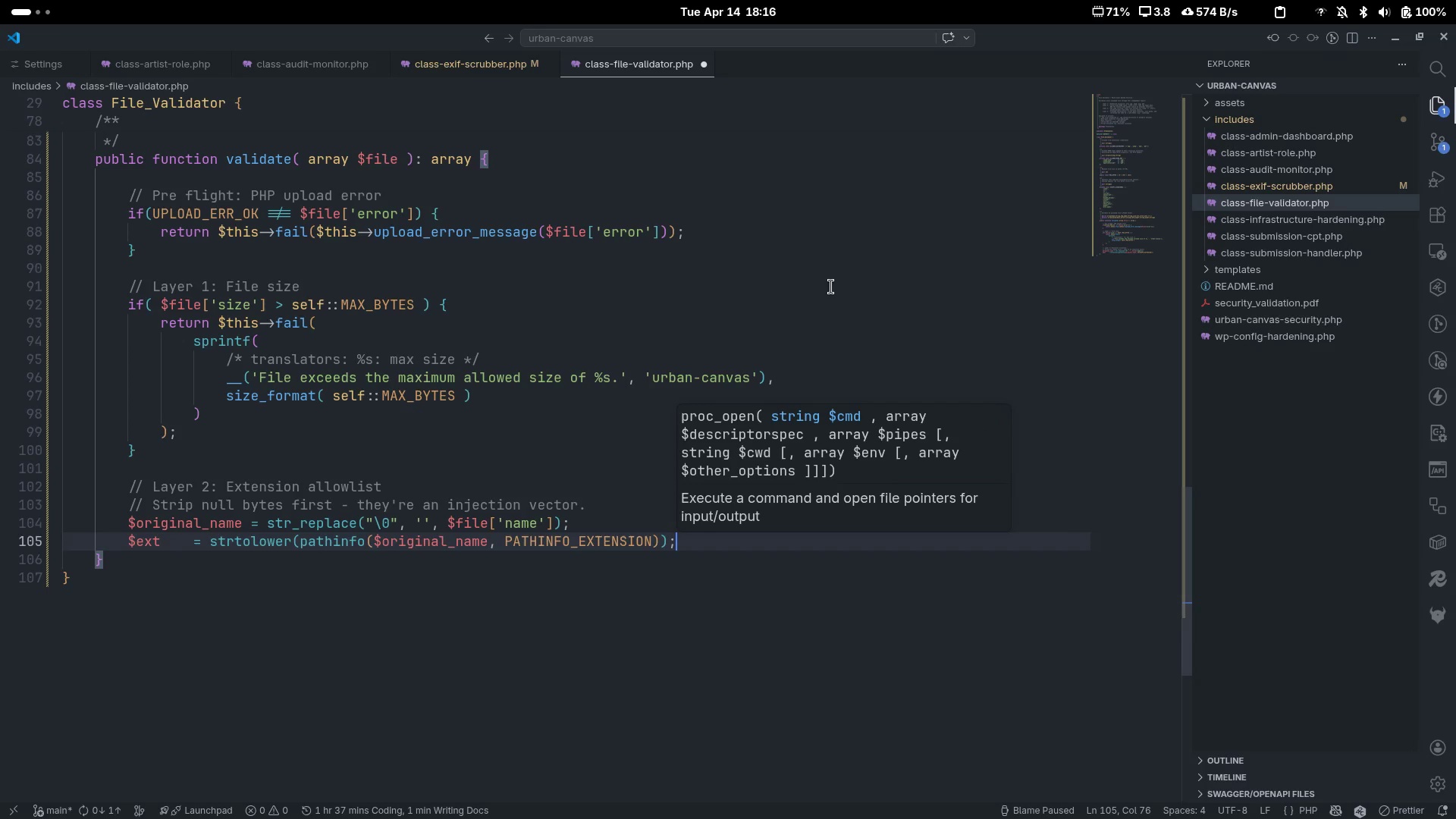 
key(Enter)
 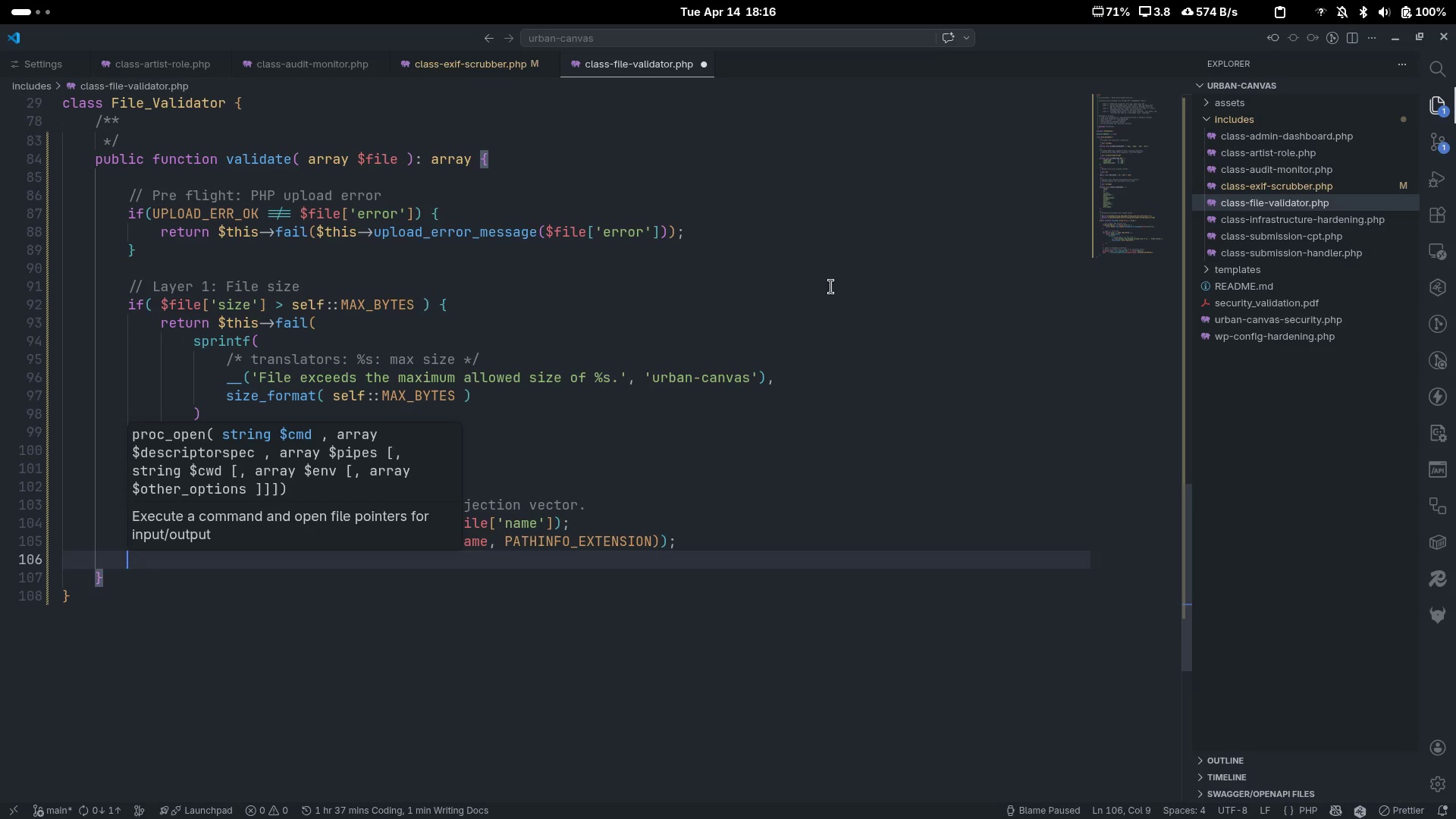 
key(Enter)
 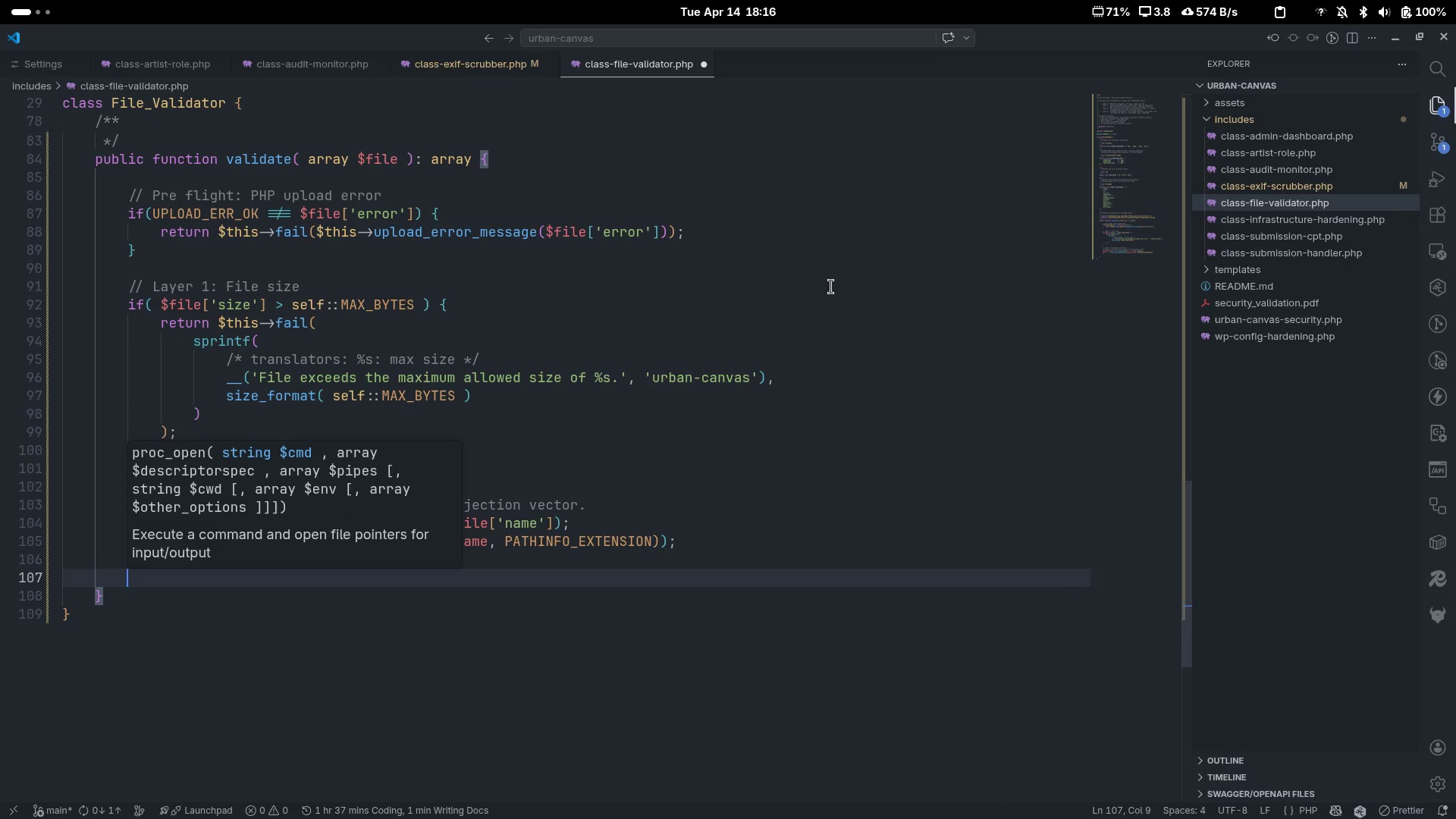 
type(if ( )
 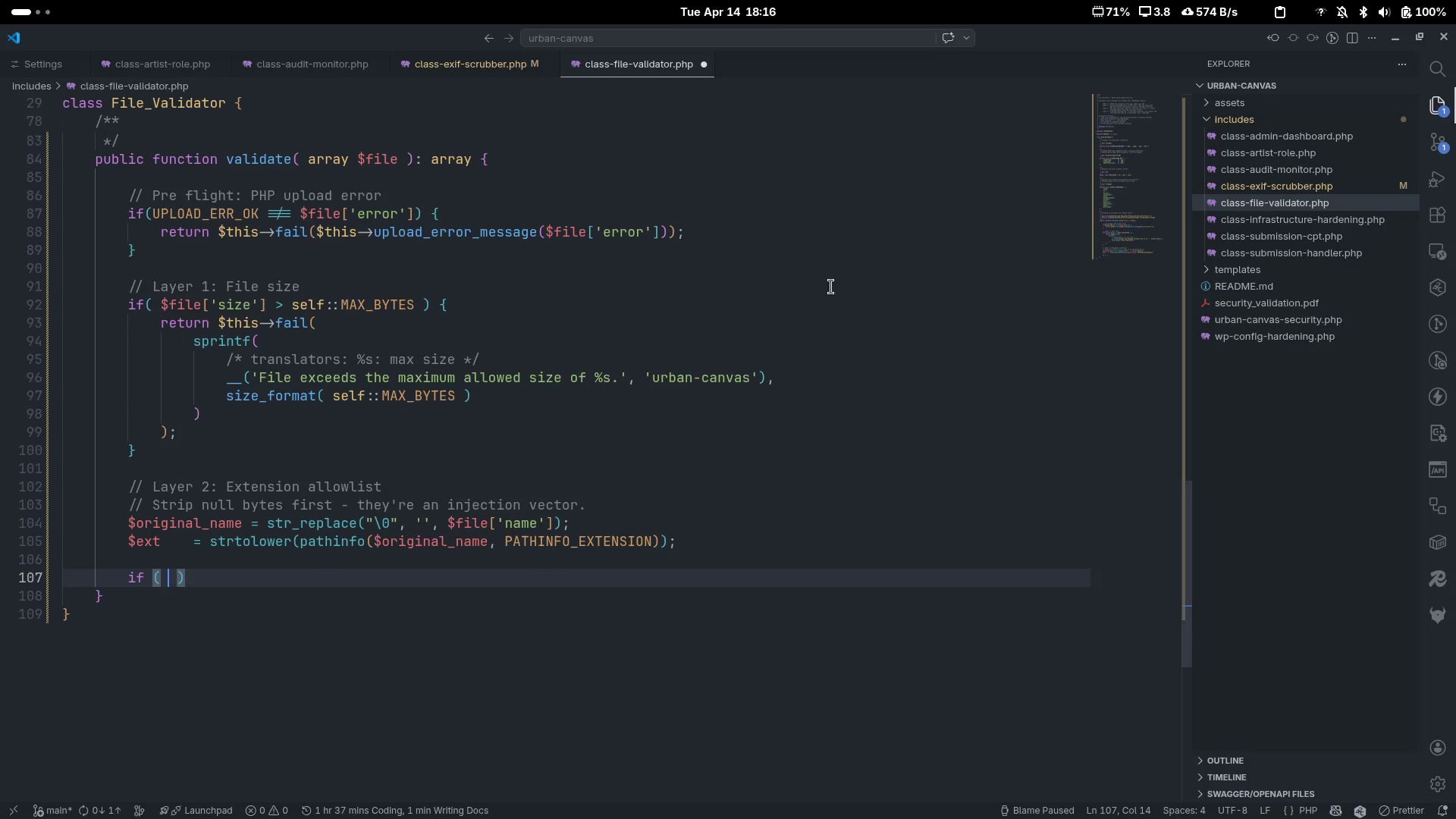 
 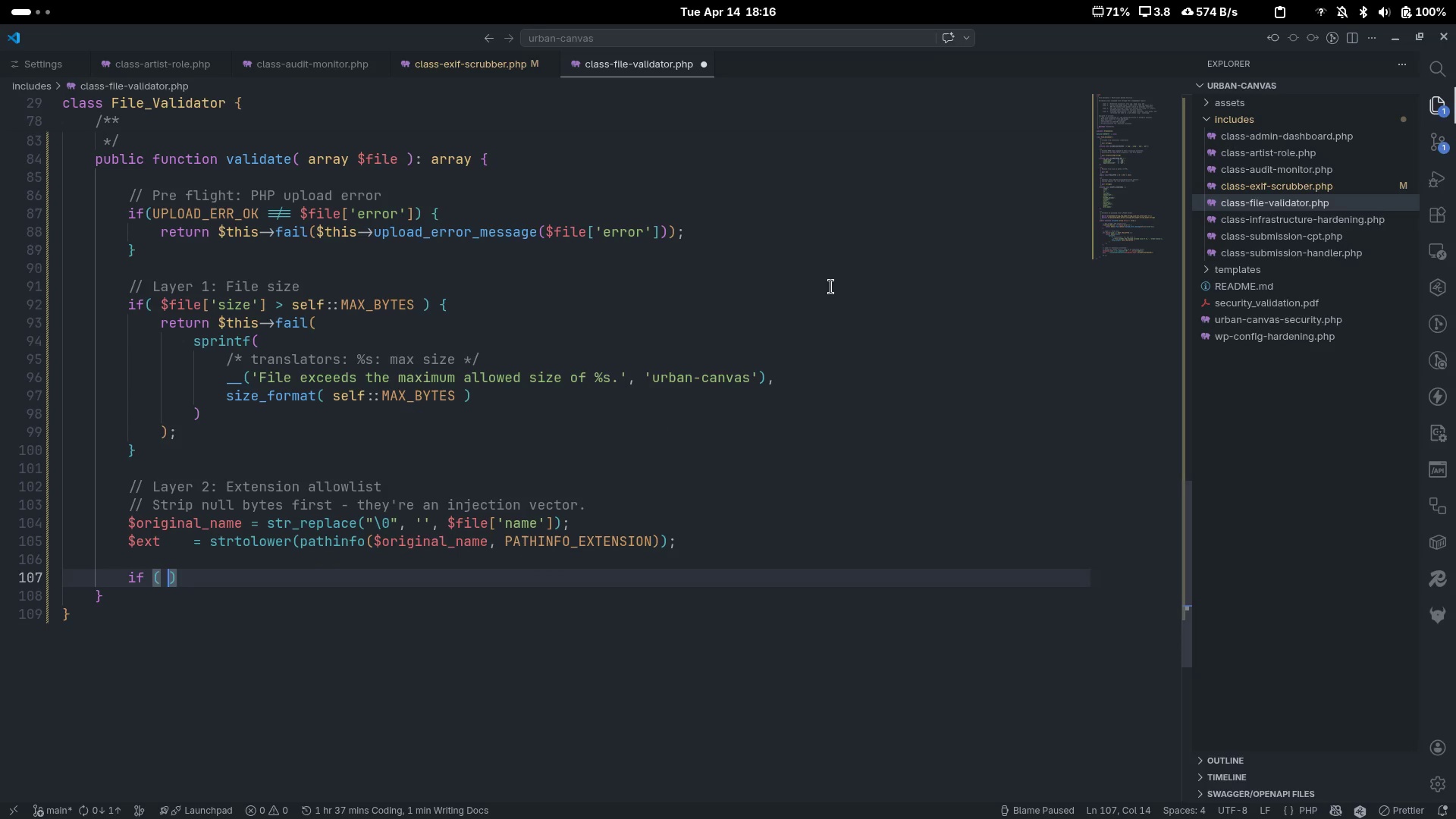 
key(ArrowLeft)
 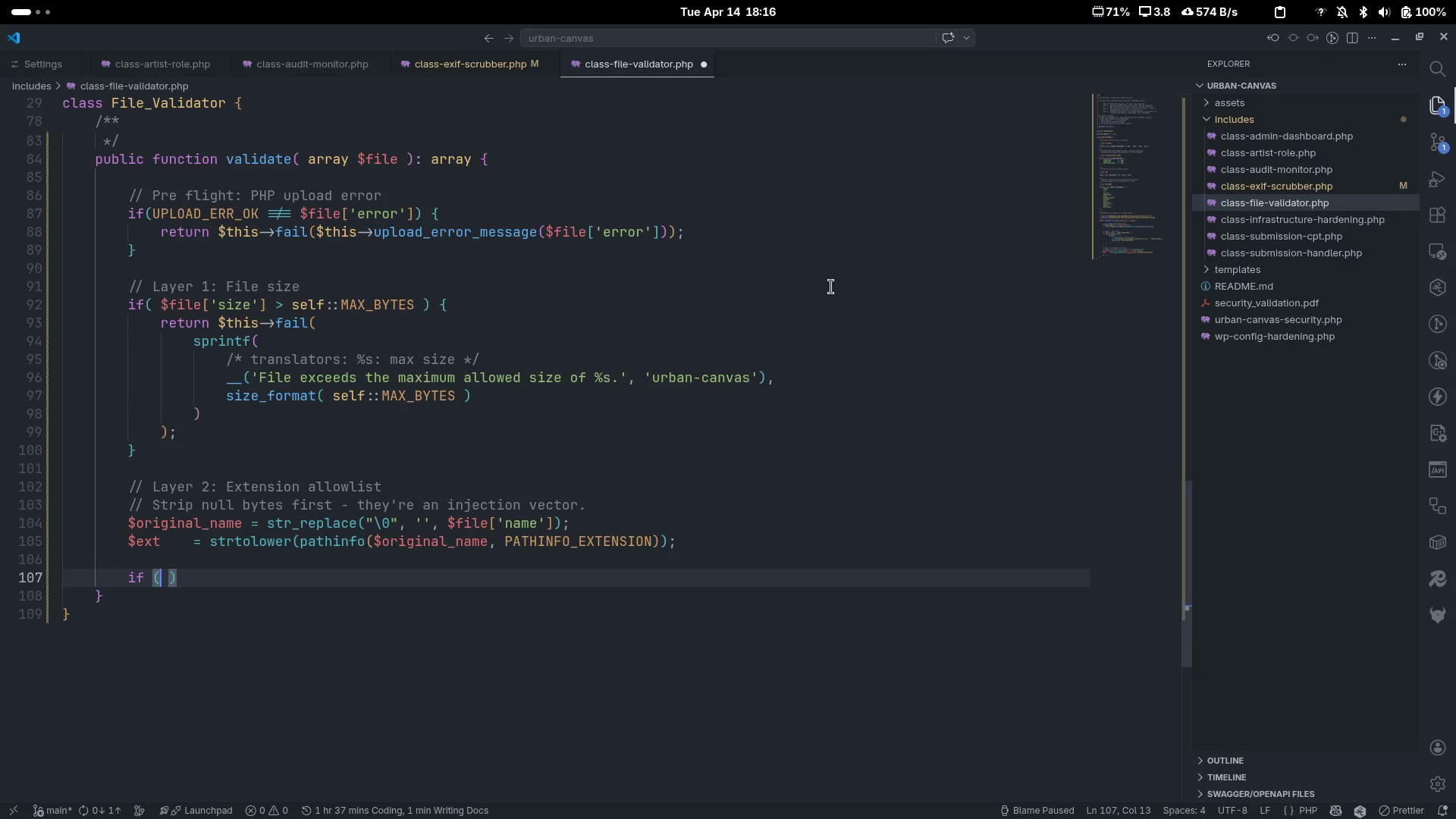 
type( !in_array($ext, self:)
key(Backspace)
type(::ALLOWR)
key(Backspace)
type(ED_EXTENSIONS, true)
 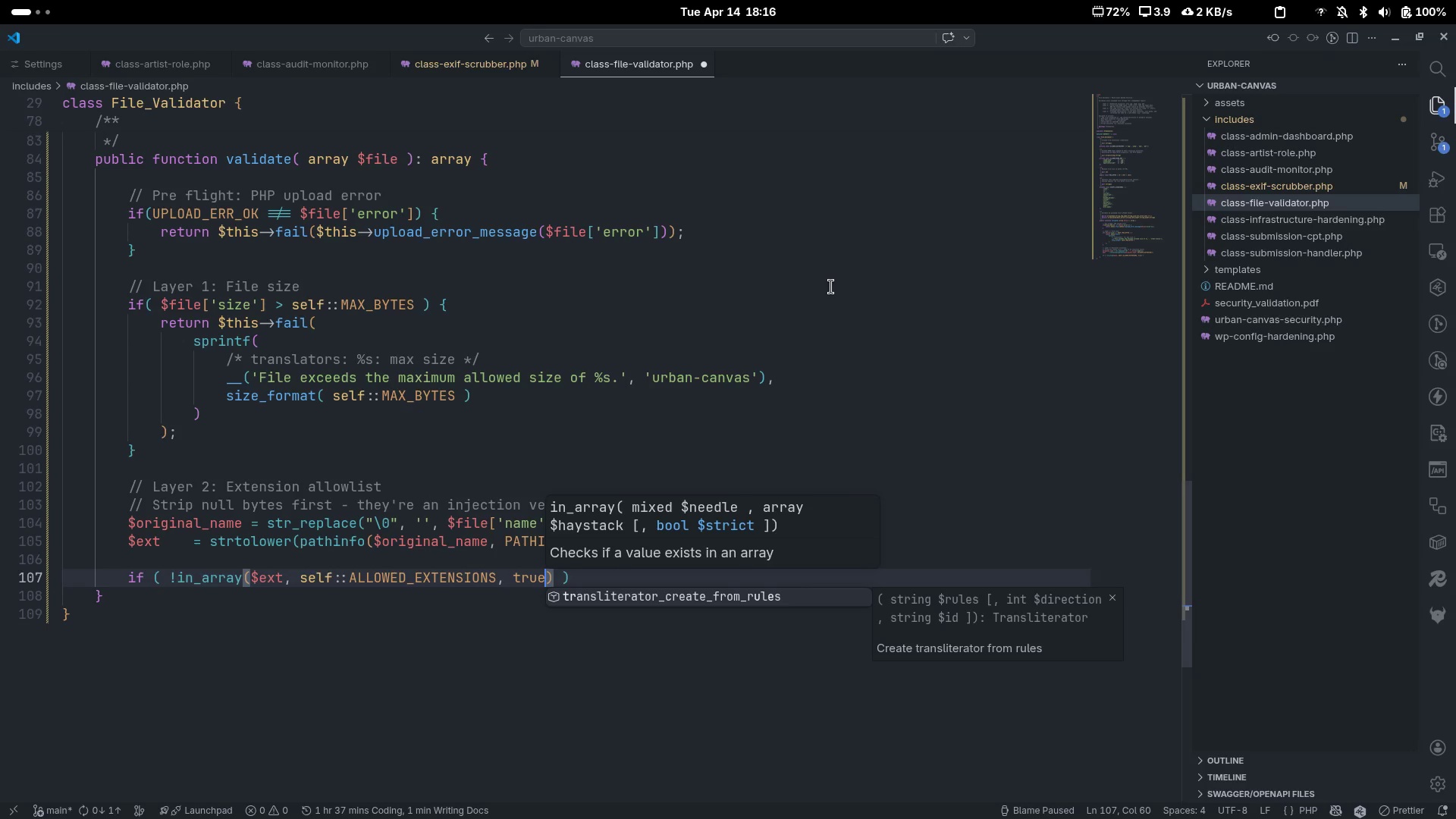 
 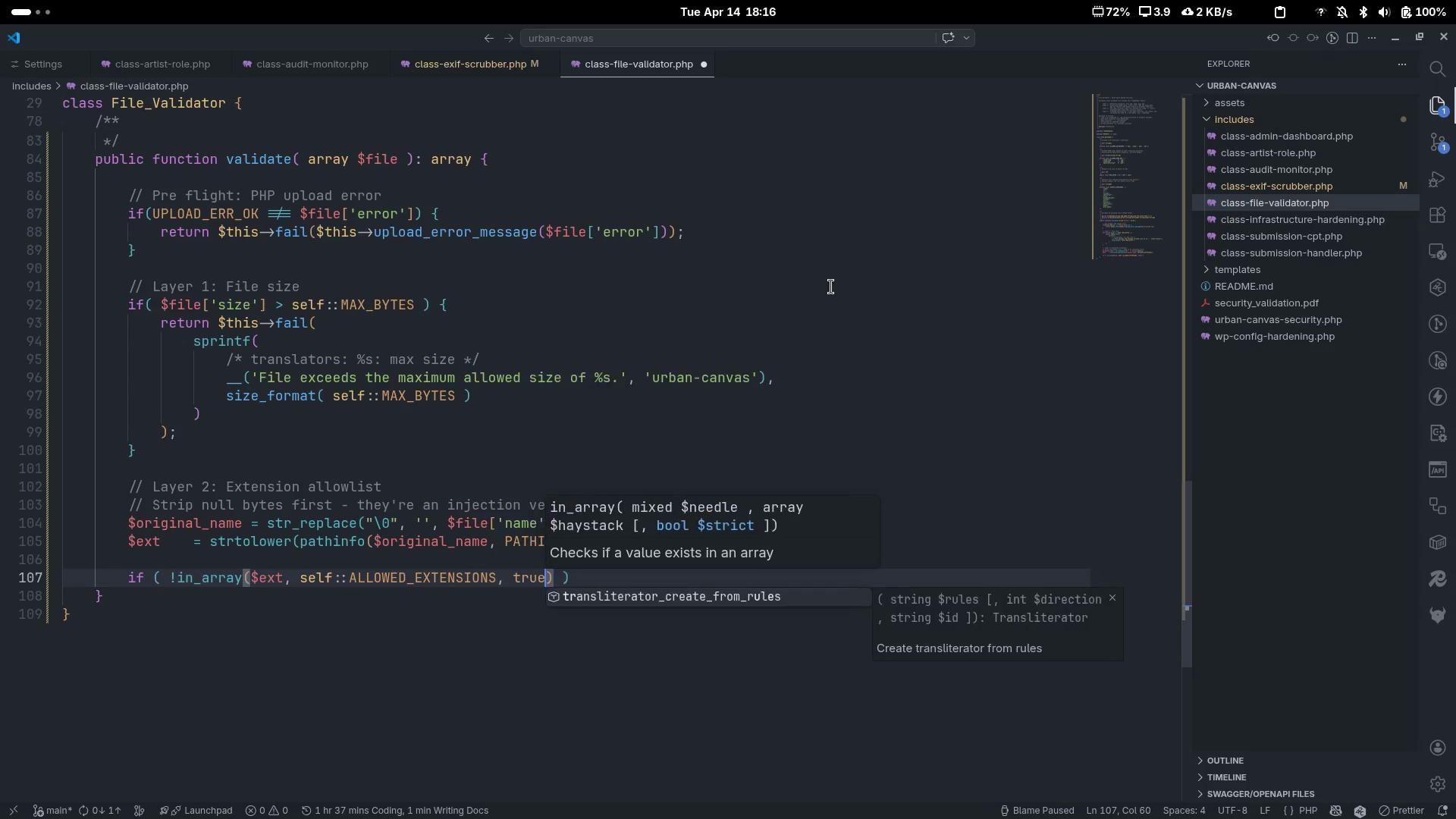 
key(Control+ControlLeft)
 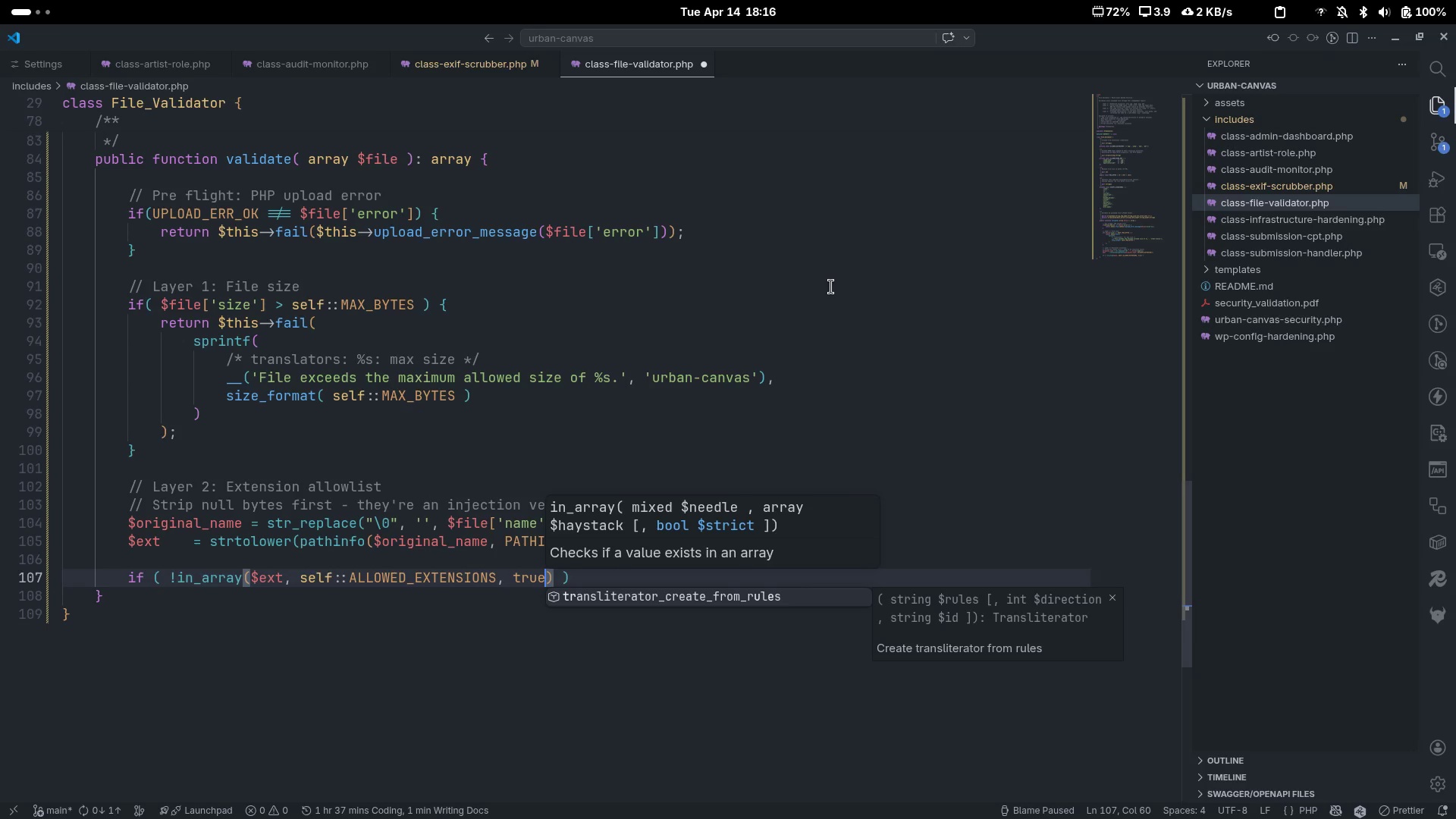 
key(Control+ArrowRight)
 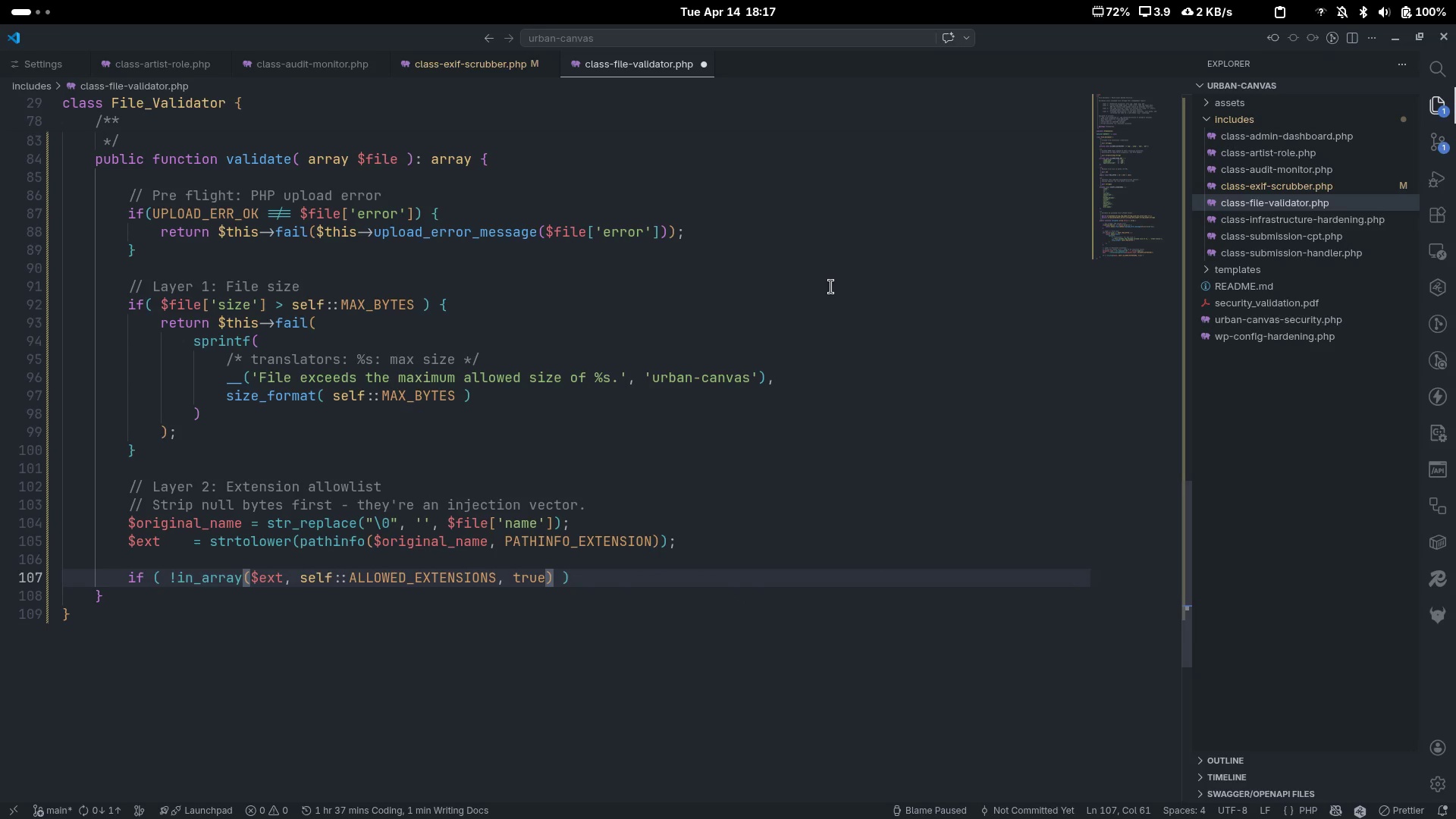 
key(ArrowRight)
 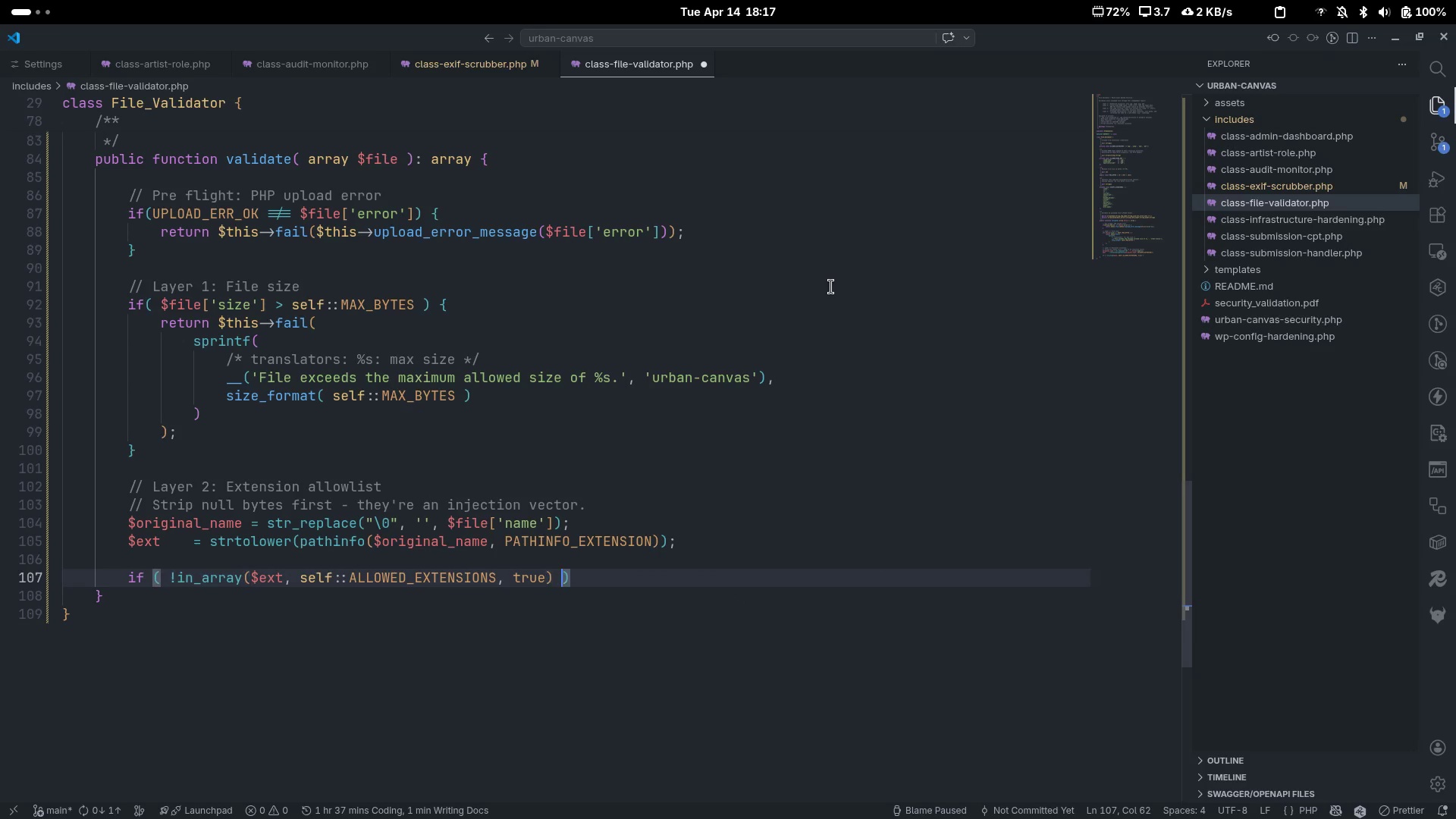 
key(Backspace)
 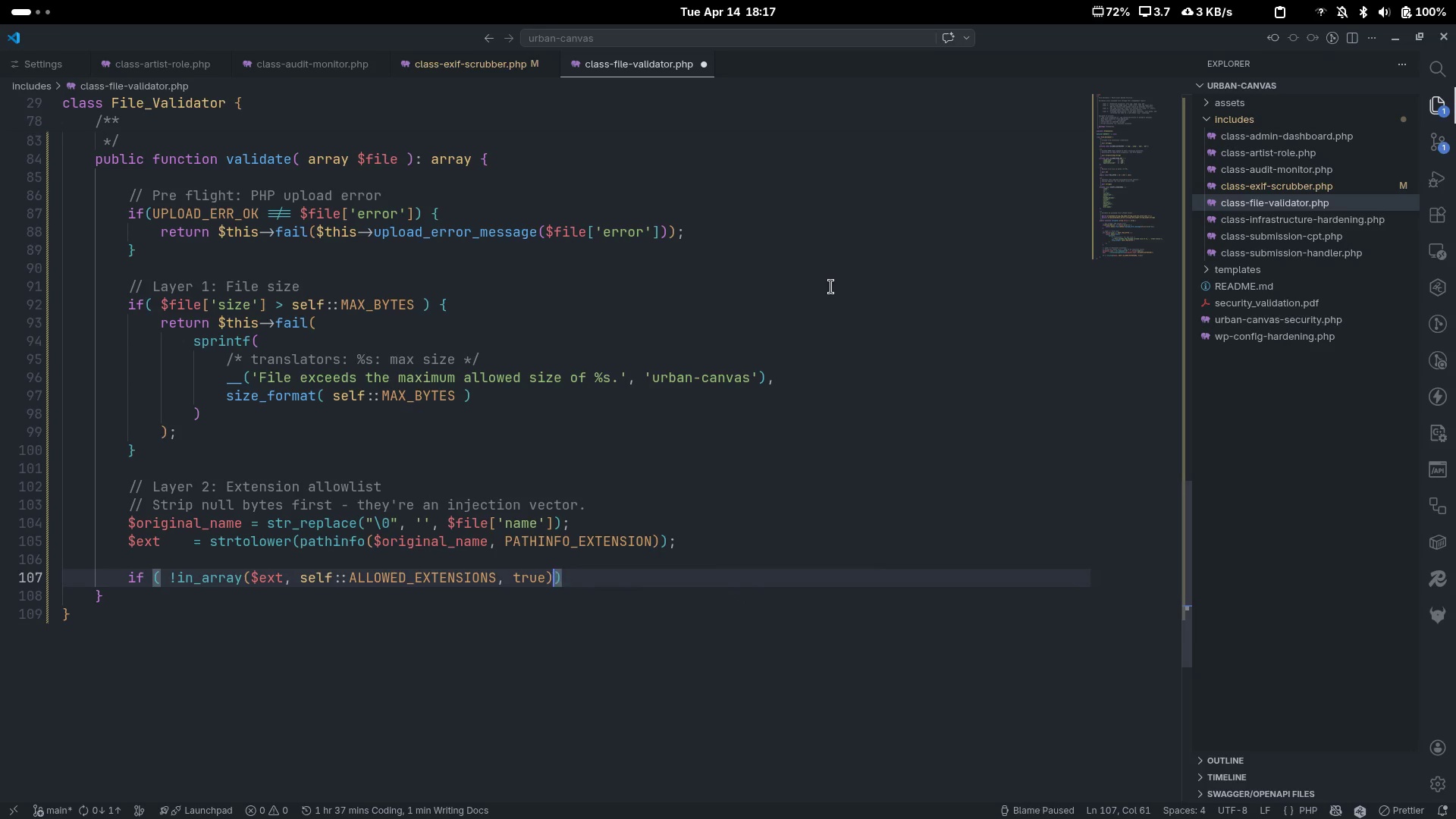 
key(ArrowRight)
 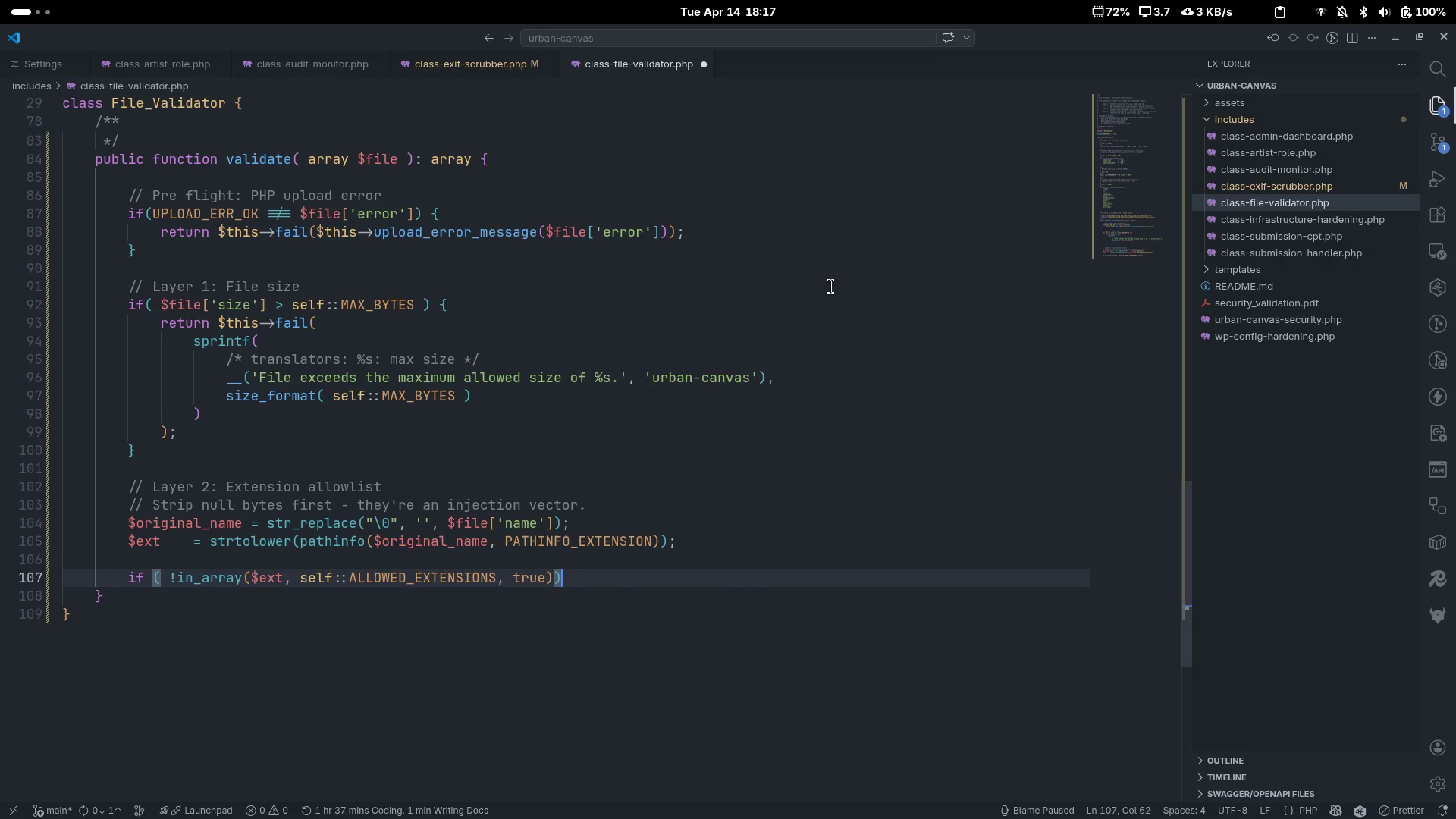 
key(Space)
 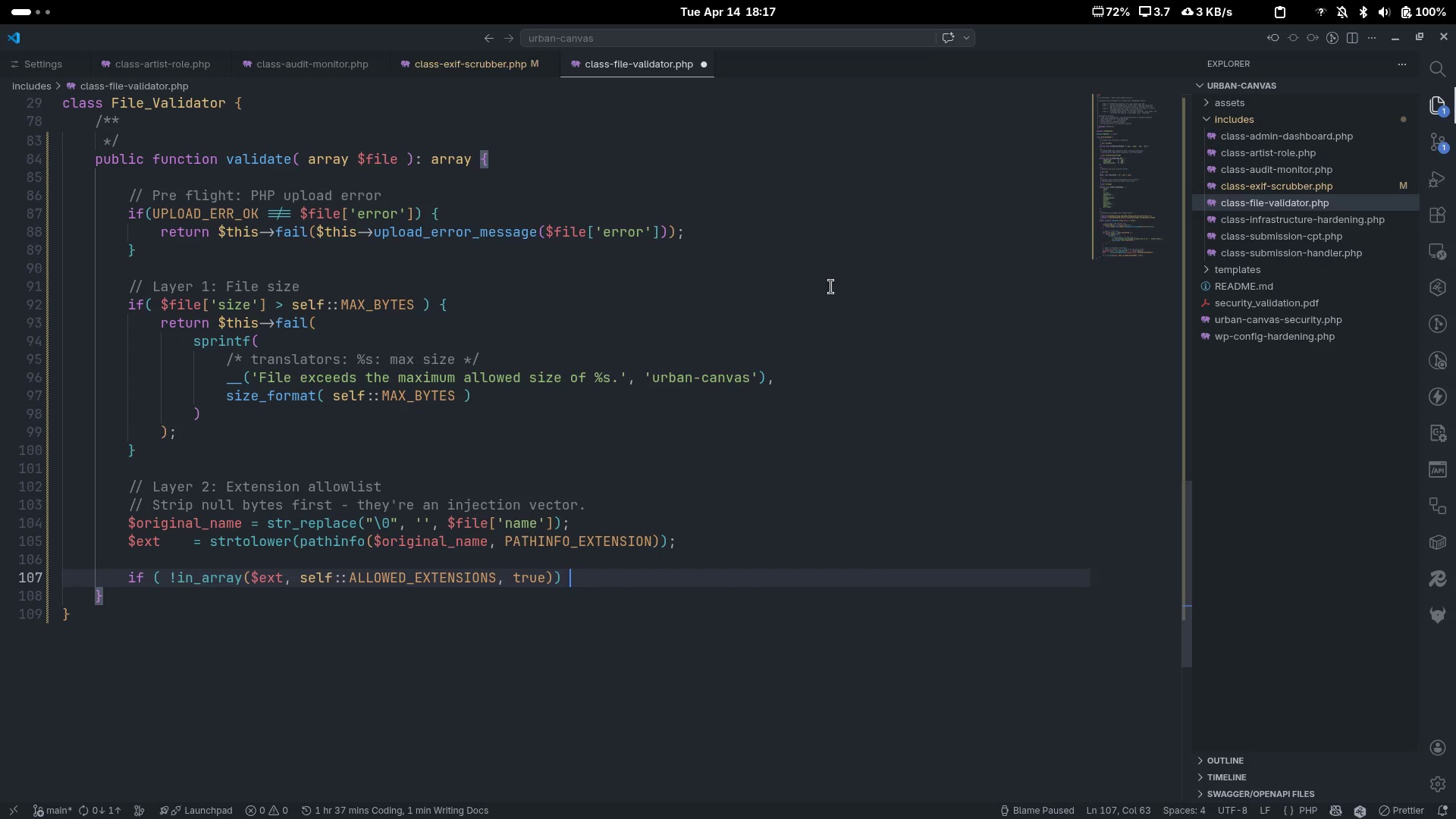 
key(Shift+ShiftLeft)
 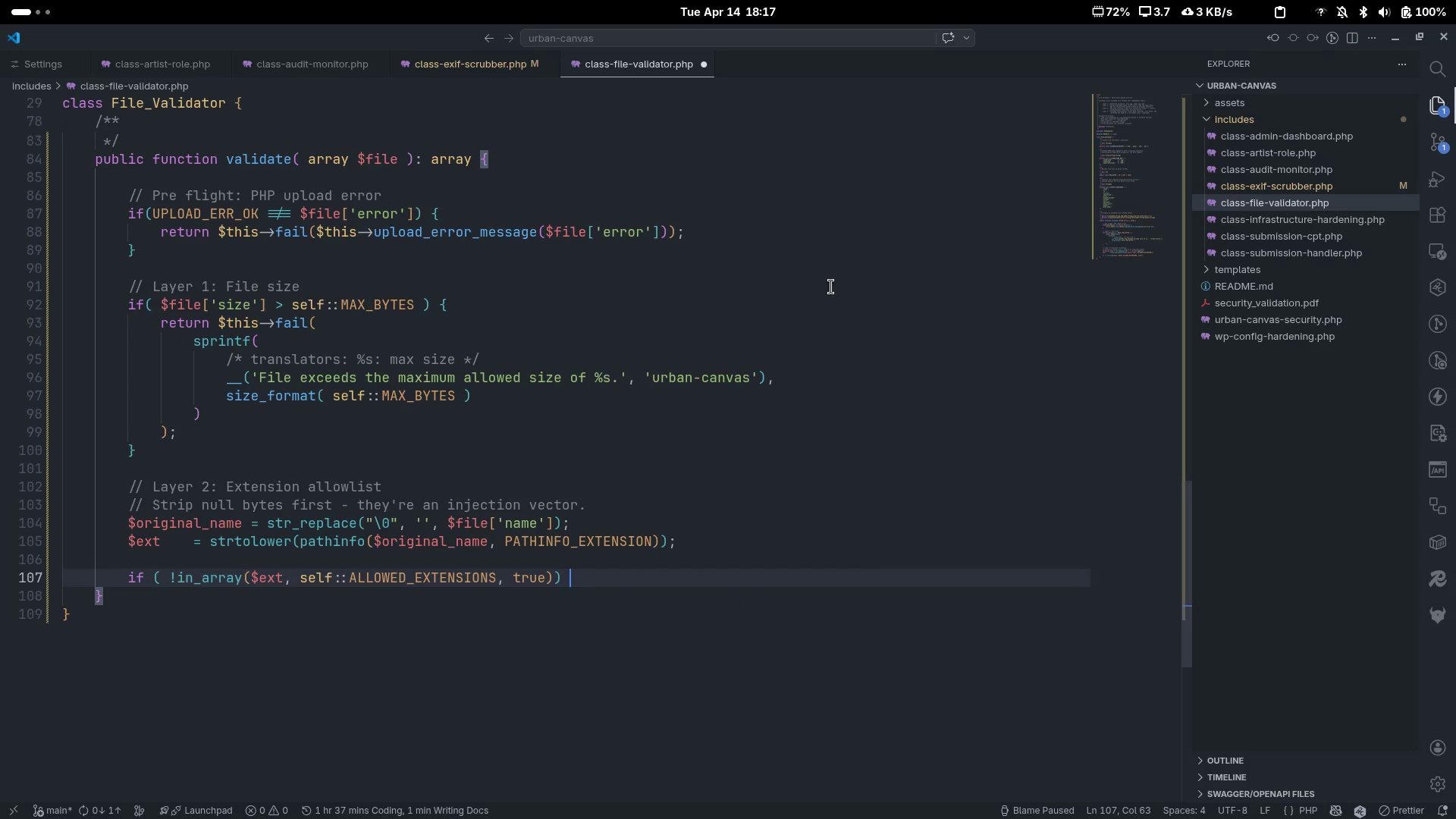 
key(Shift+BracketLeft)
 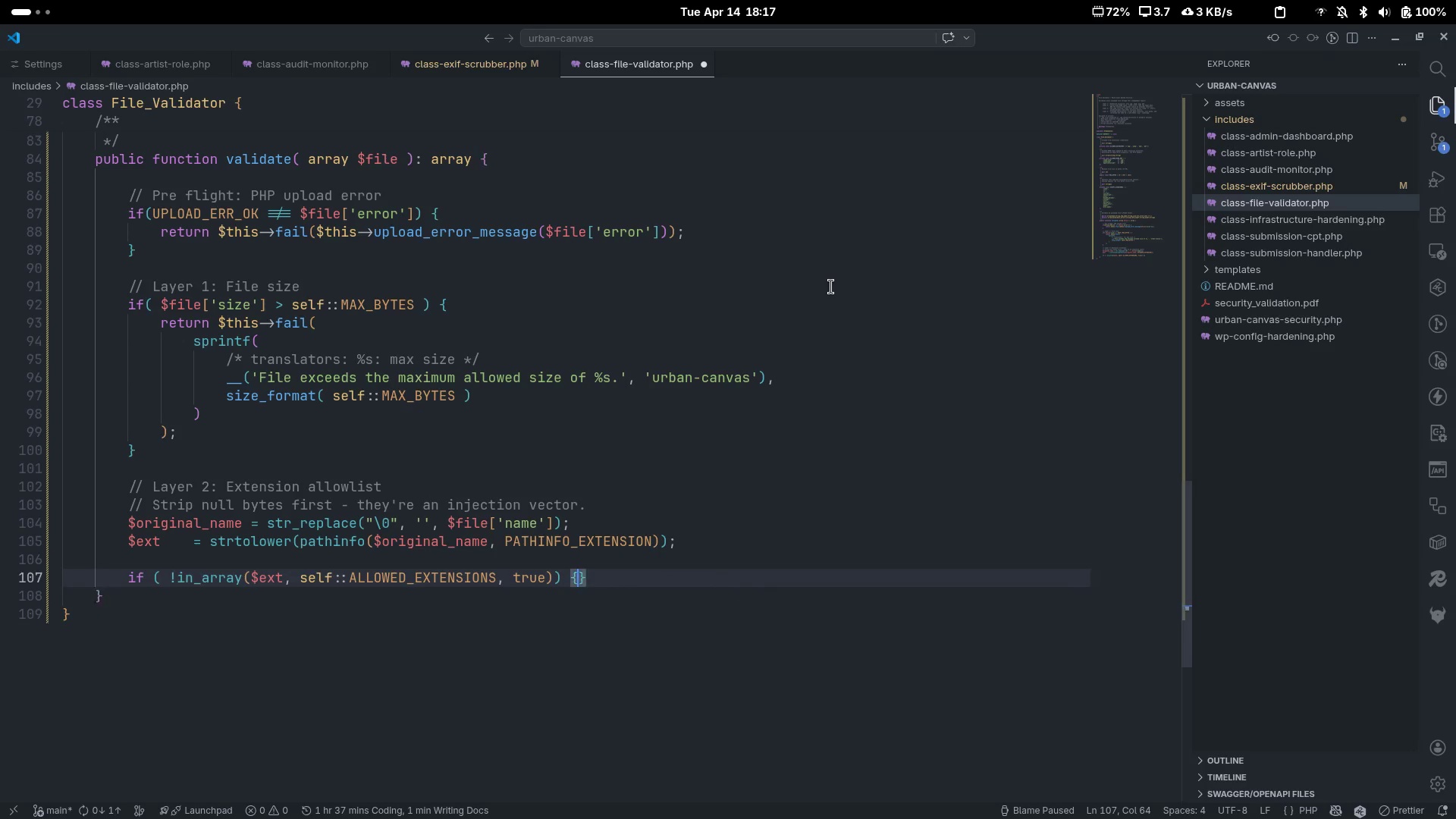 
key(Enter)
 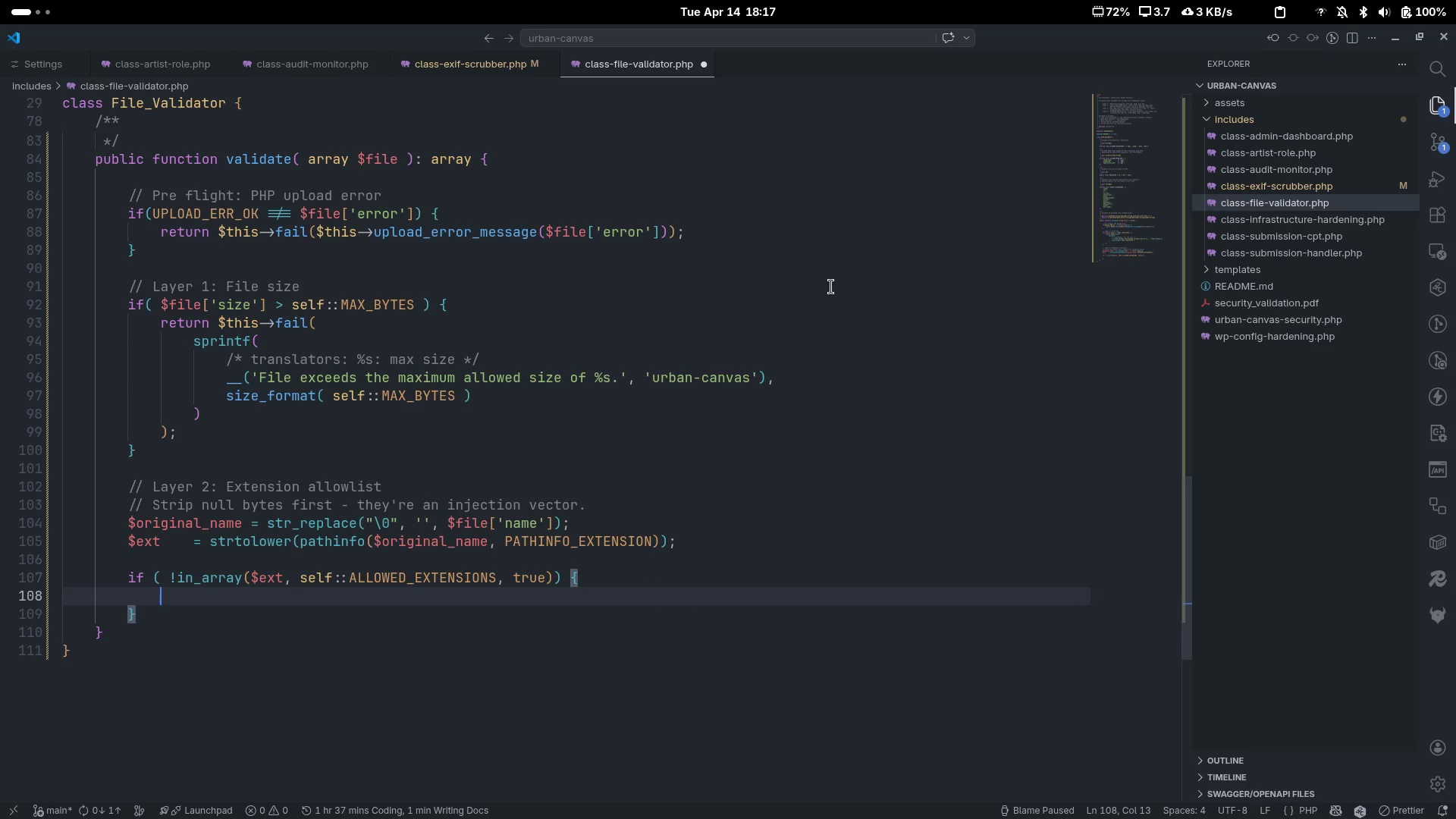 
type(AU)
key(Backspace)
key(Backspace)
type(Audit_Monior)
key(Backspace)
key(Backspace)
type(tor: )
key(Backspace)
type(:log()
 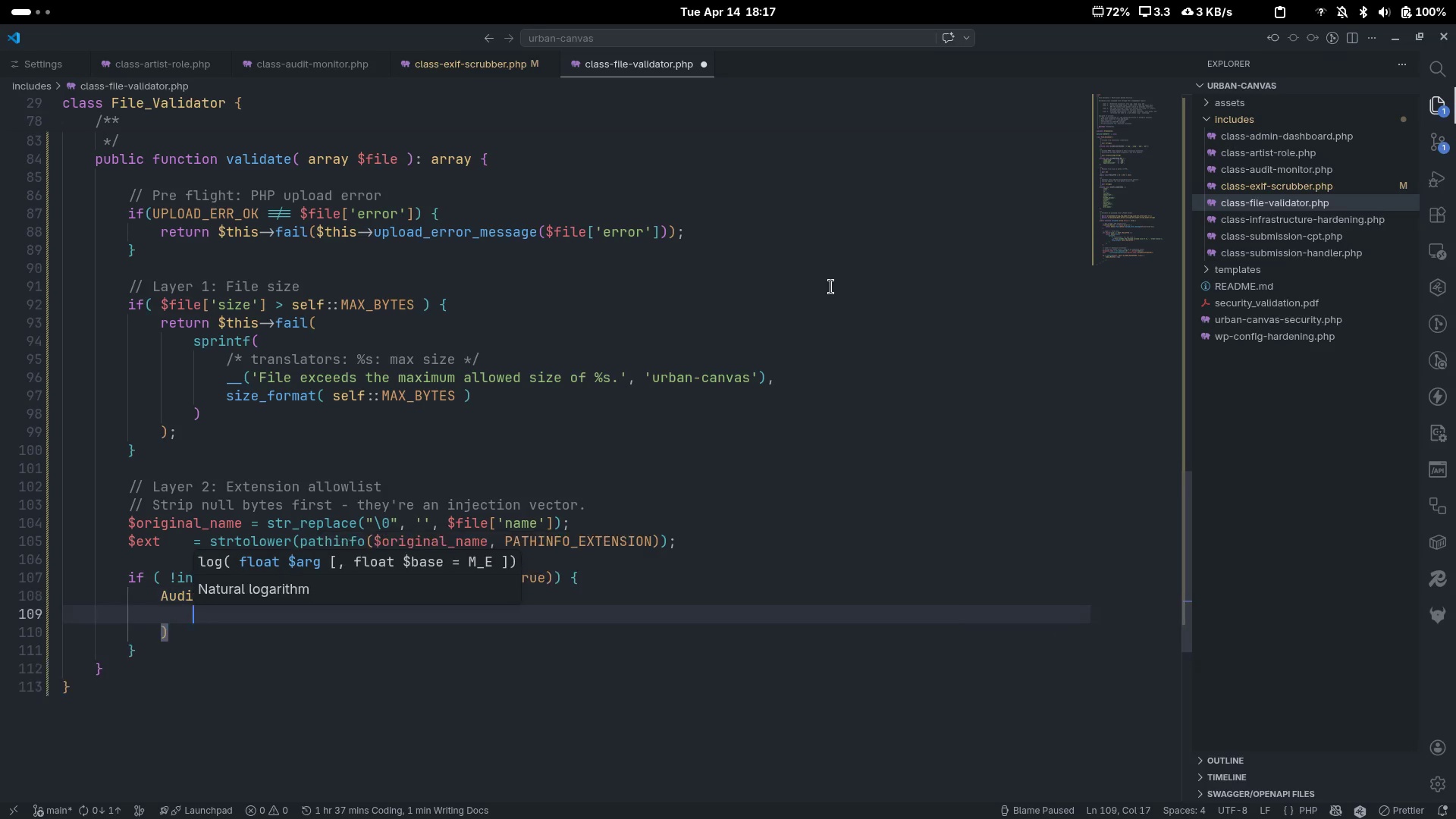 
 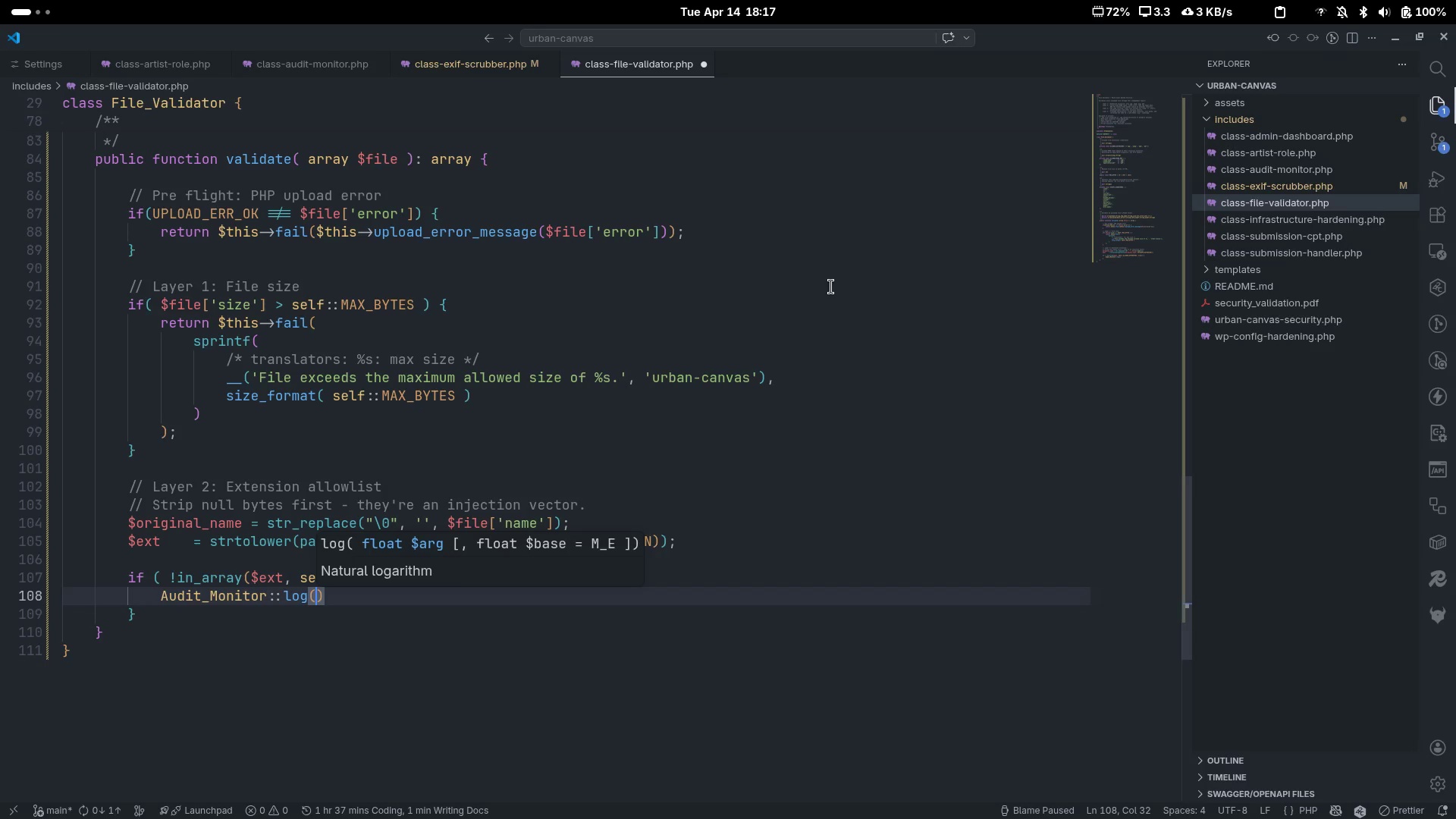 
key(Enter)
 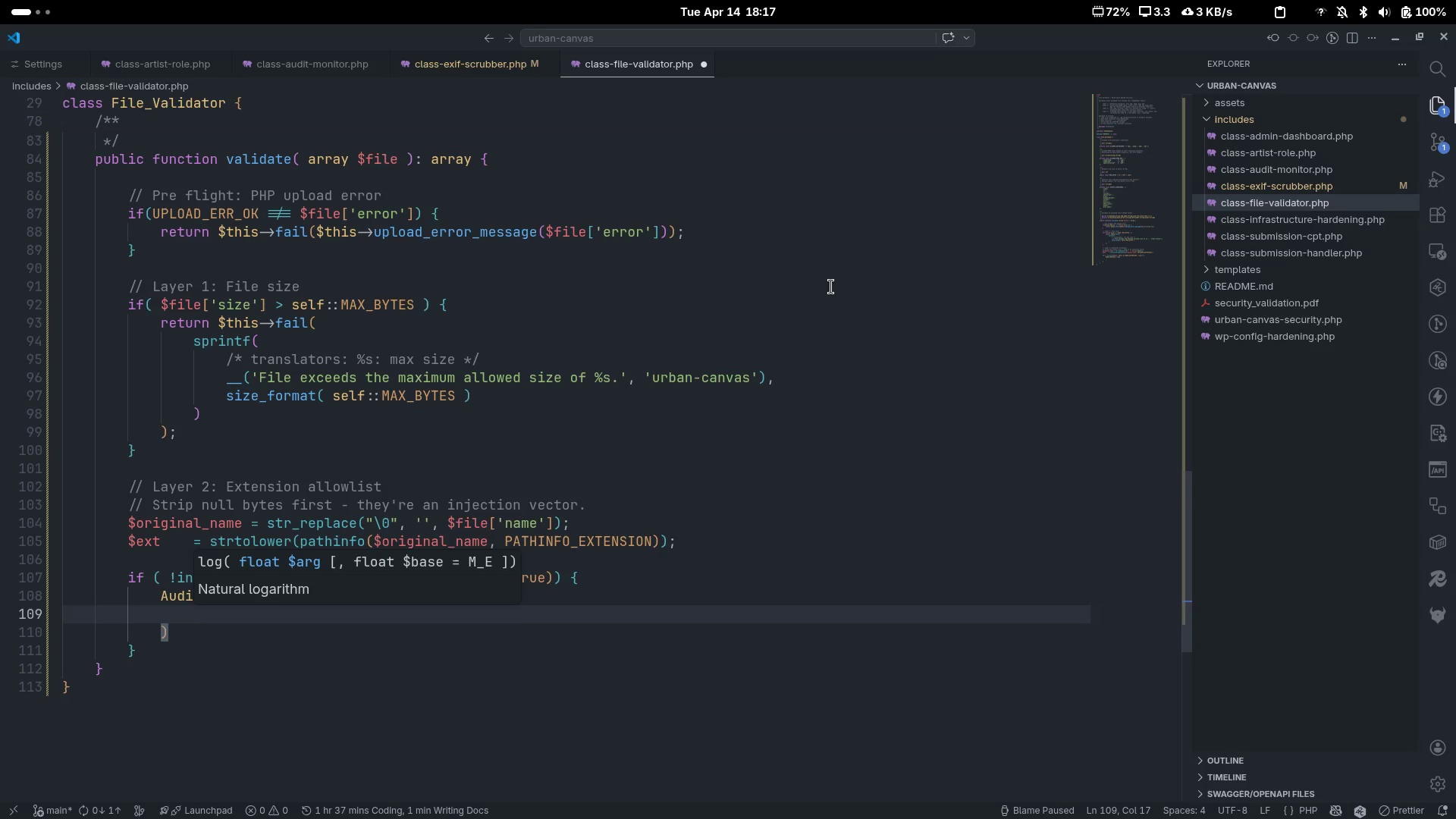 
type('blocked_ul)
key(Backspace)
type(pload)
 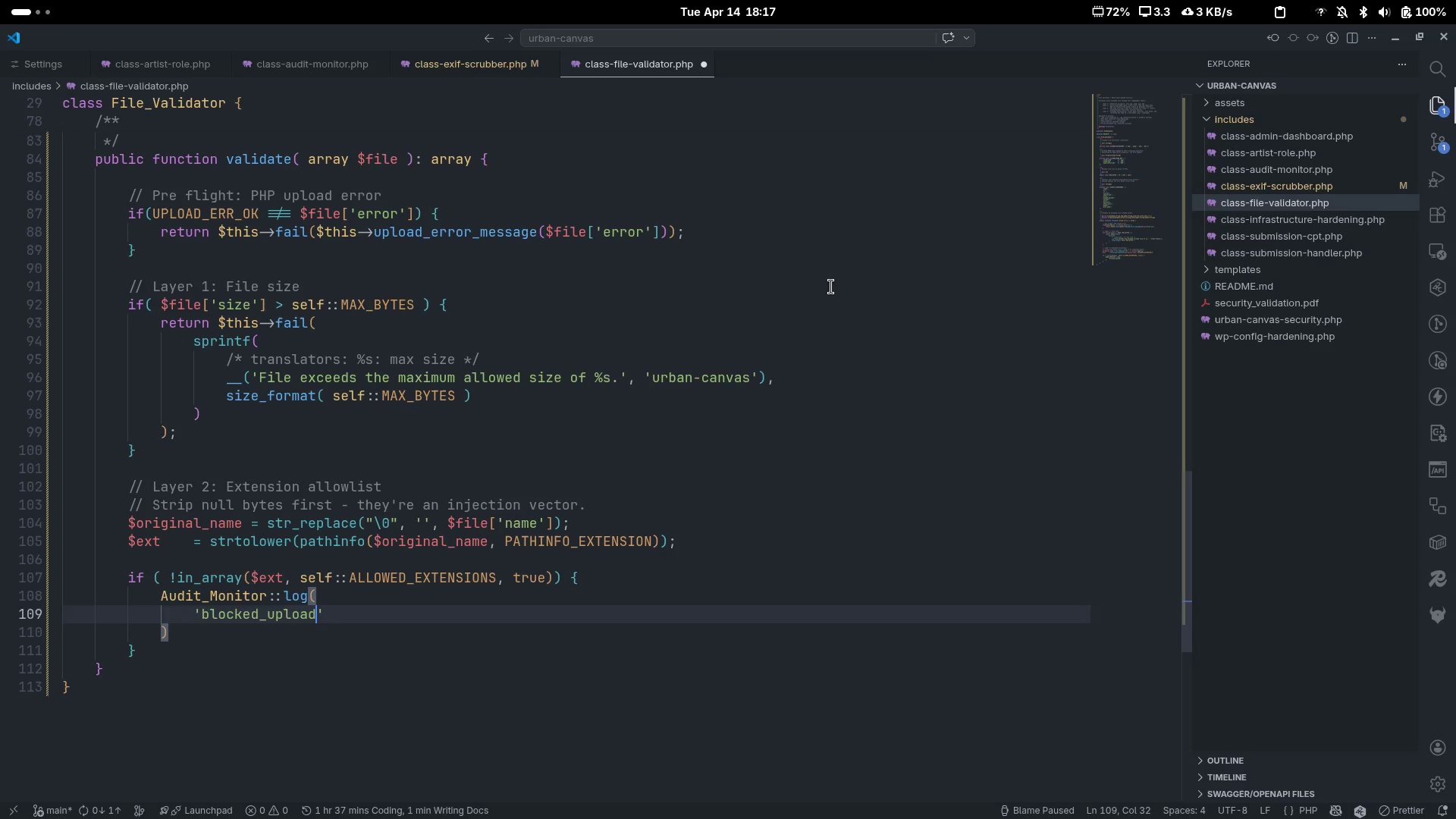 
key(ArrowRight)
 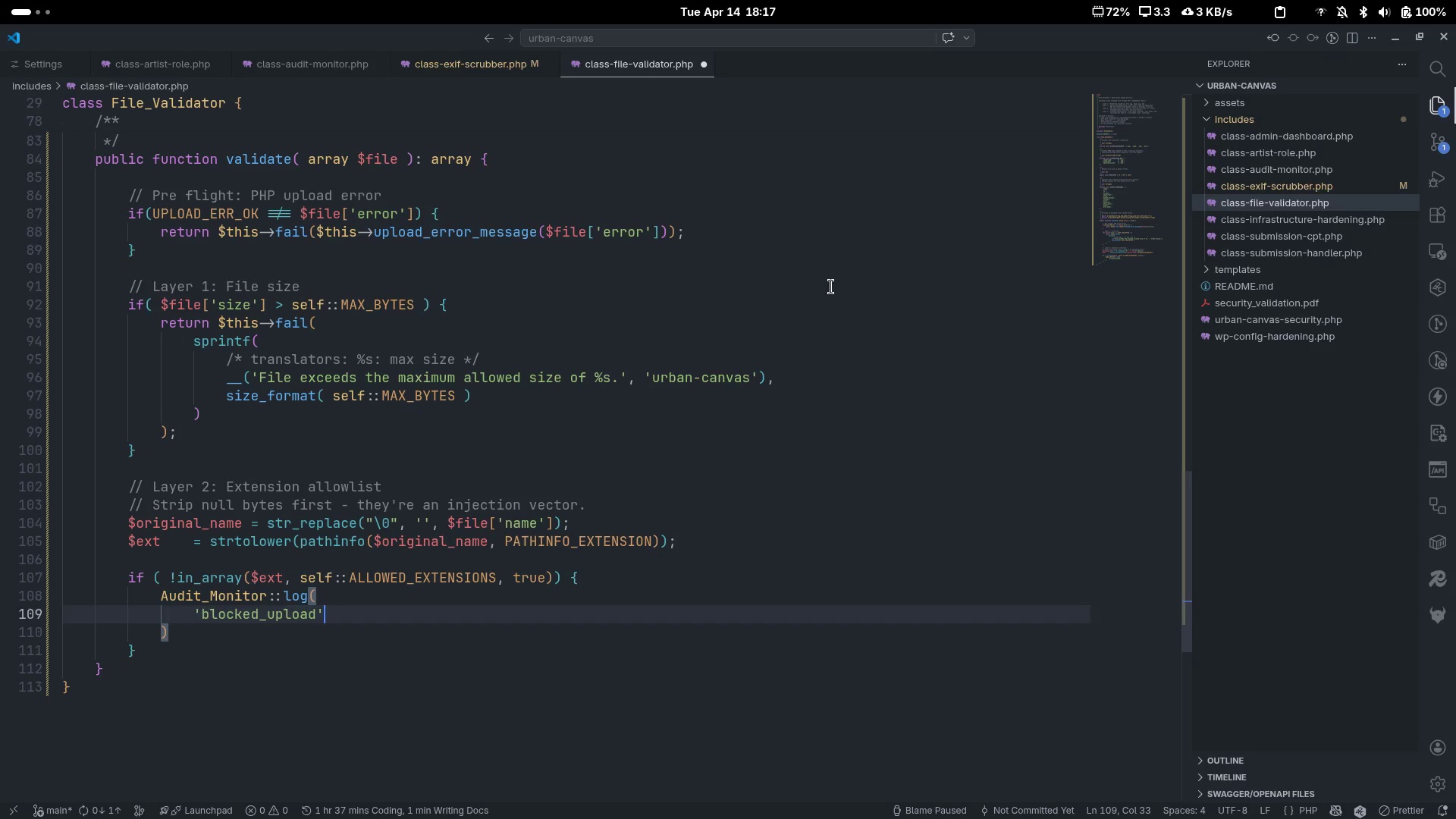 
key(Comma)
 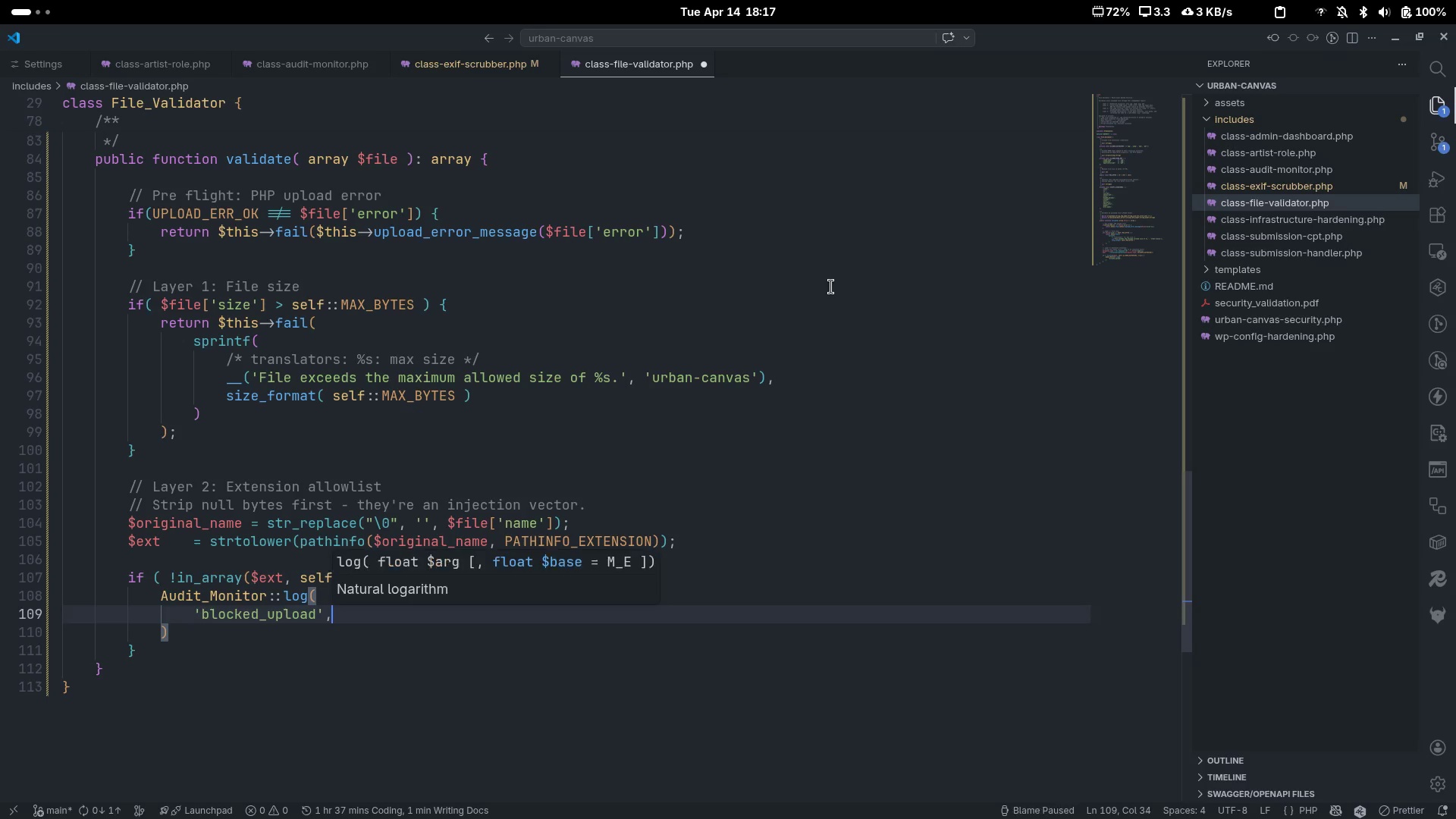 
key(Enter)
 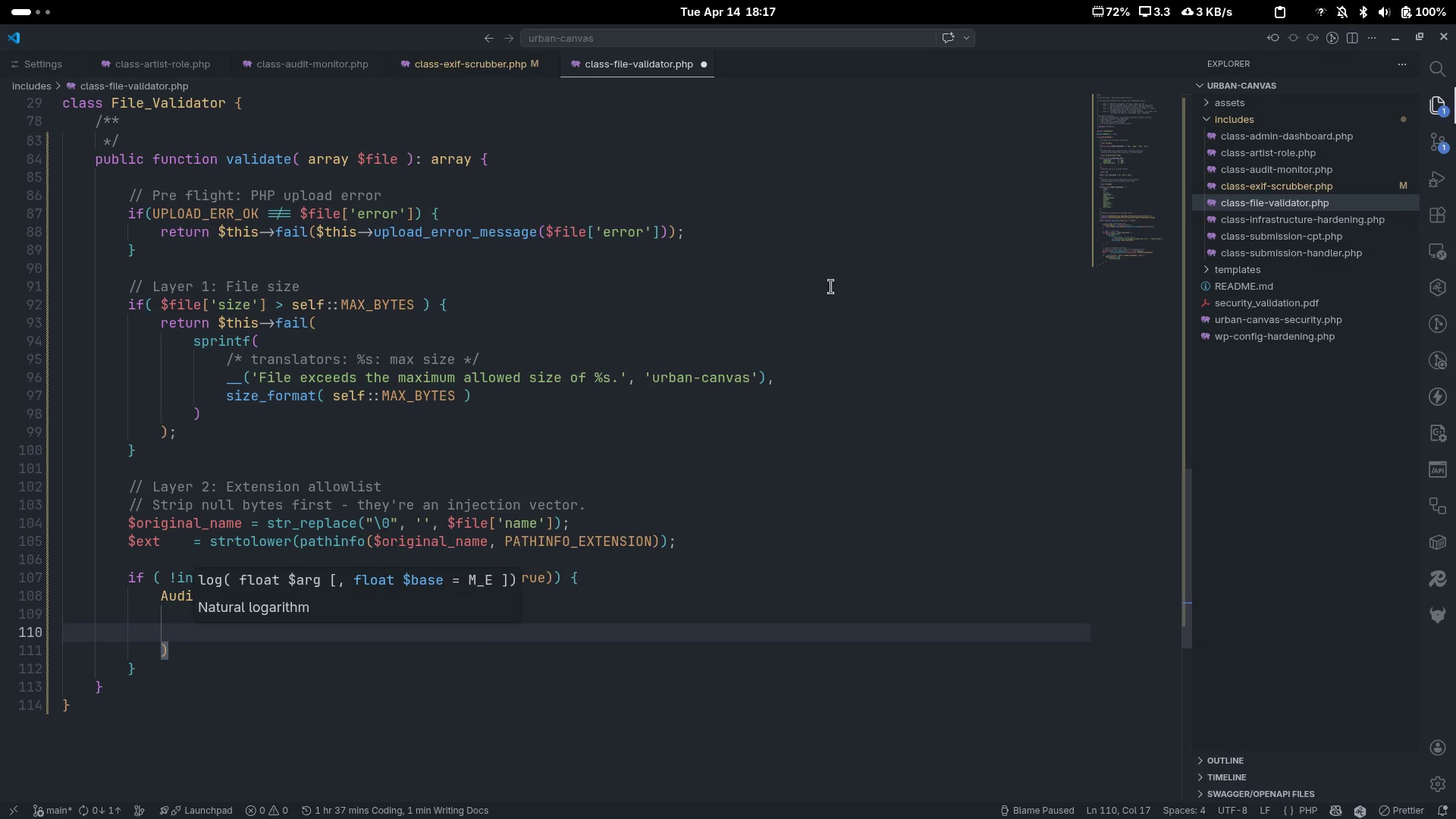 
type(sprintf('Blocked extension "")
 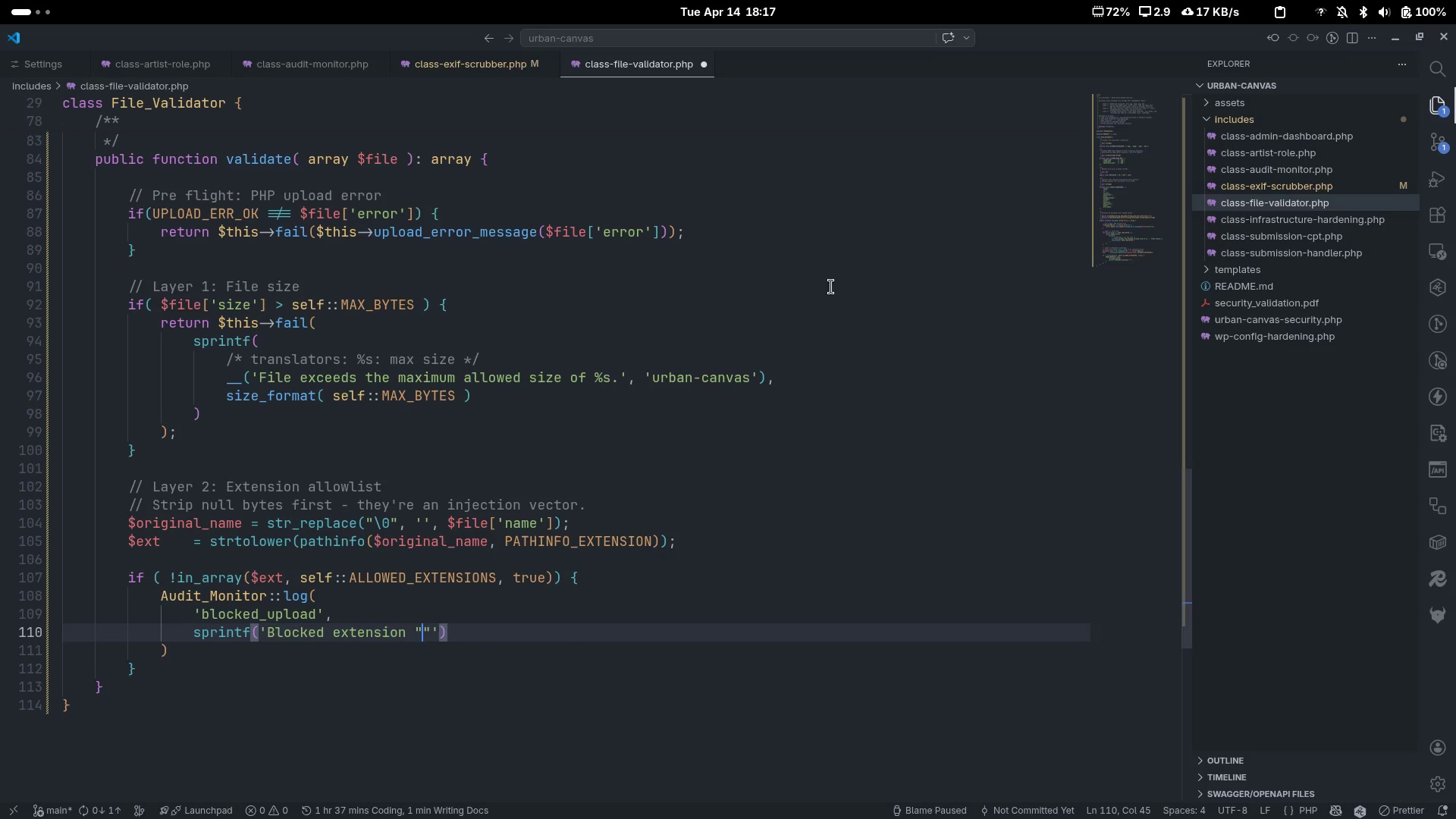 
 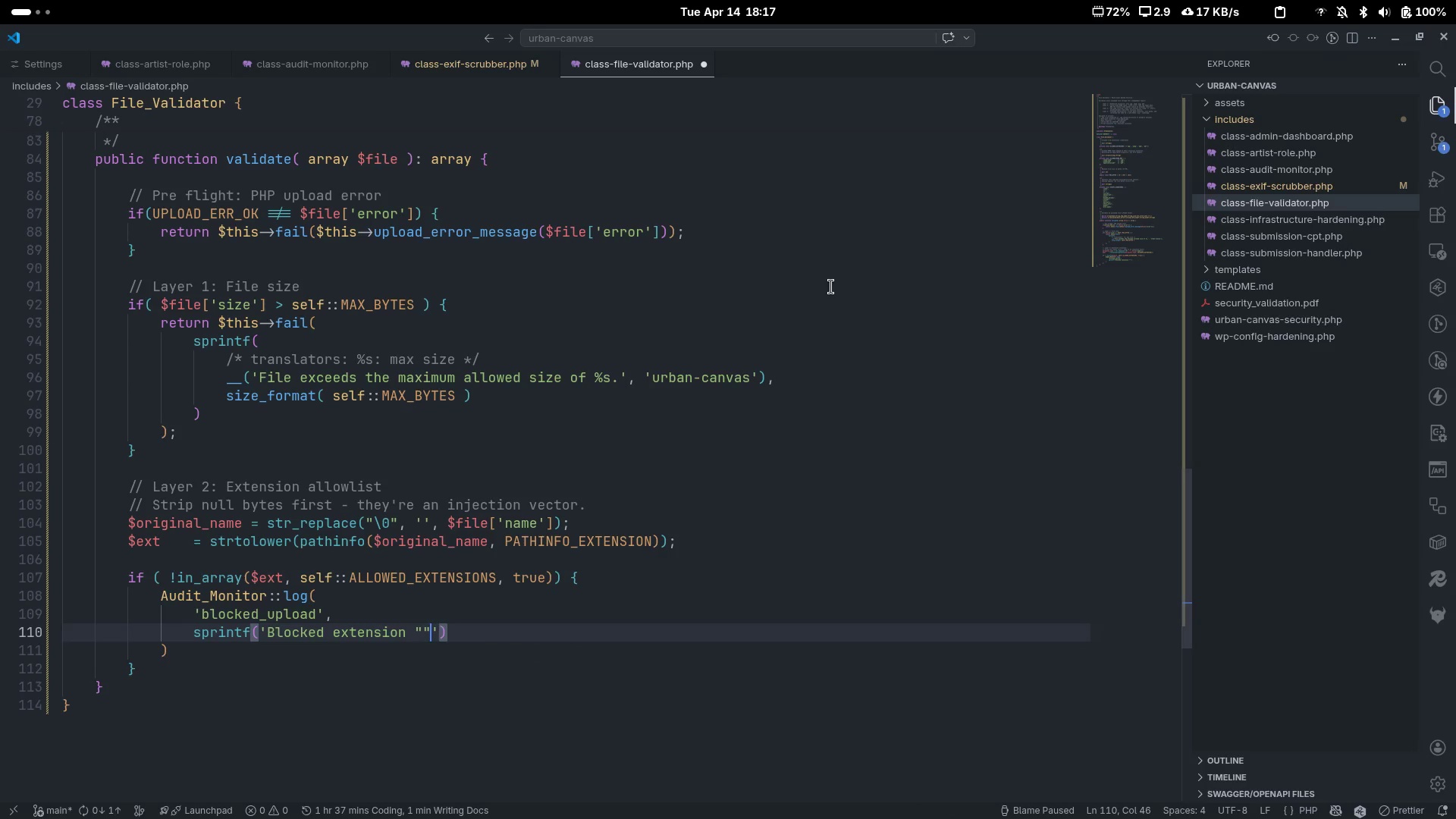 
key(ArrowLeft)
 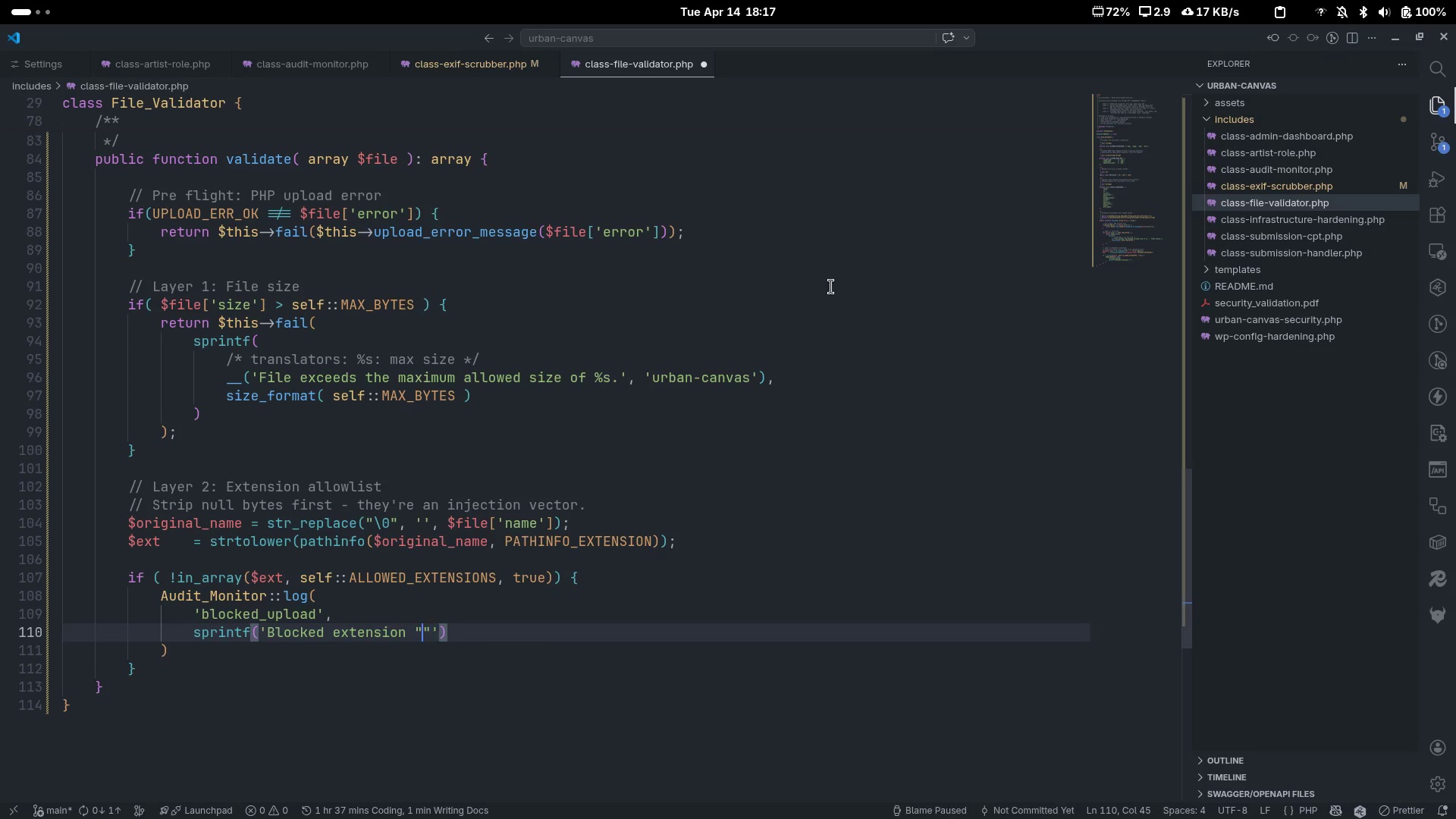 
type(%s)
 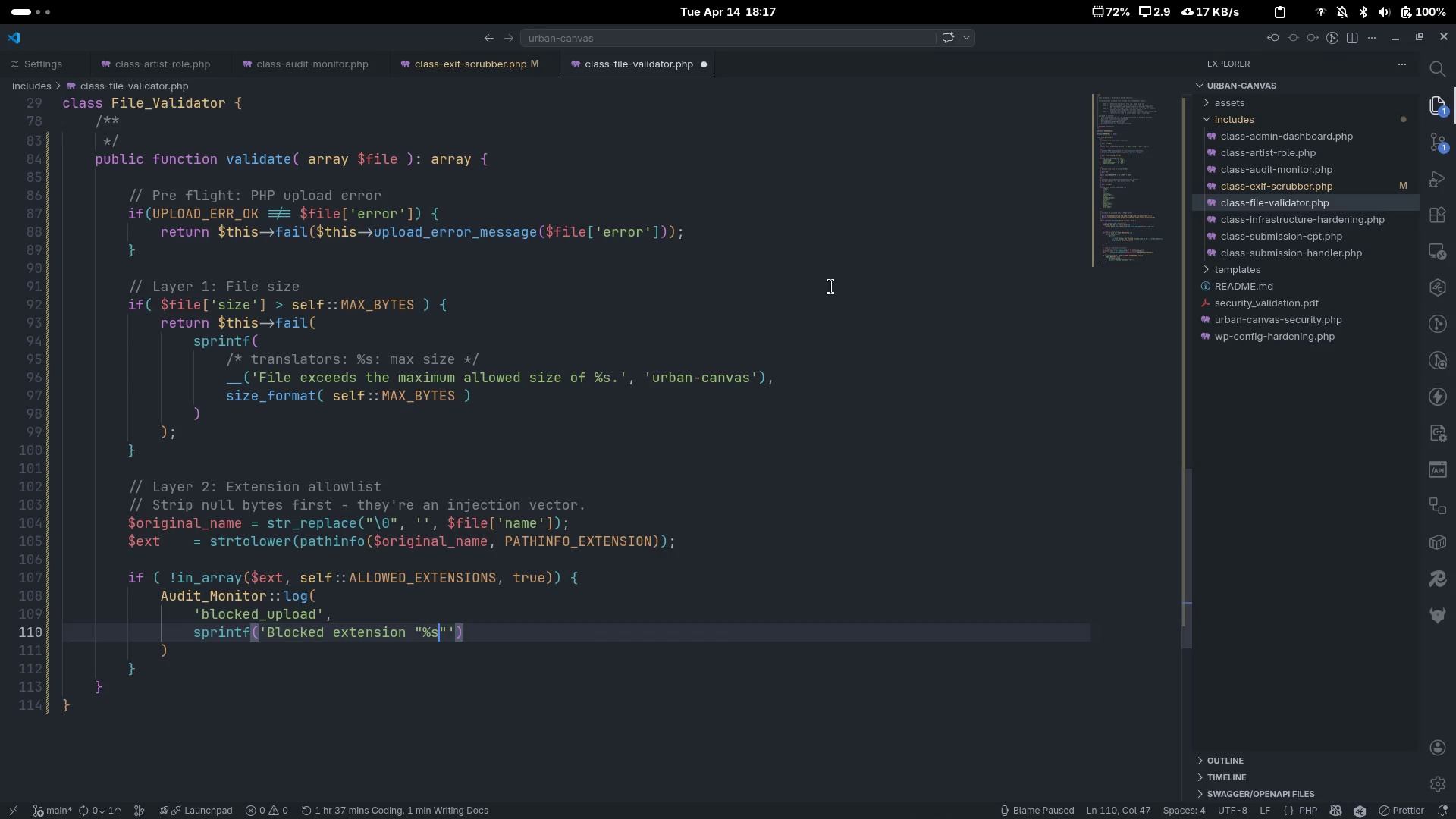 
key(ArrowRight)
 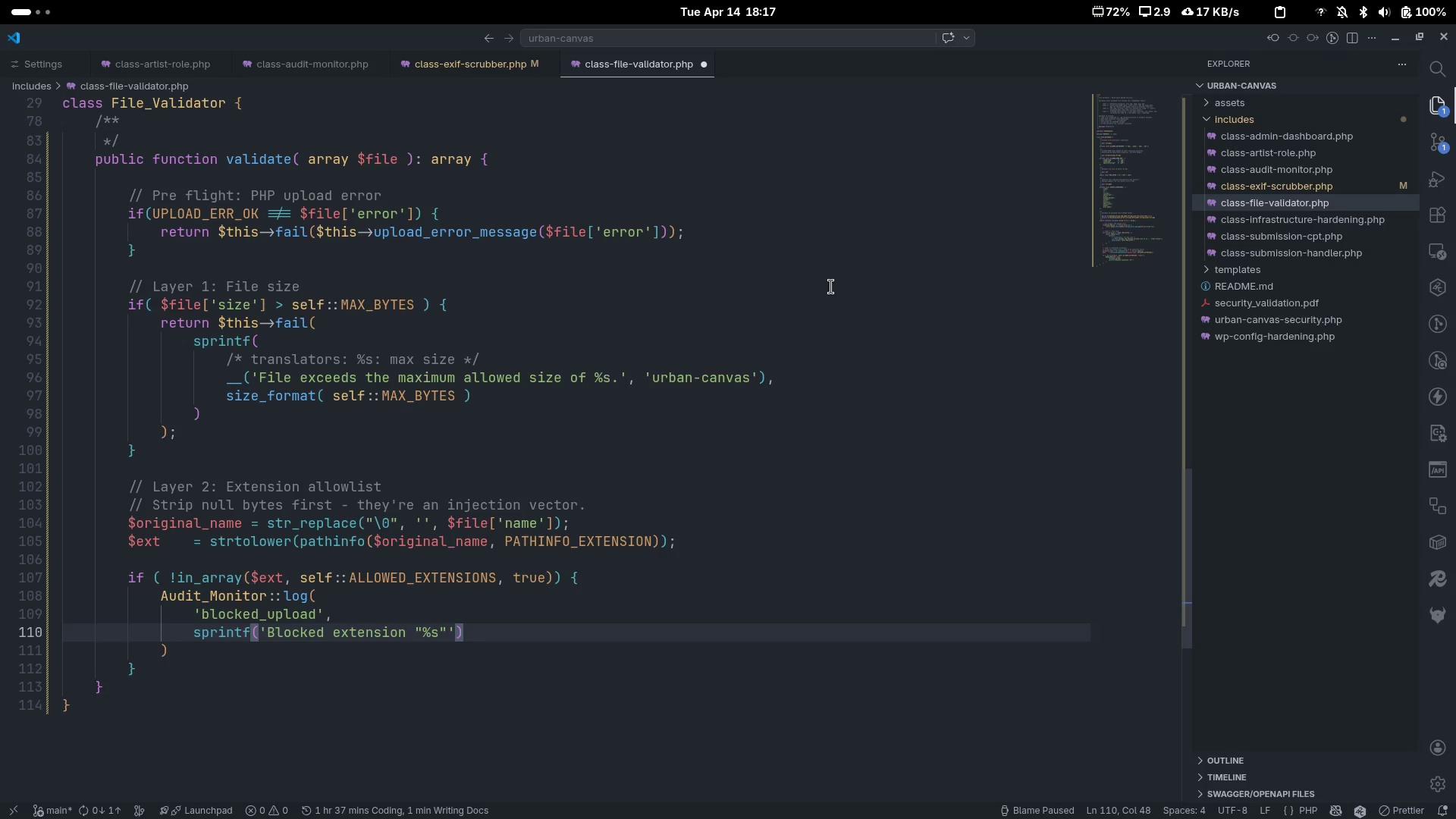 
type( for file "")
 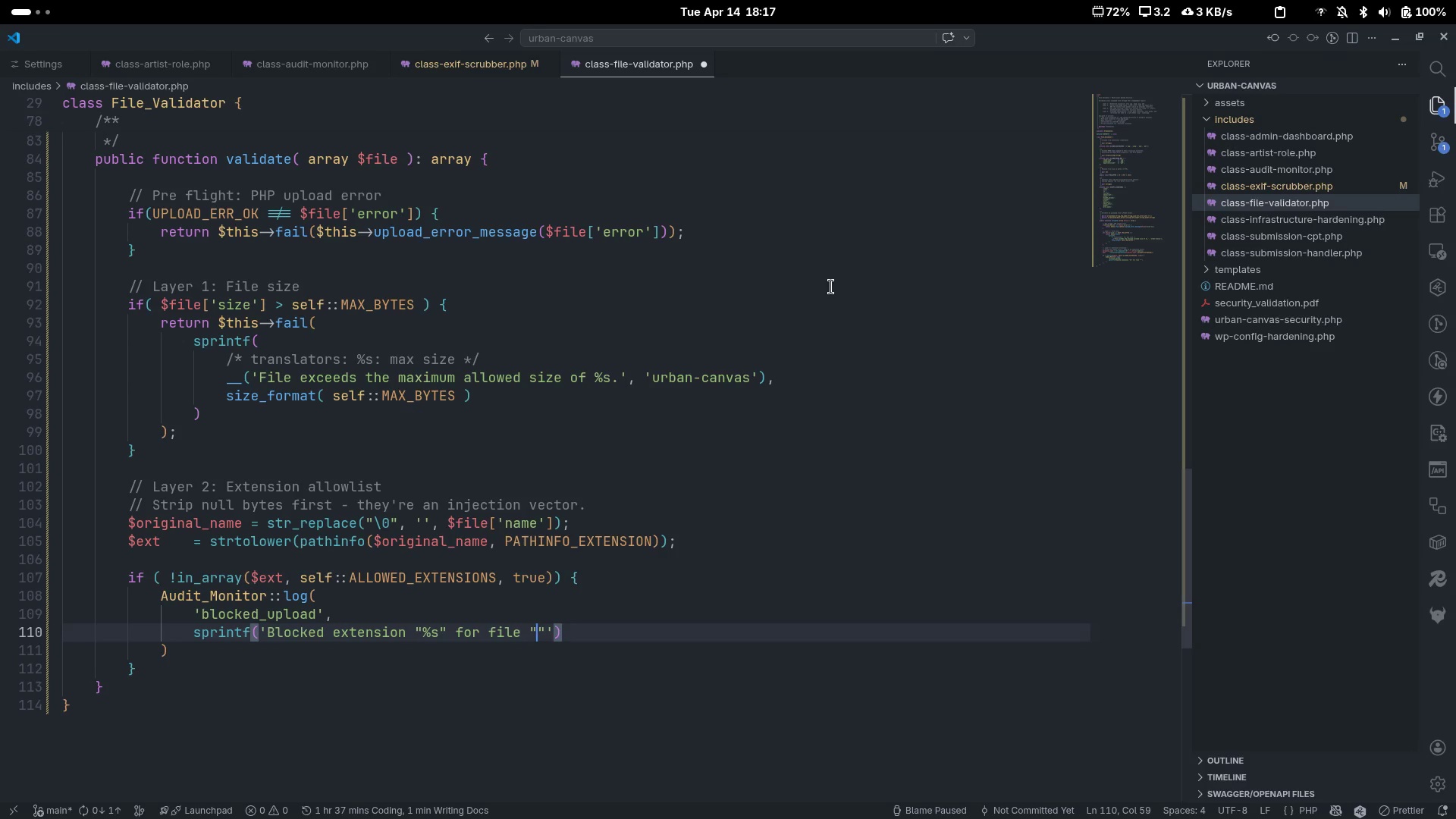 
 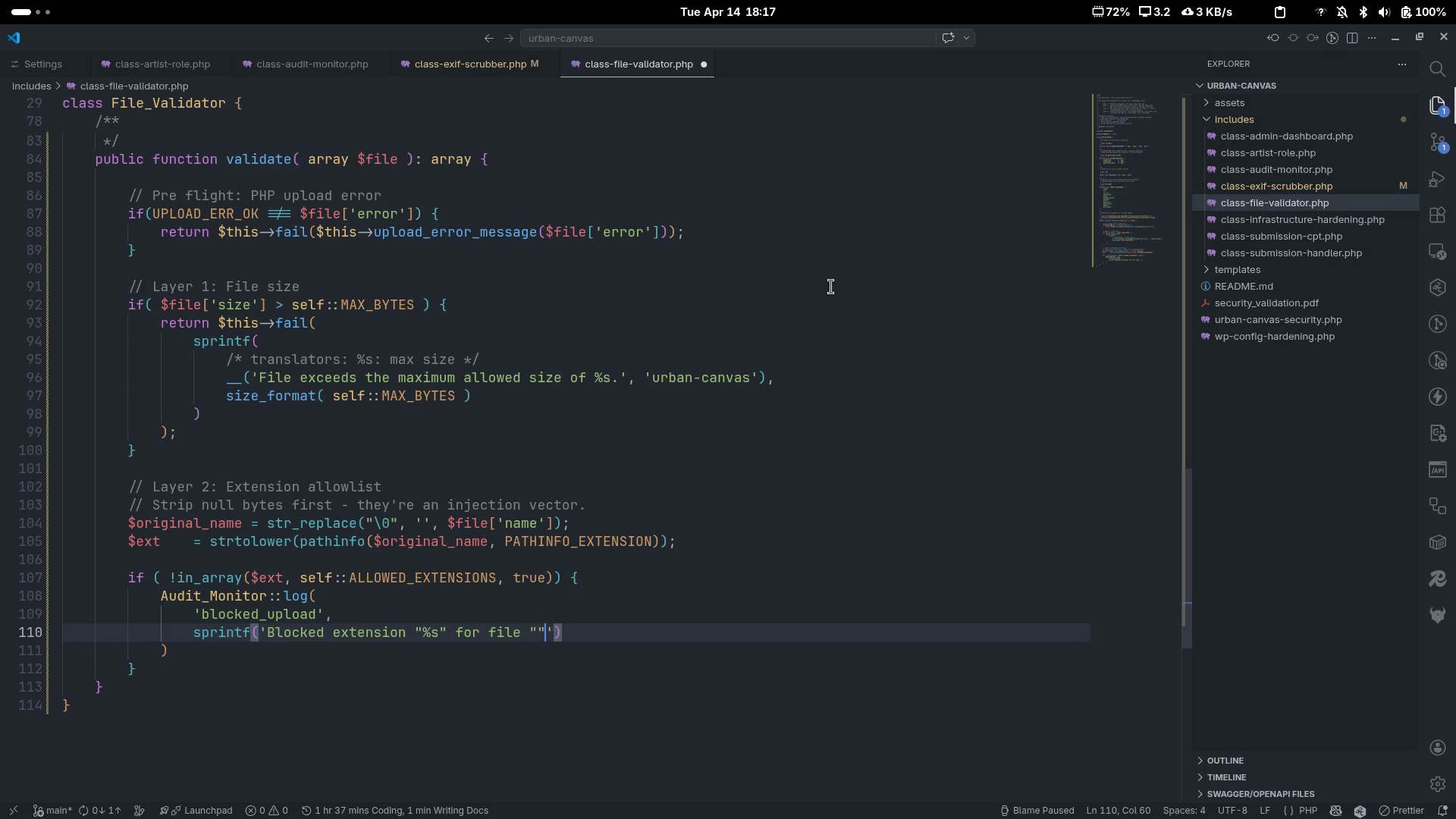 
key(ArrowLeft)
 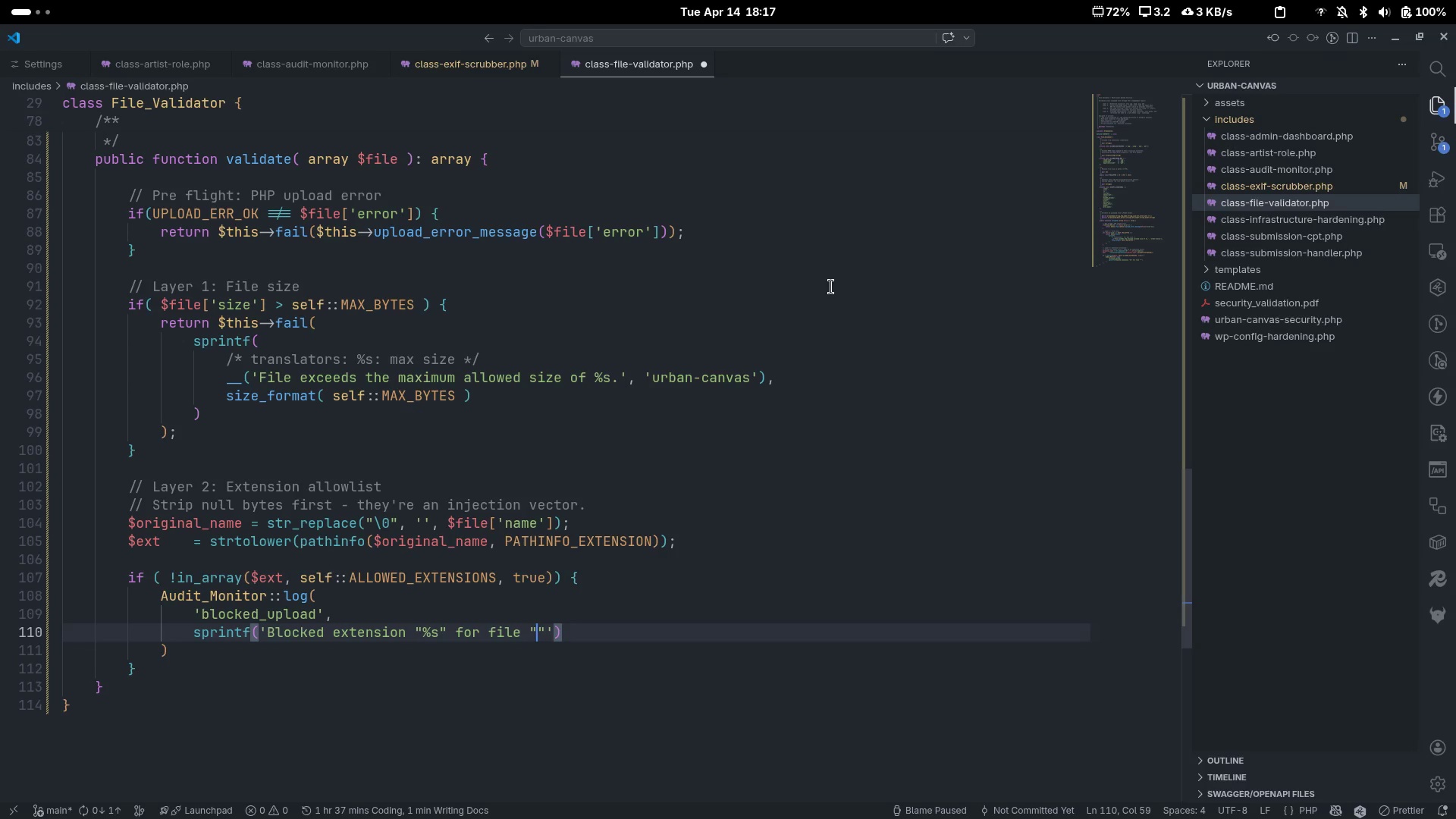 
type(%s)
 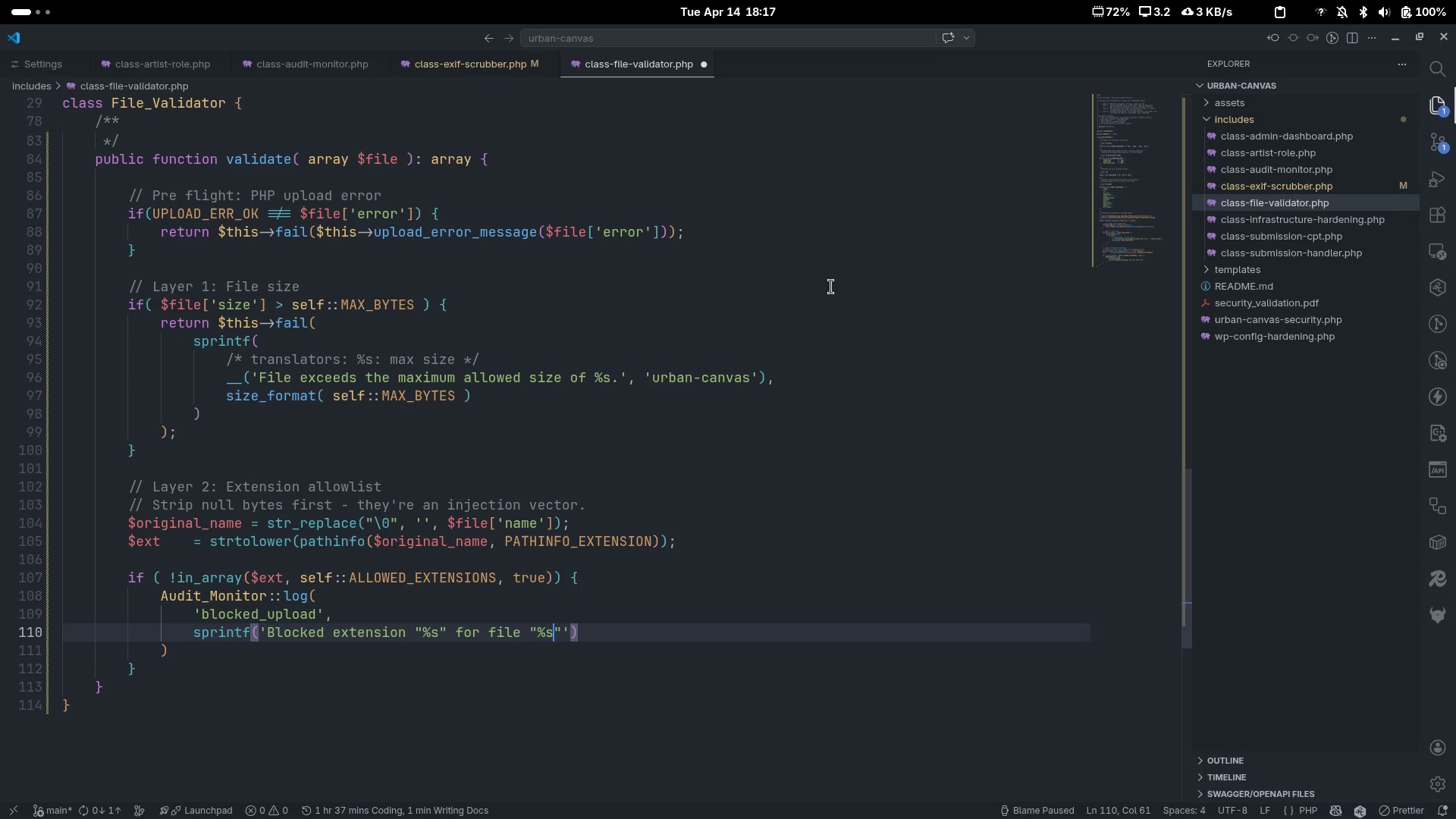 
key(ArrowRight)
 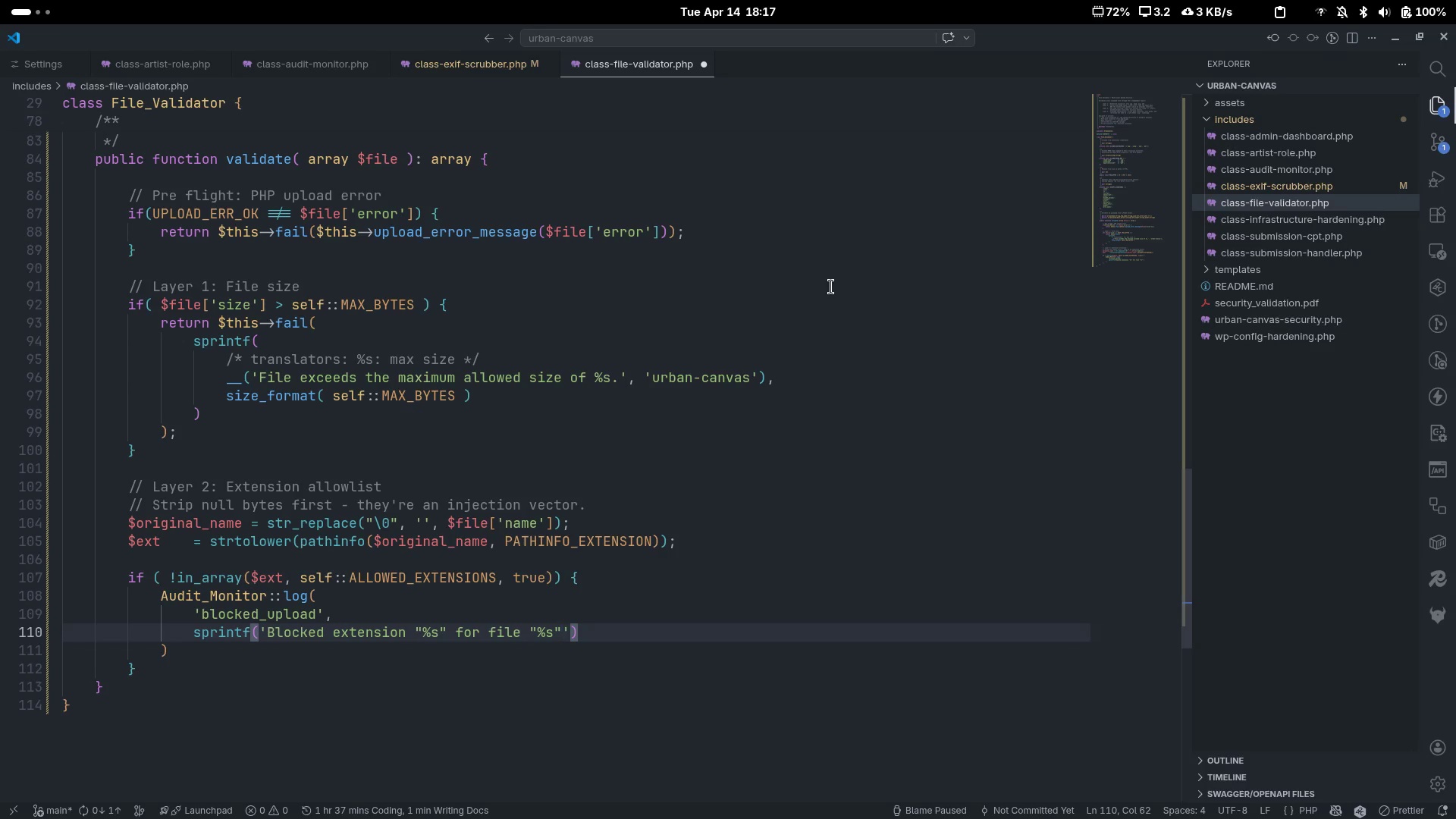 
key(ArrowRight)
 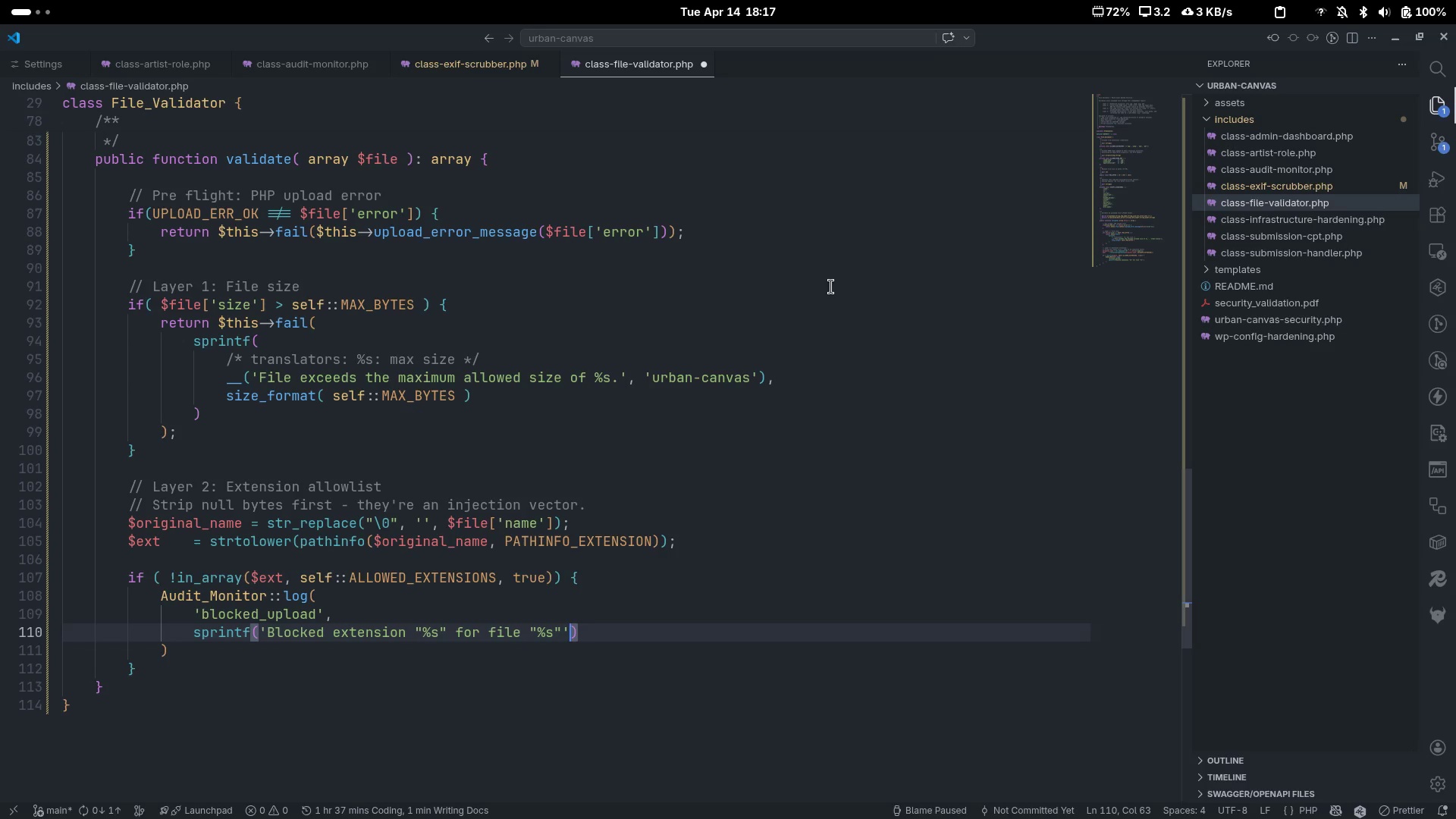 
type(, ex)
 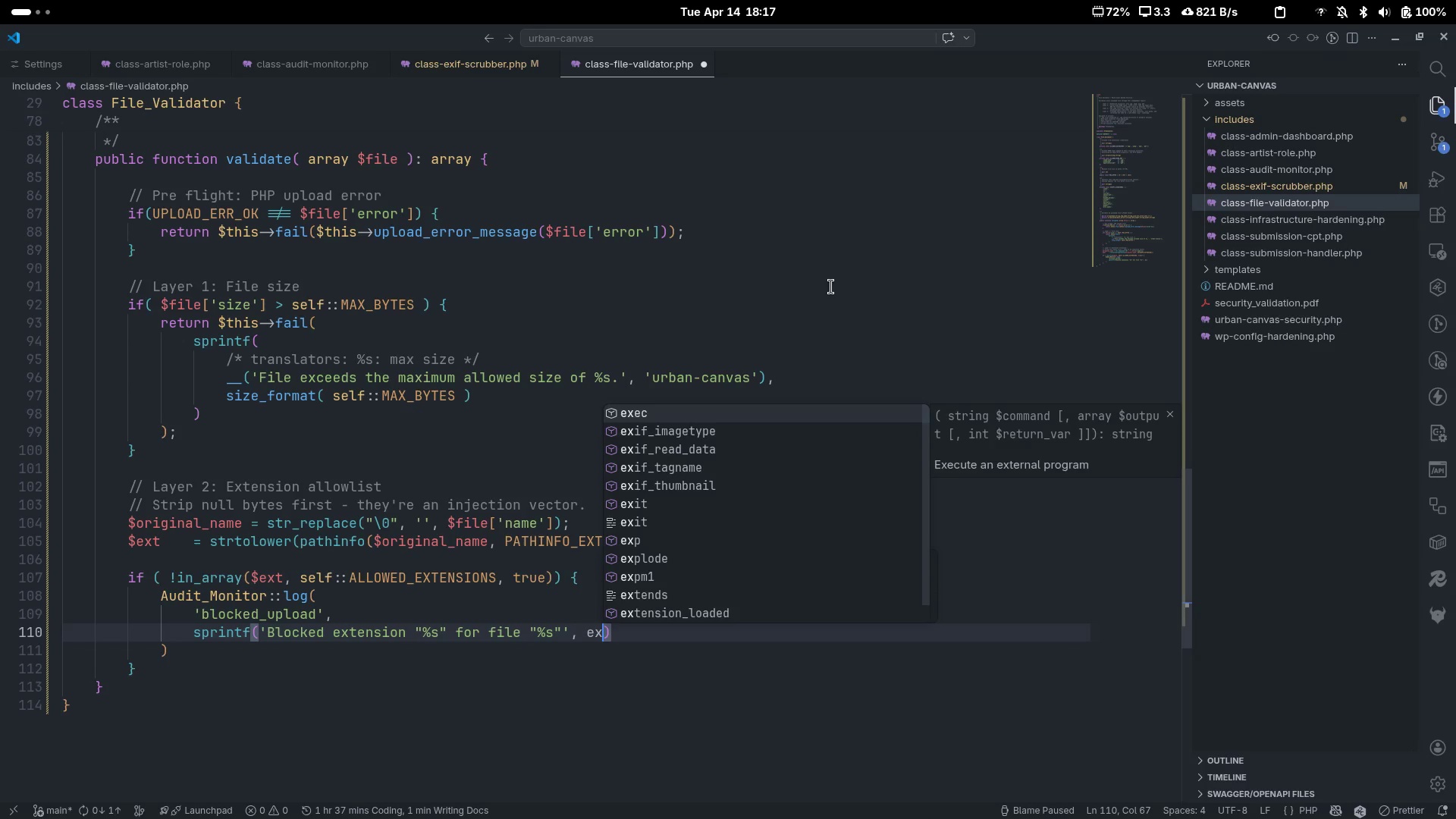 
key(Control+ControlLeft)
 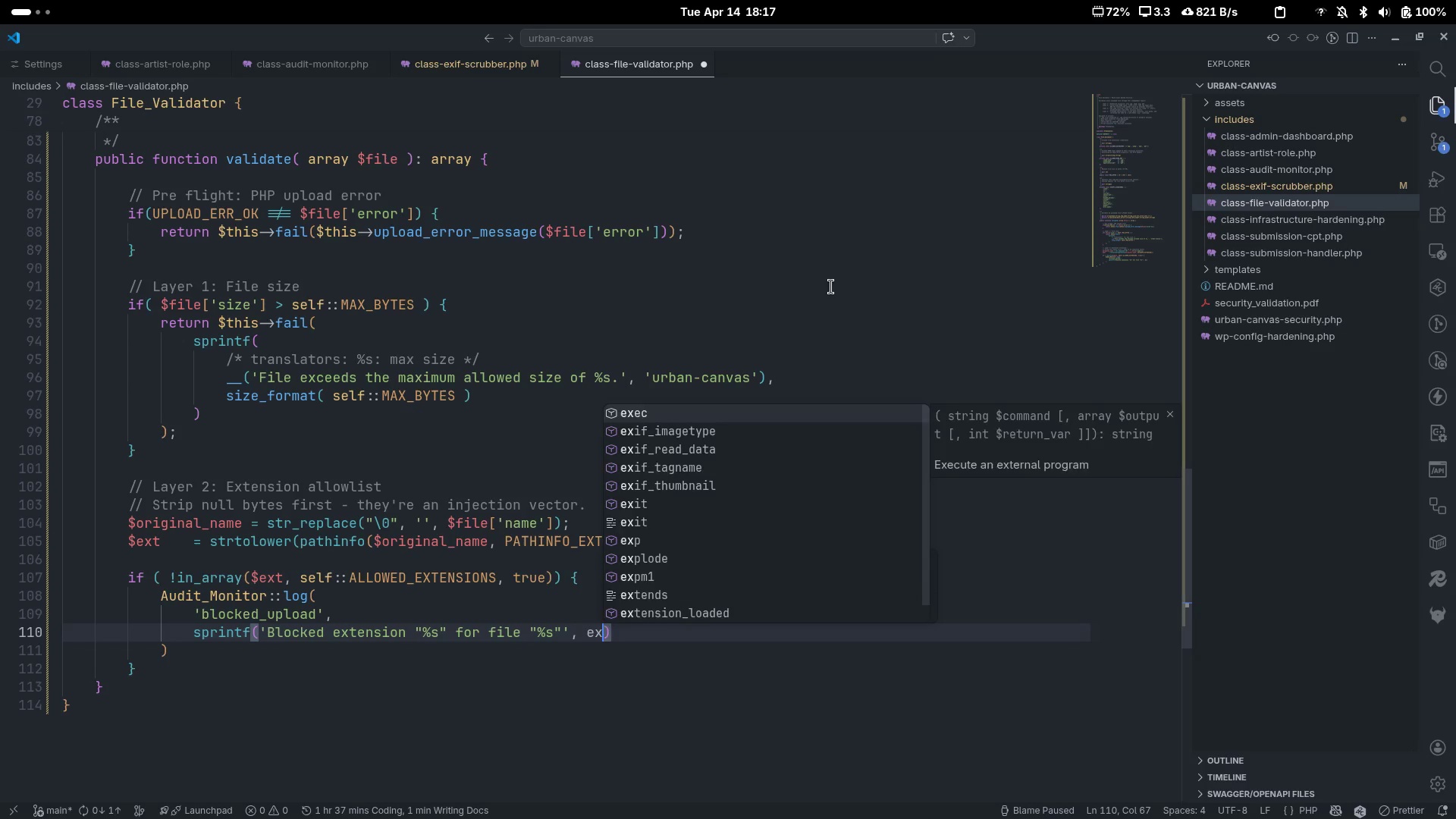 
key(Control+Backspace)
 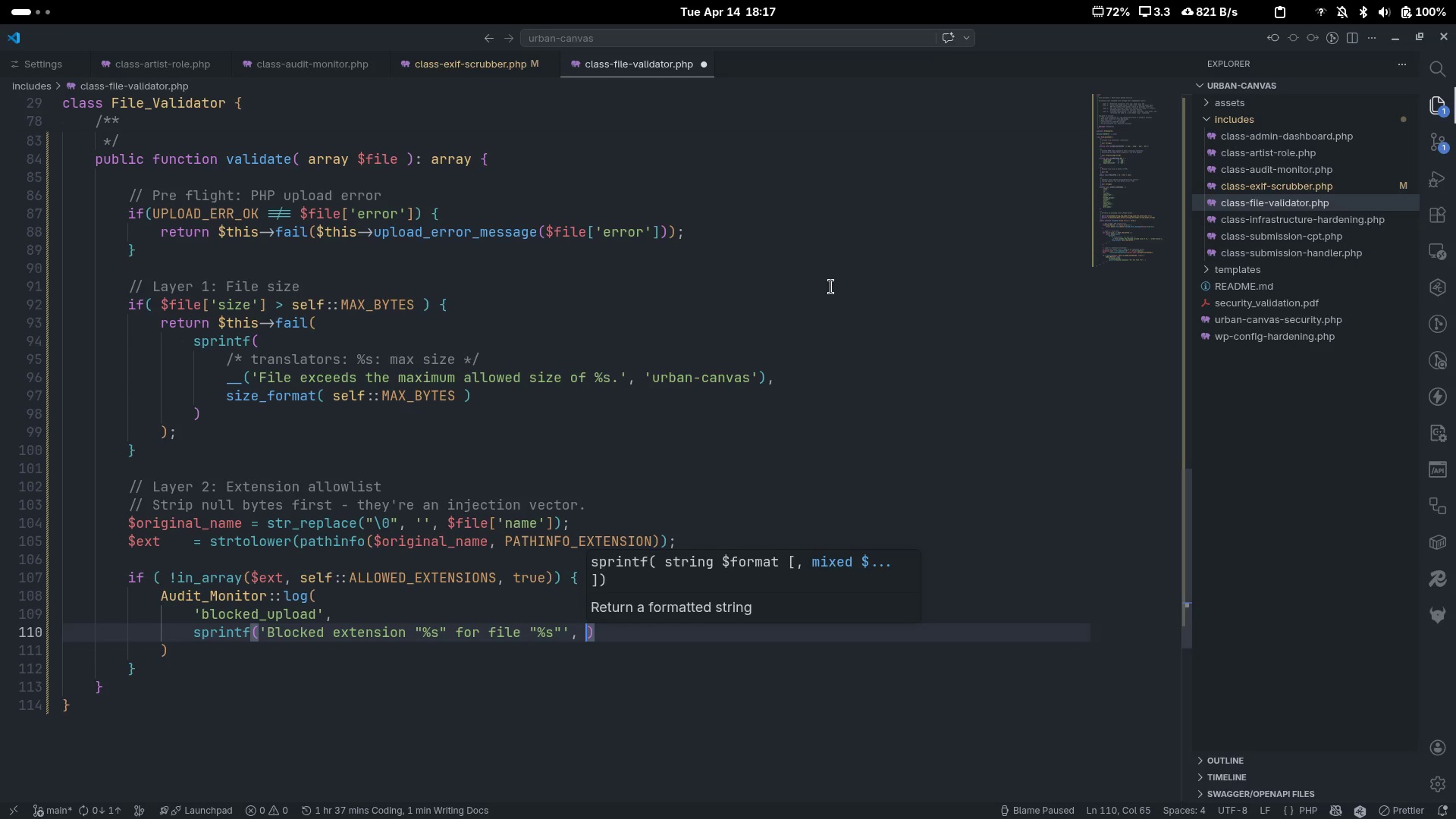 
type($exq)
key(Backspace)
 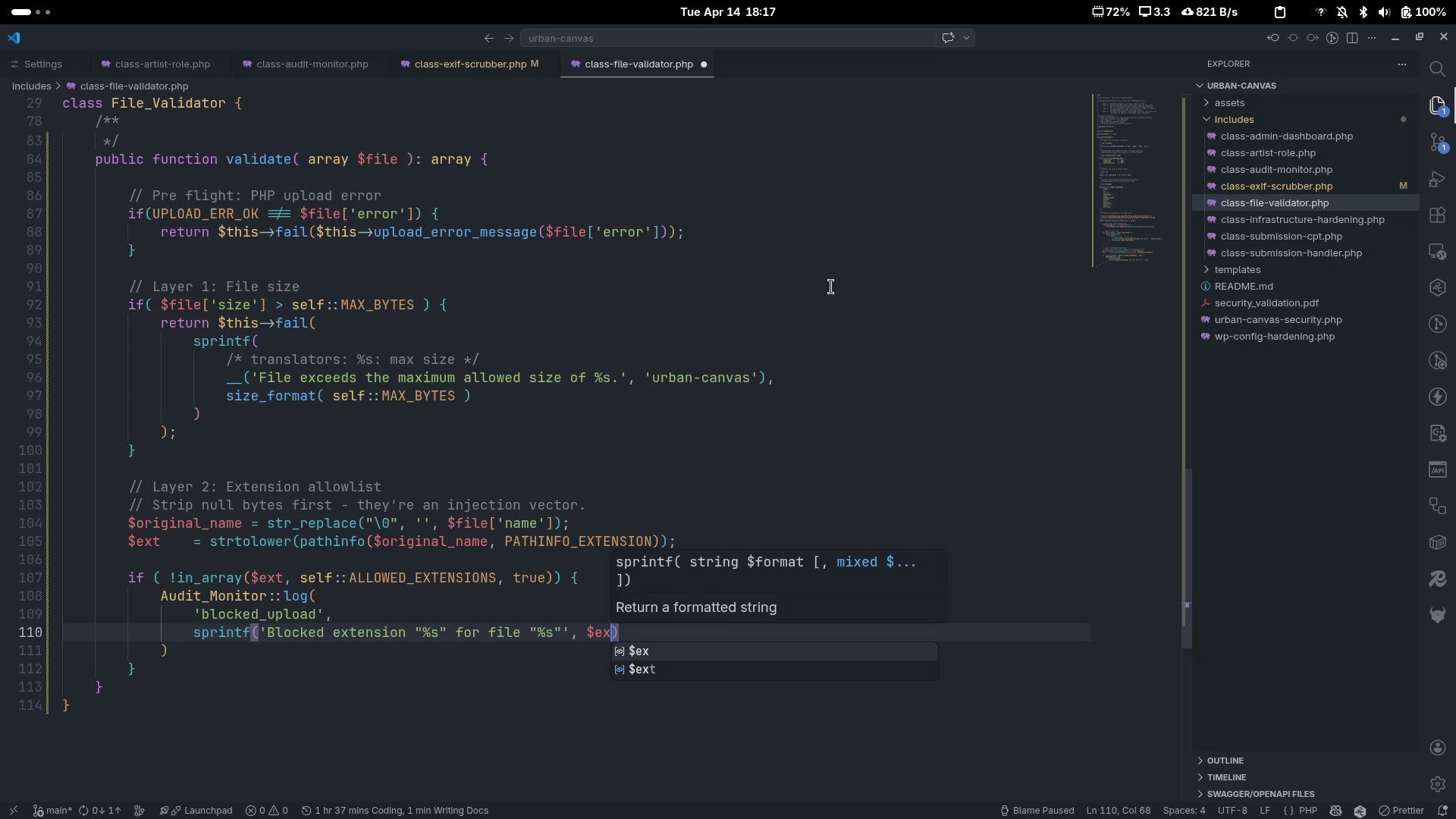 
key(ArrowDown)
 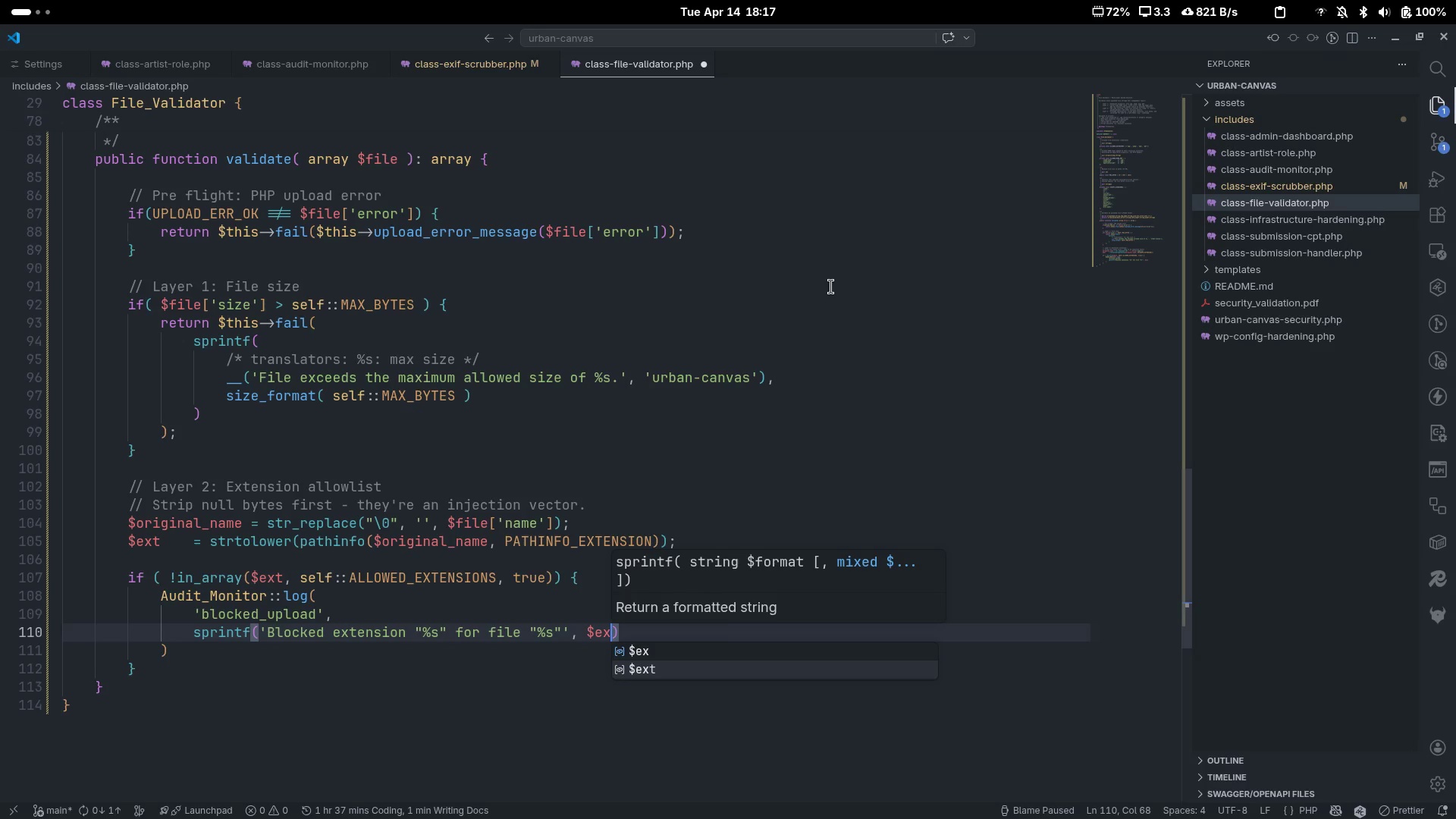 
key(Enter)
 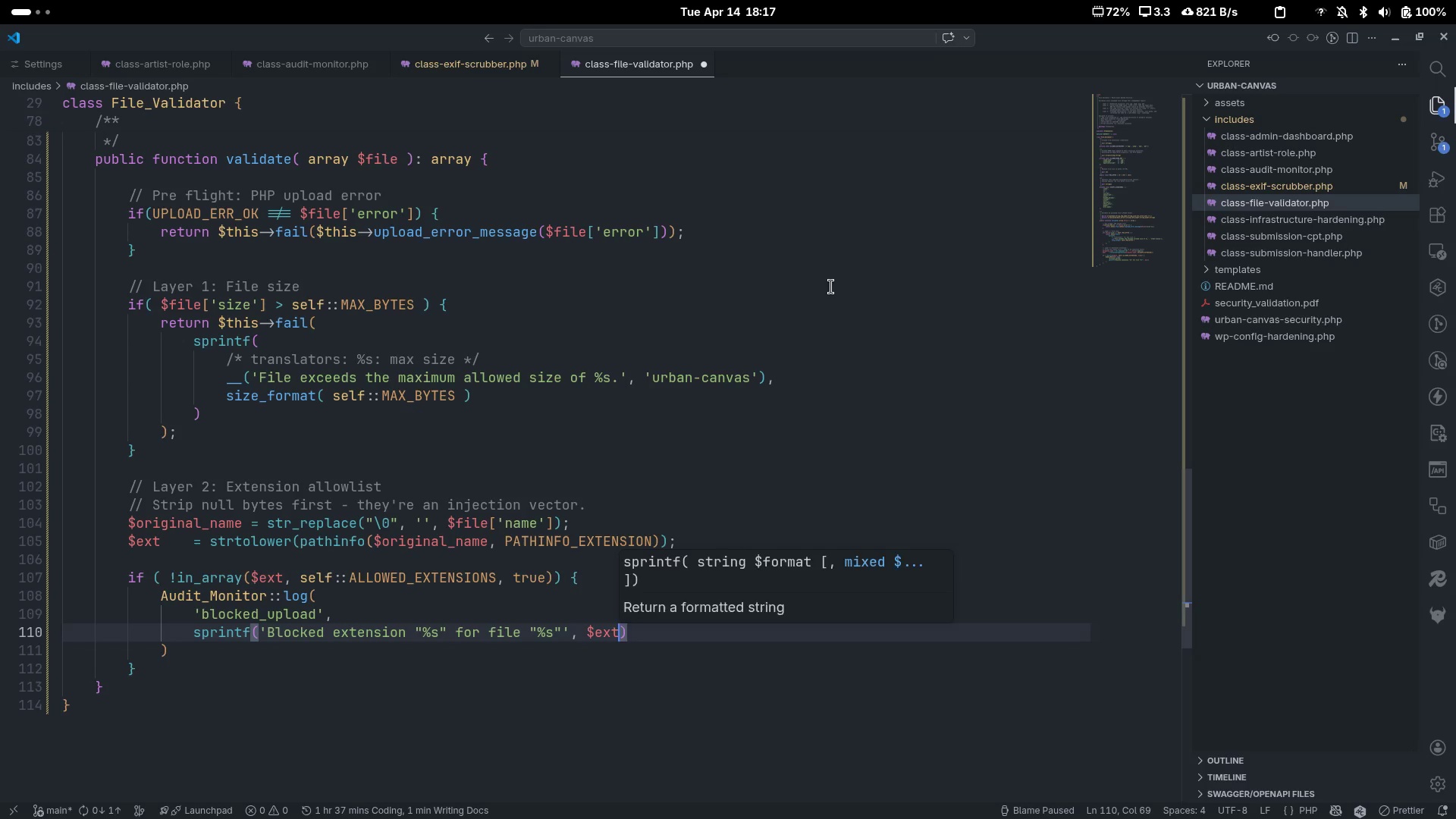 
type(, $or)
key(Tab)
 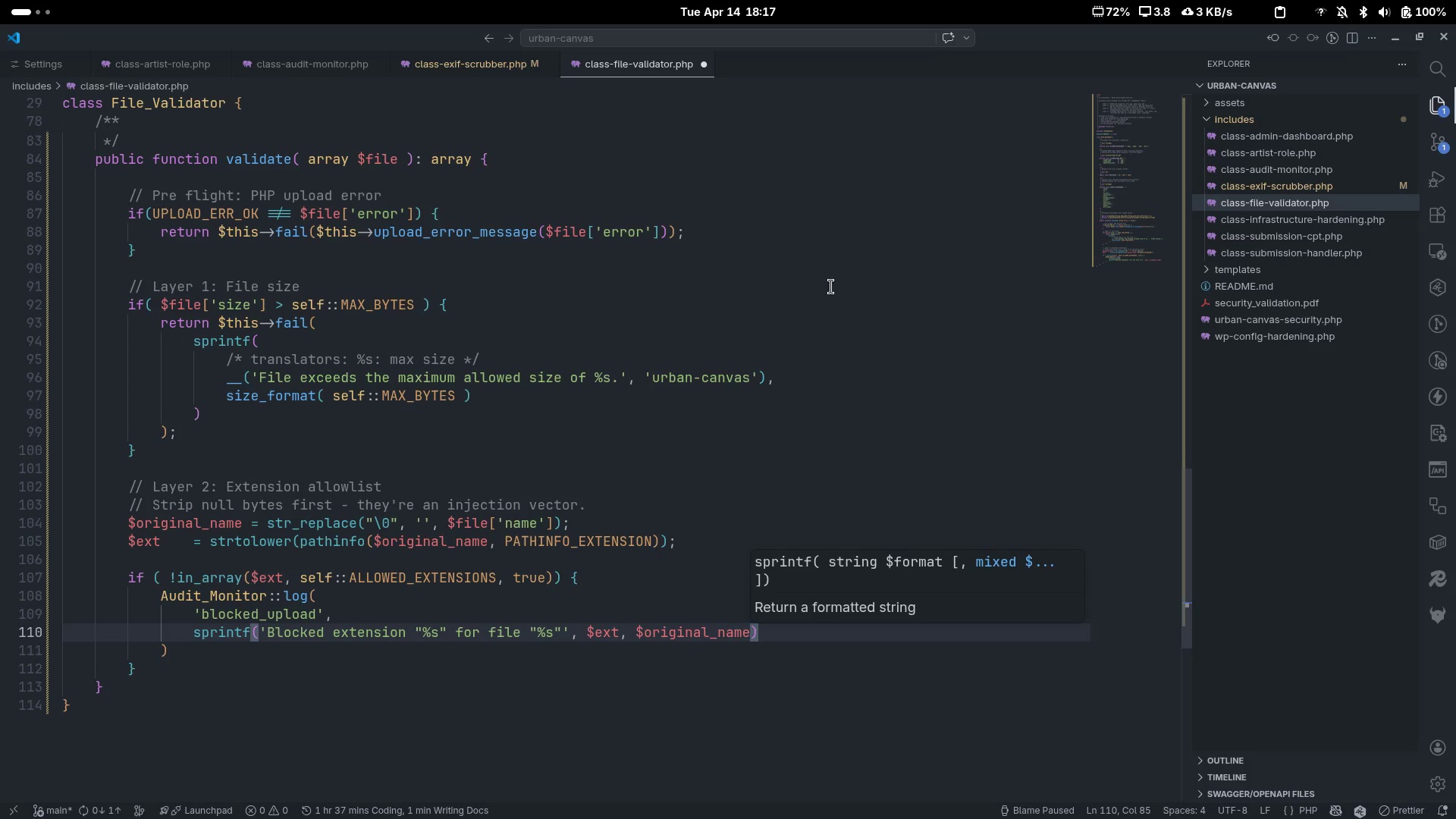 
key(ArrowDown)
 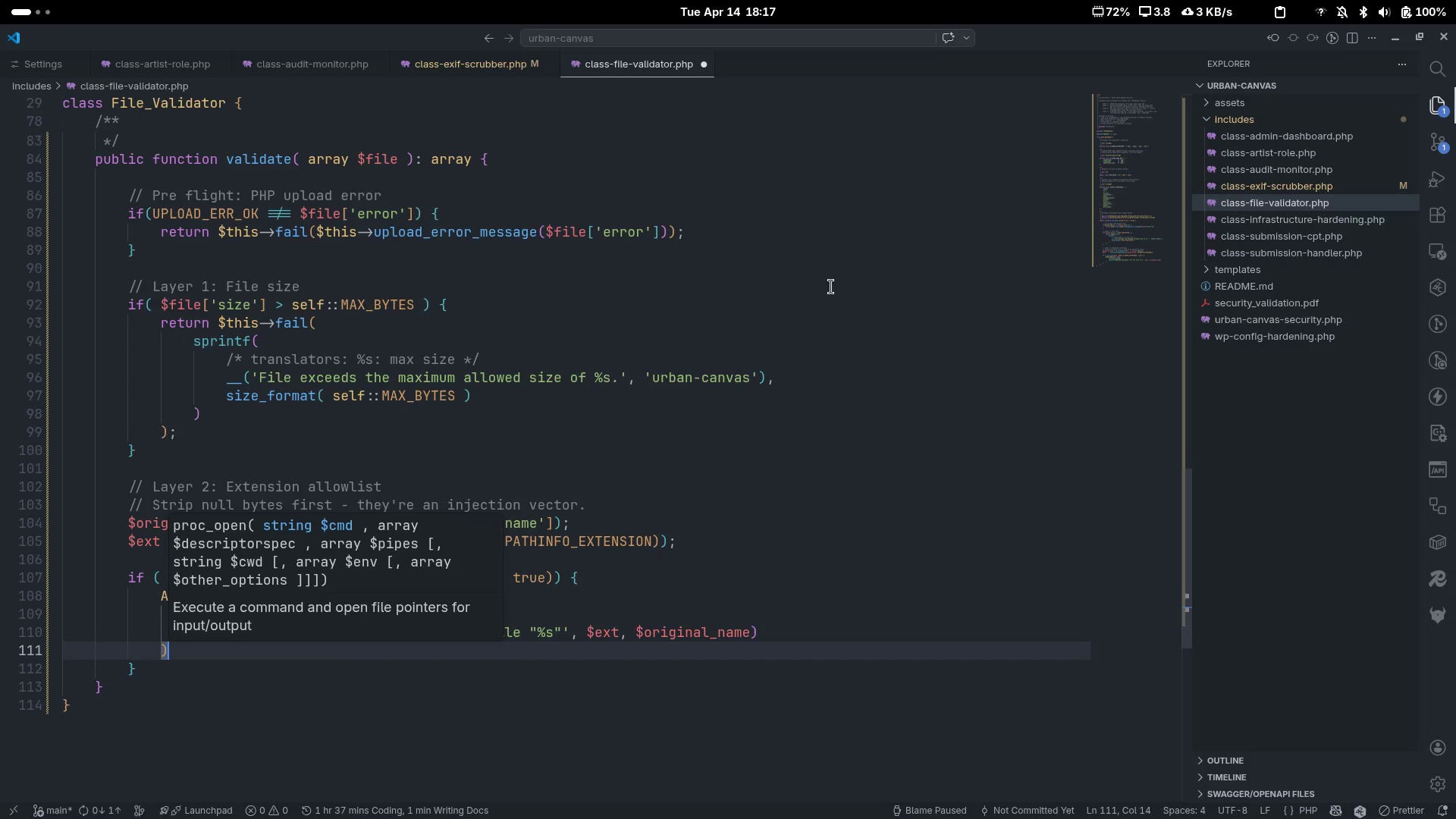 
key(Semicolon)
 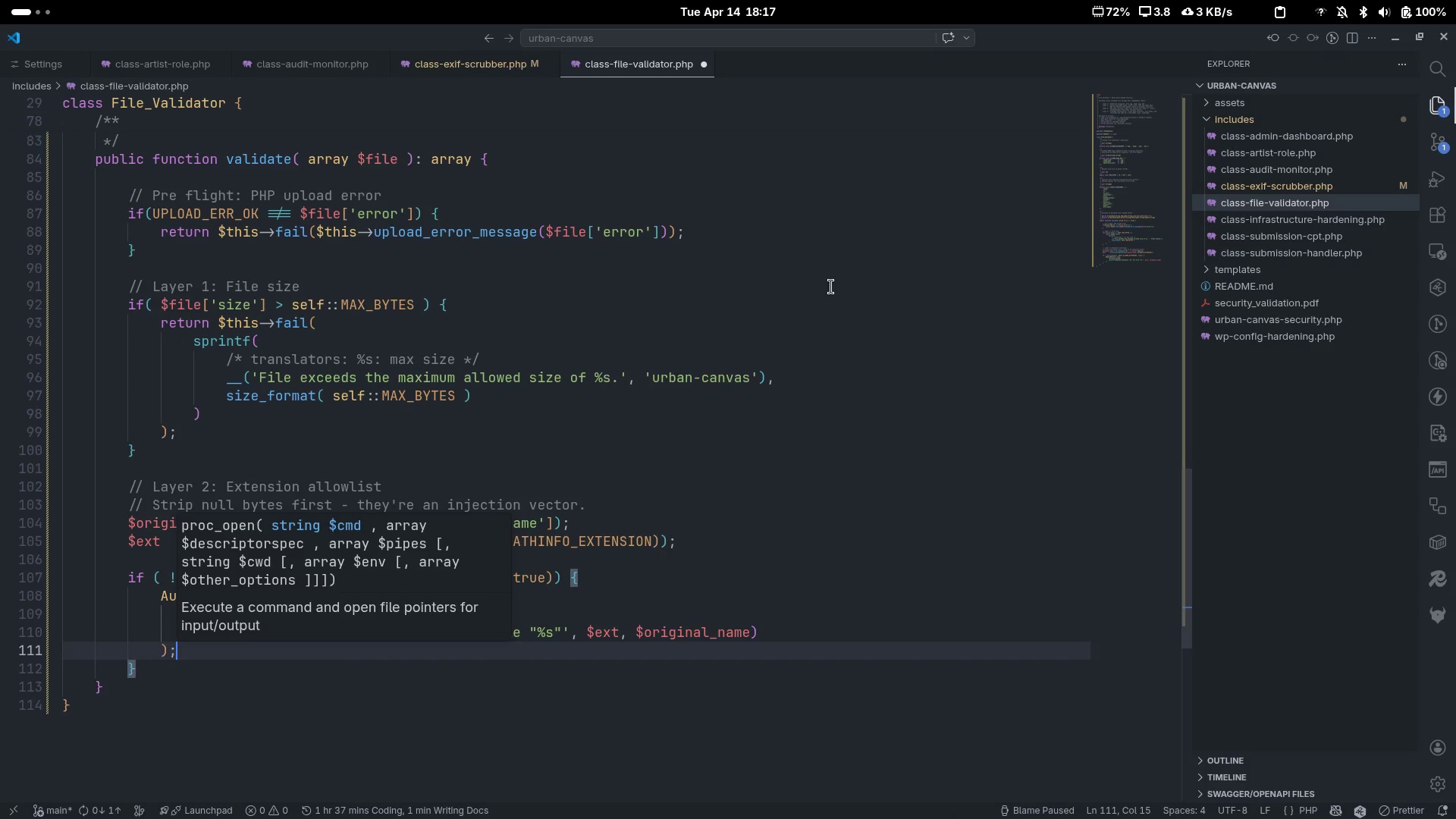 
key(Enter)
 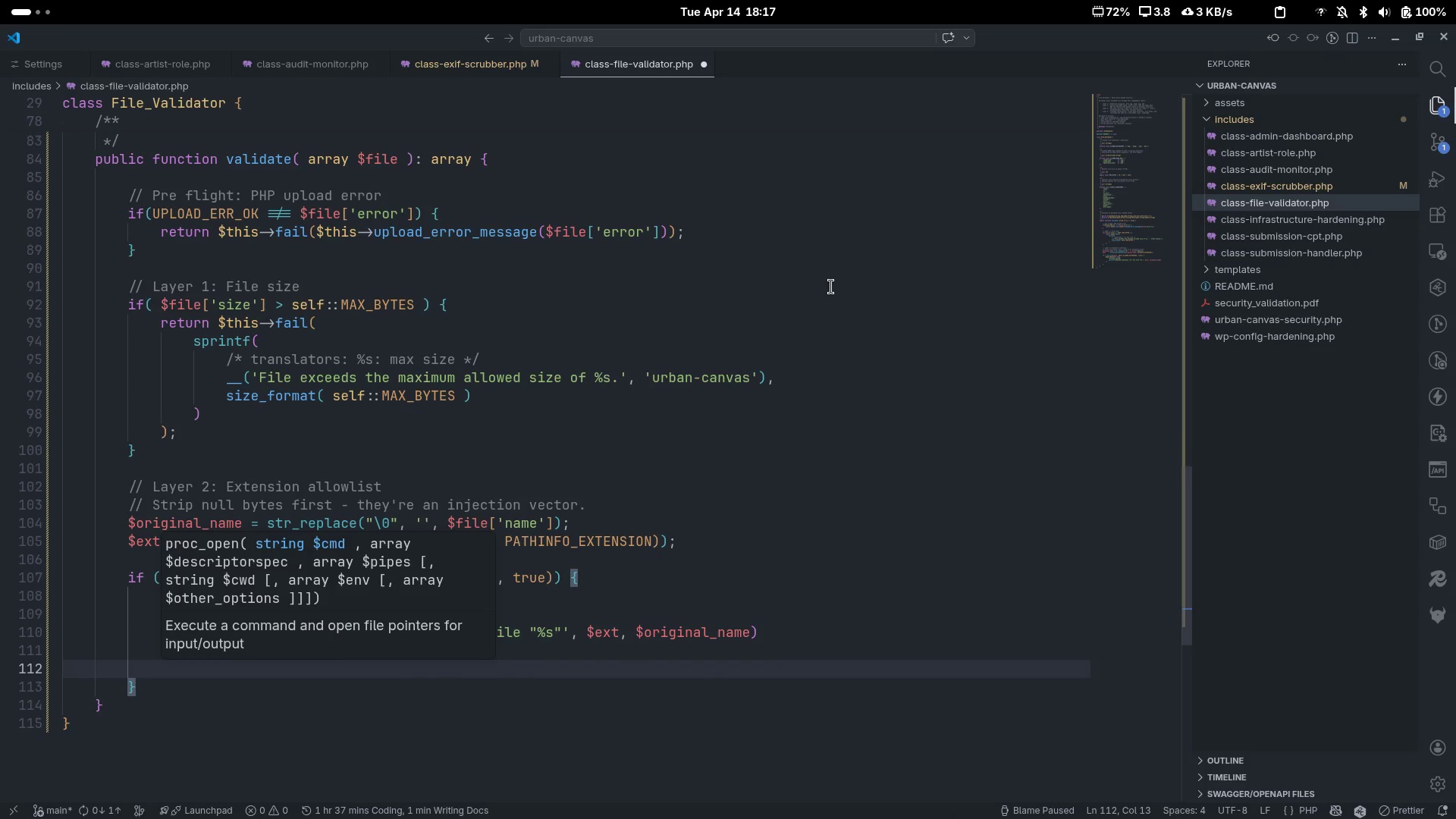 
type(return $this->fail()
 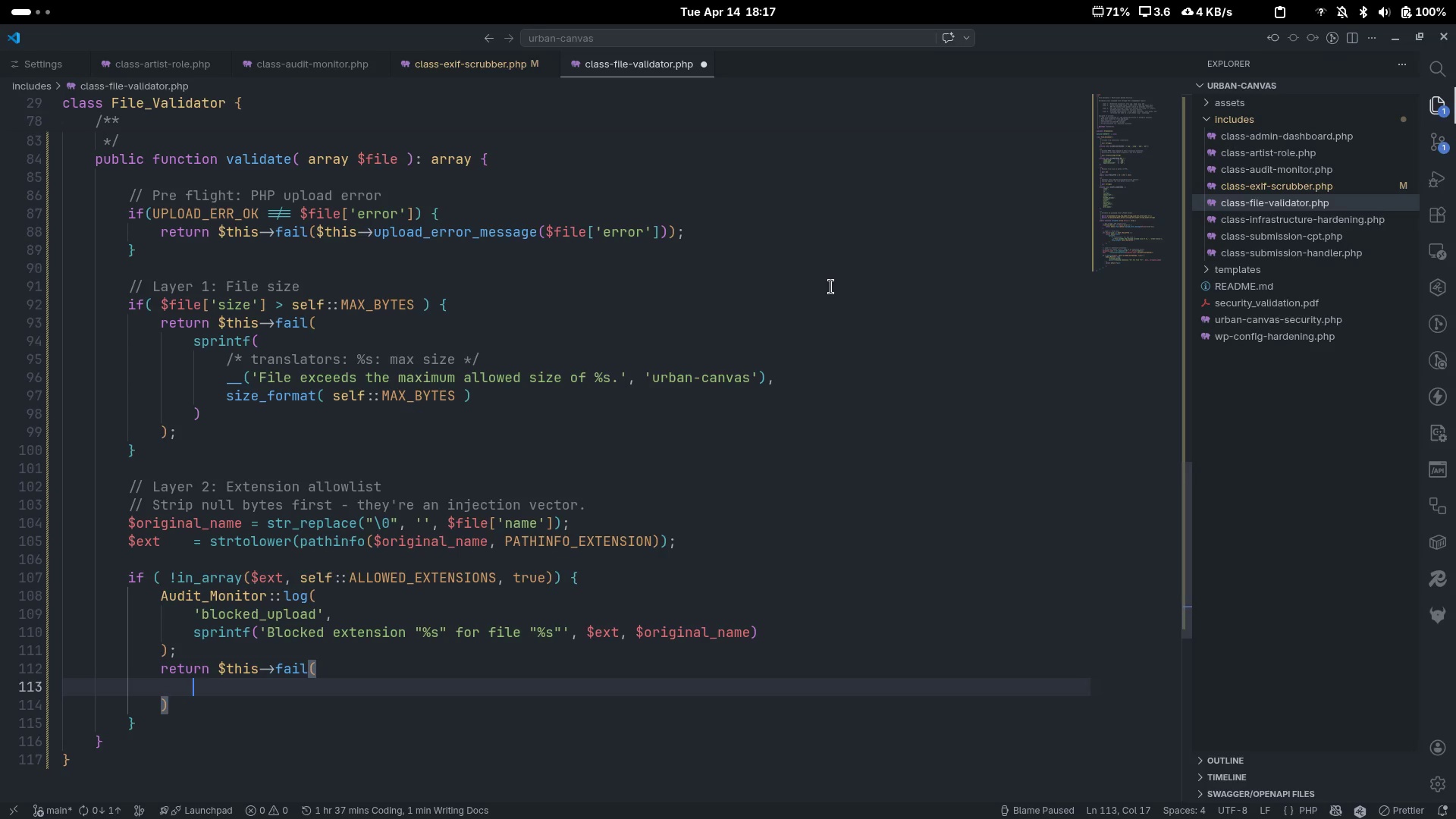 
 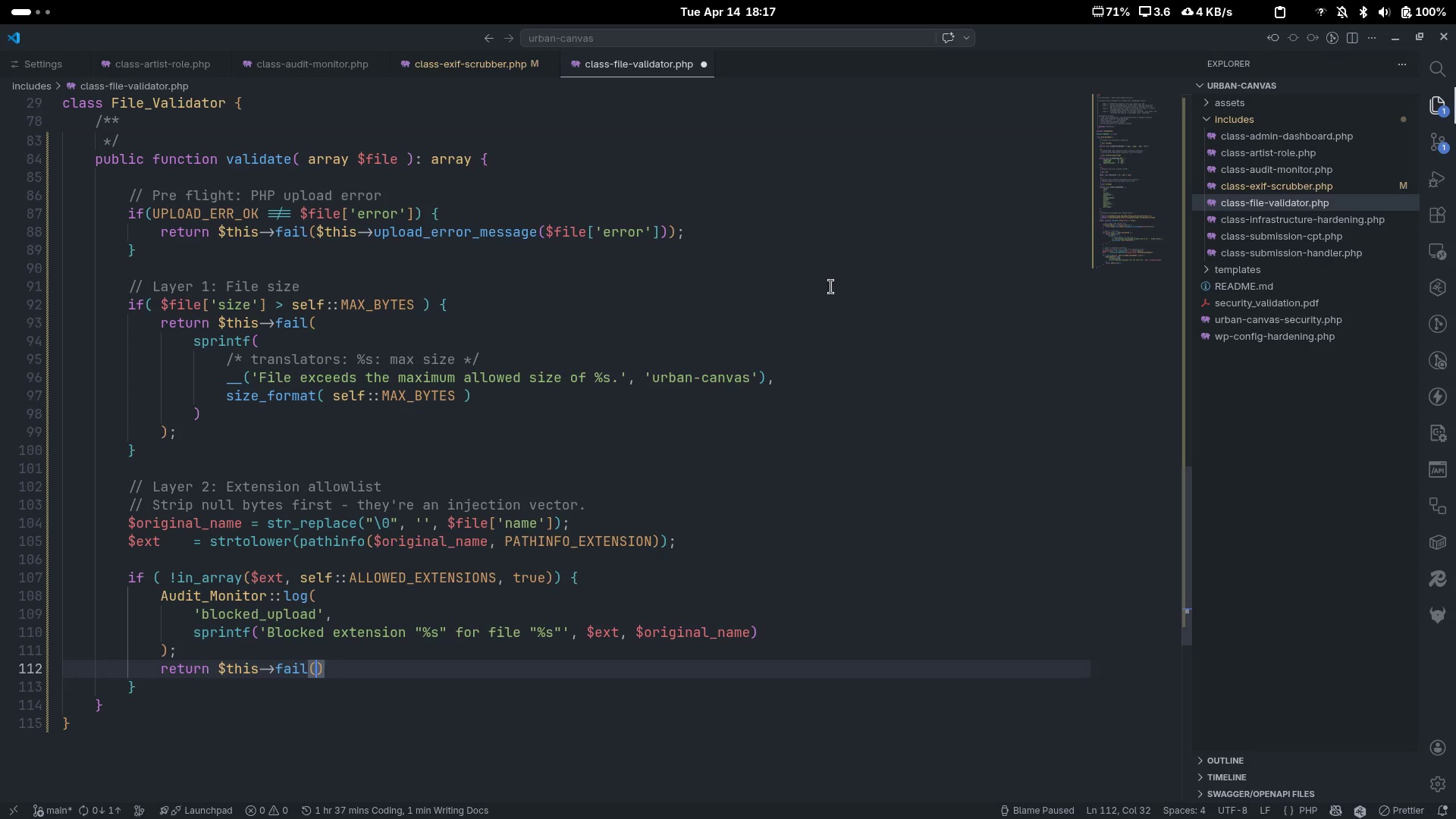 
key(Enter)
 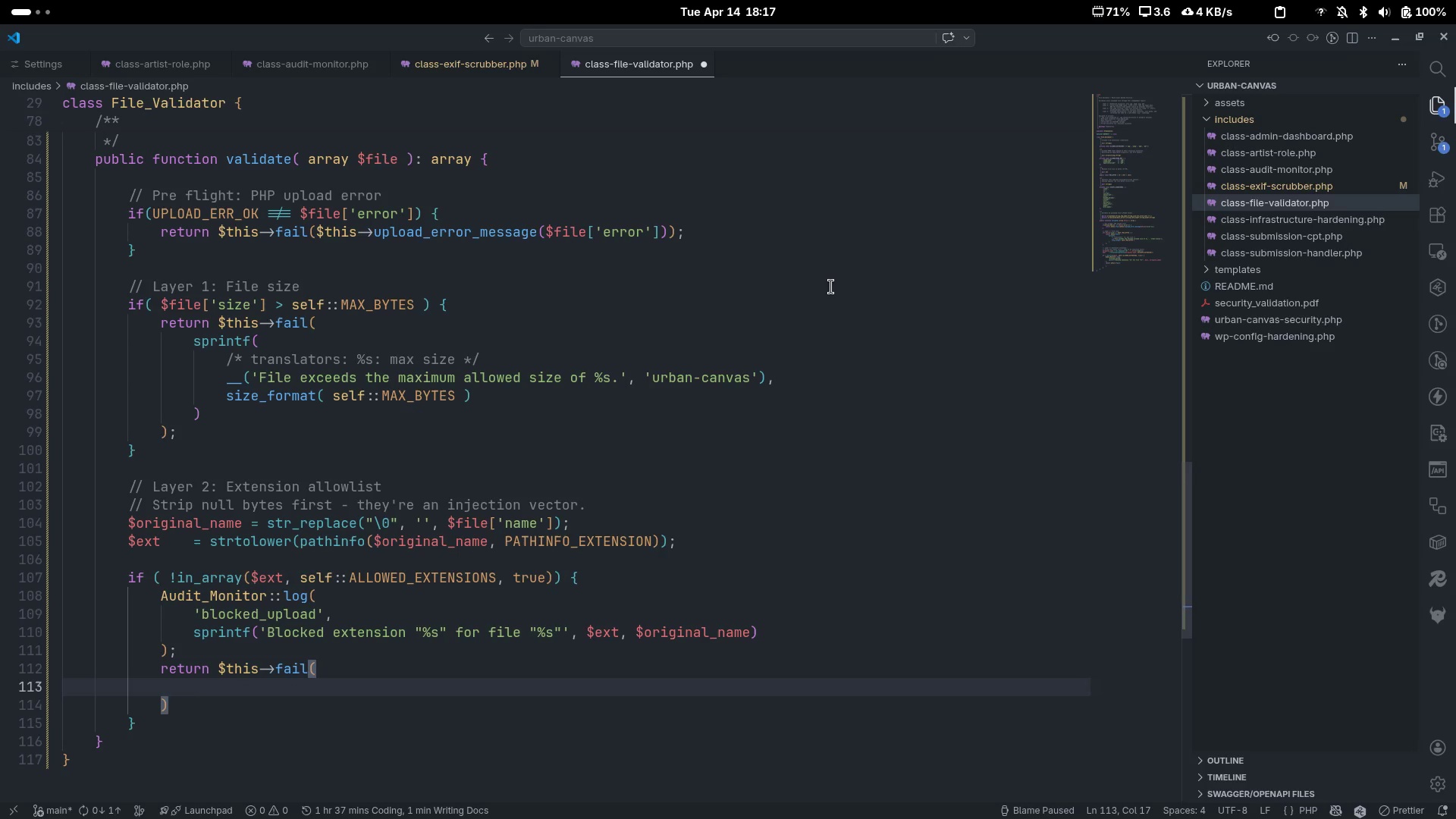 
type(__I)
key(Backspace)
type(('File type not permitted. Onlt )
key(Backspace)
key(Backspace)
type(y JPG, PNG, and PDG)
key(Backspace)
type(F files ar )
key(Backspace)
type(e acces)
 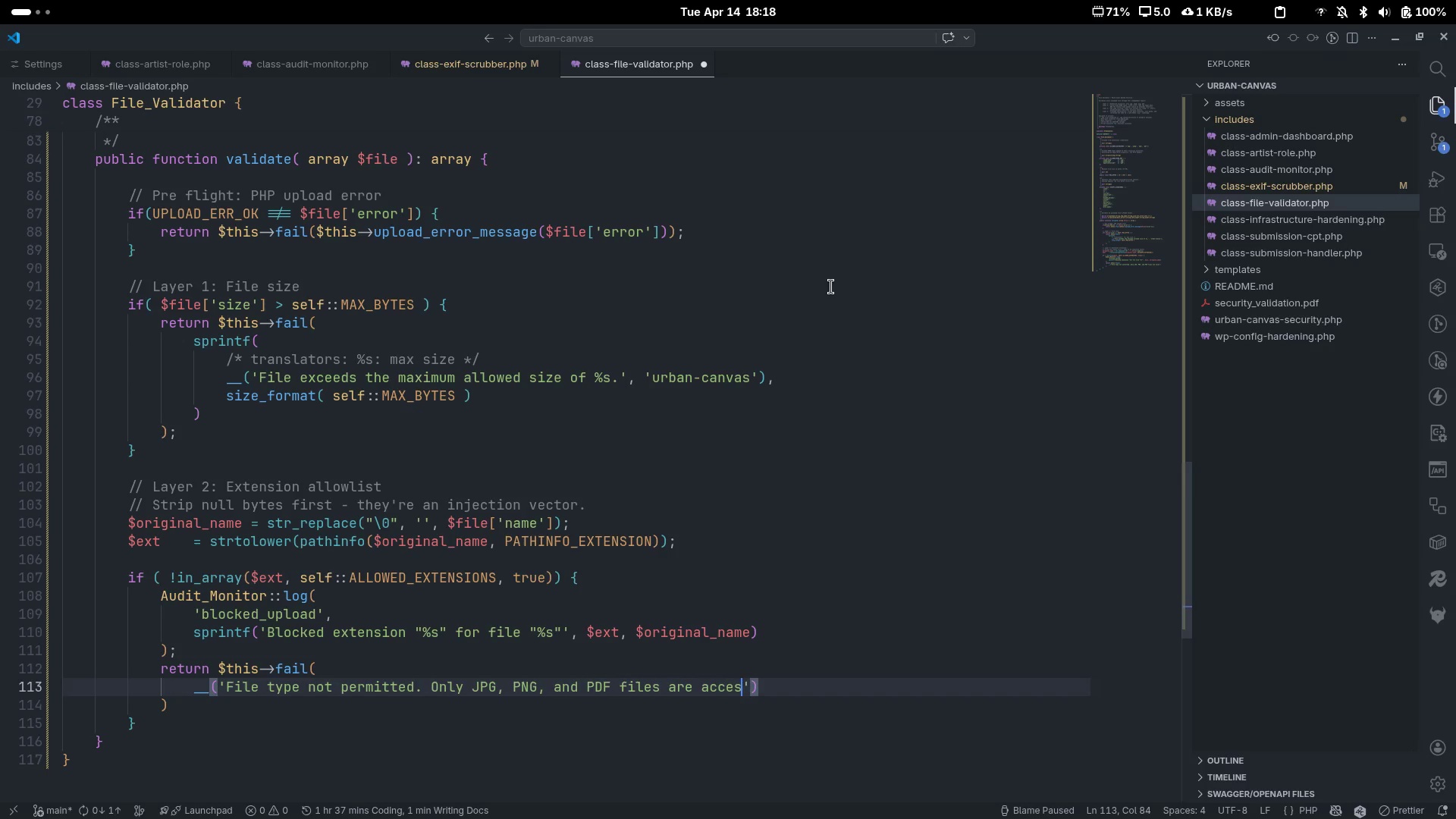 
key(Control+ControlLeft)
 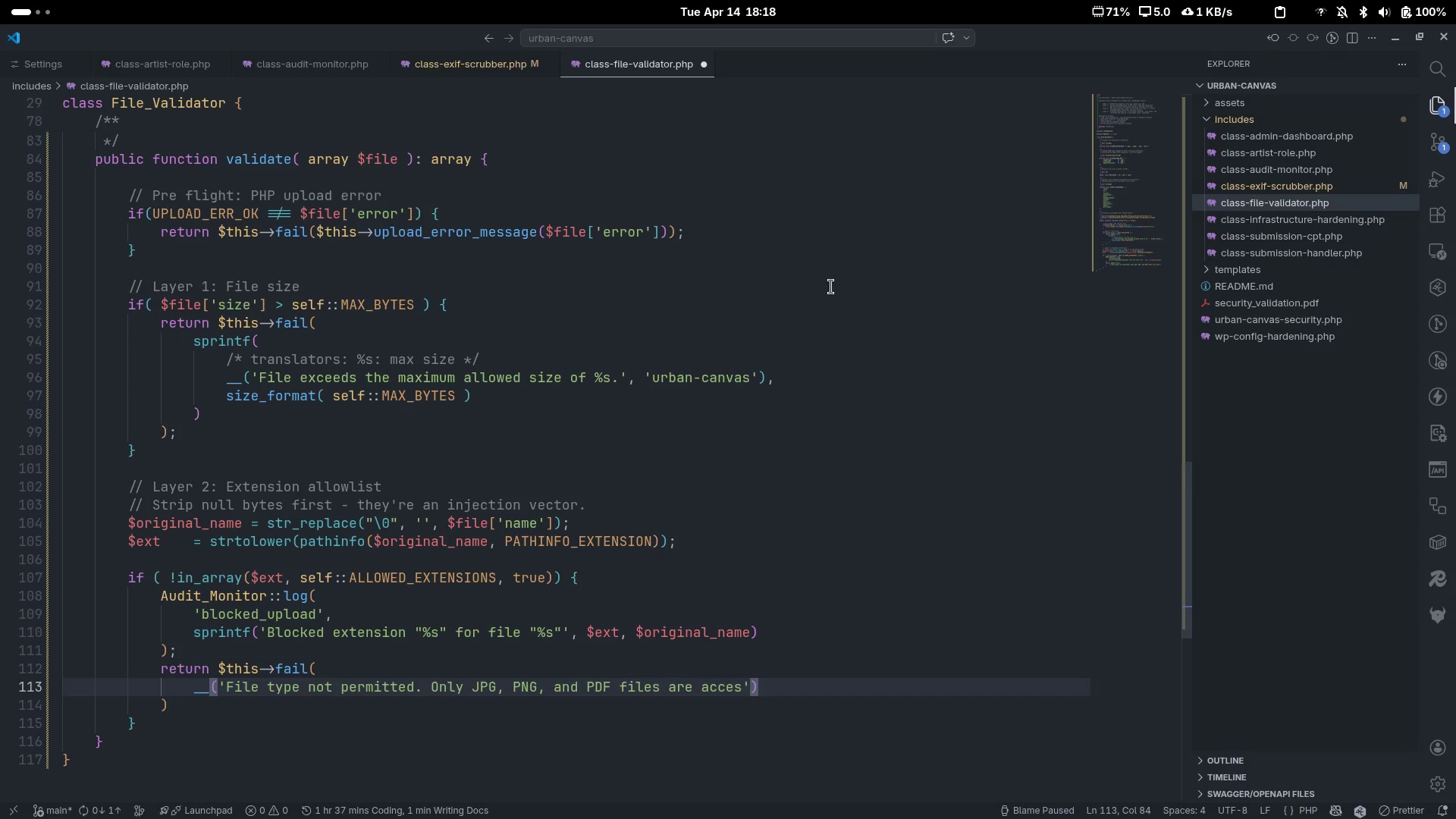 
key(Control+Backspace)
 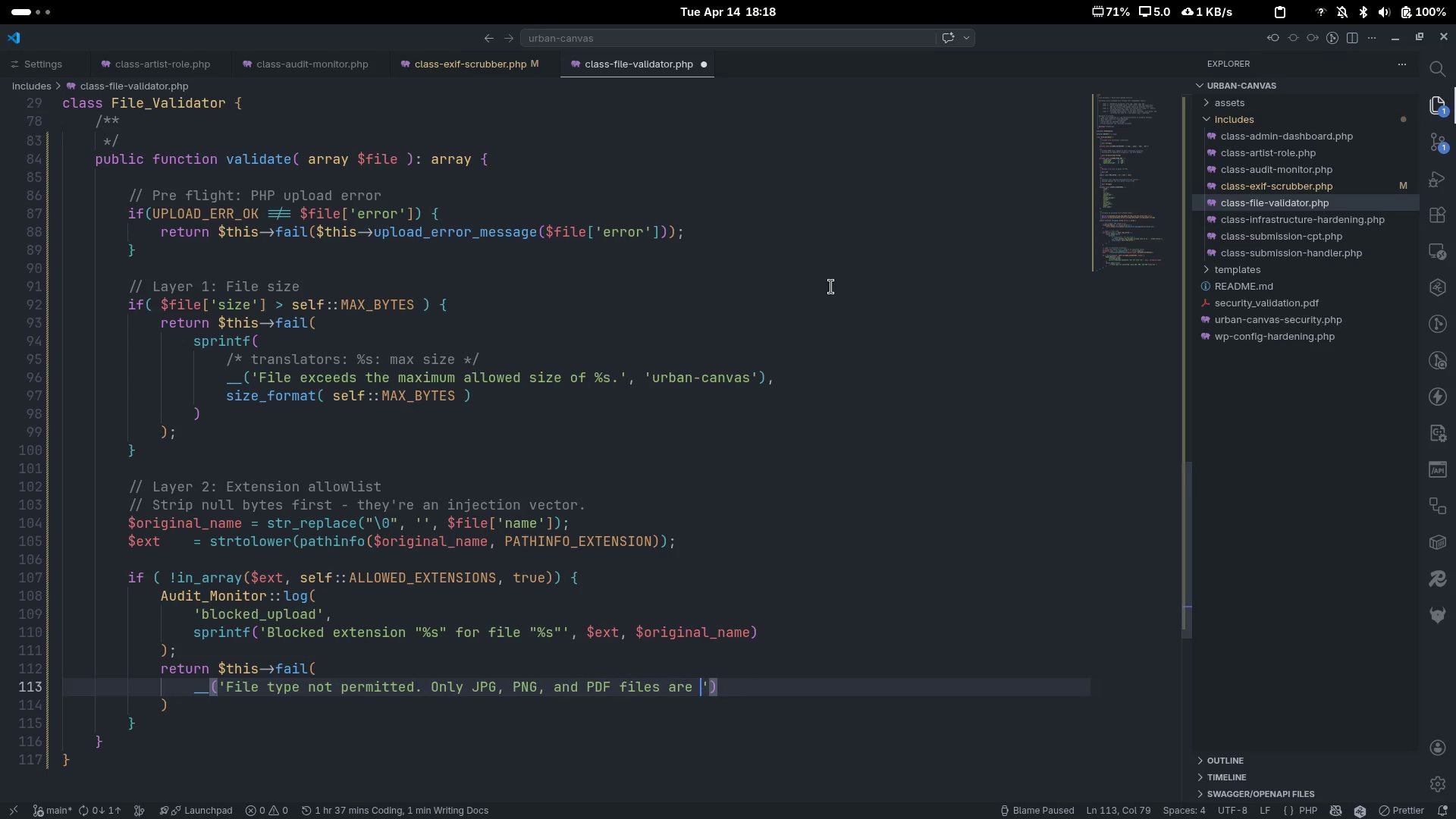 
type(accepted.)
 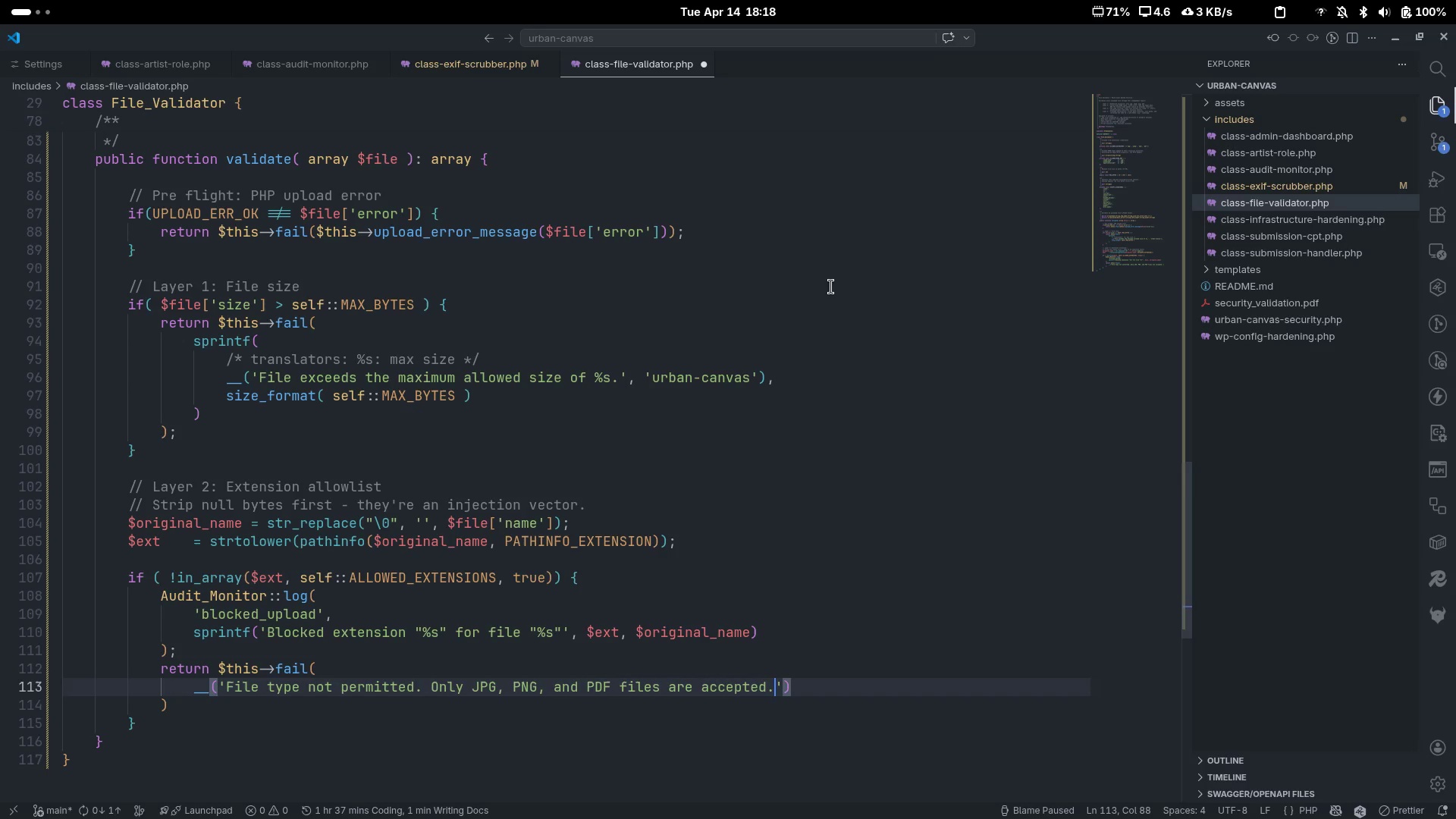 
key(ArrowRight)
 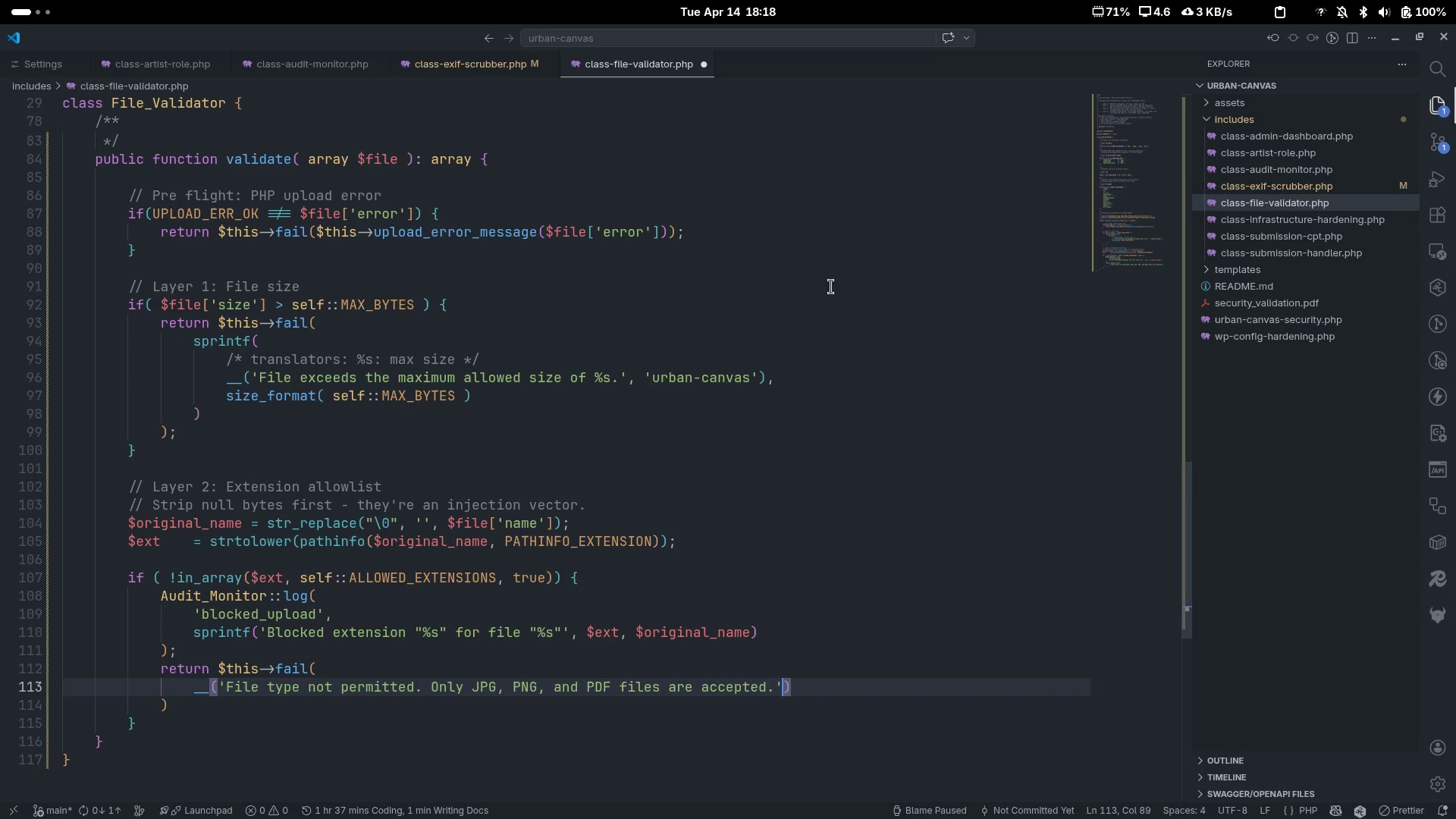 
type( )
key(Backspace)
type(, 'uba)
key(Backspace)
key(Backspace)
type(rban-va)
key(Backspace)
key(Backspace)
type(canvas)
 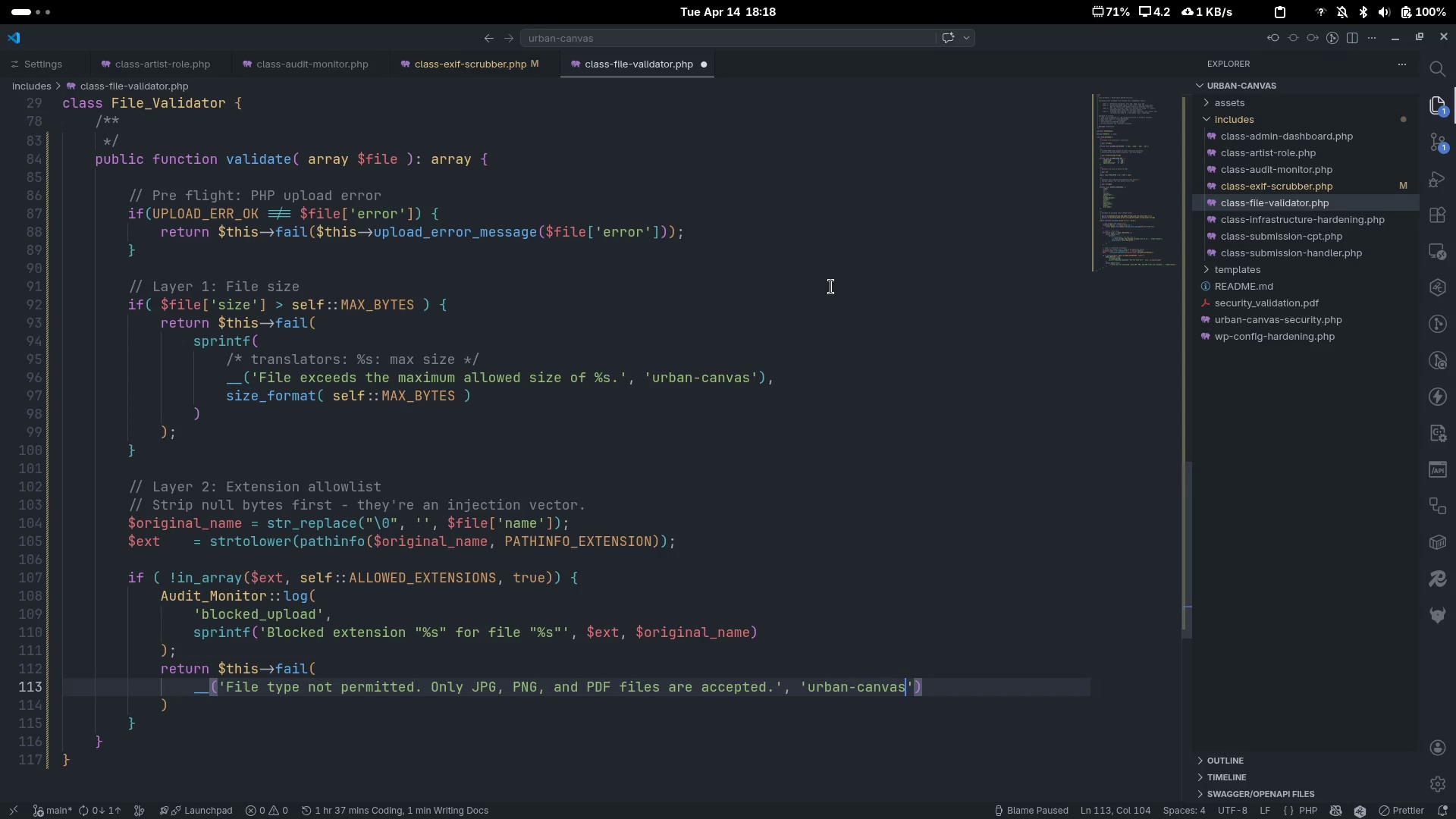 
key(ArrowRight)
 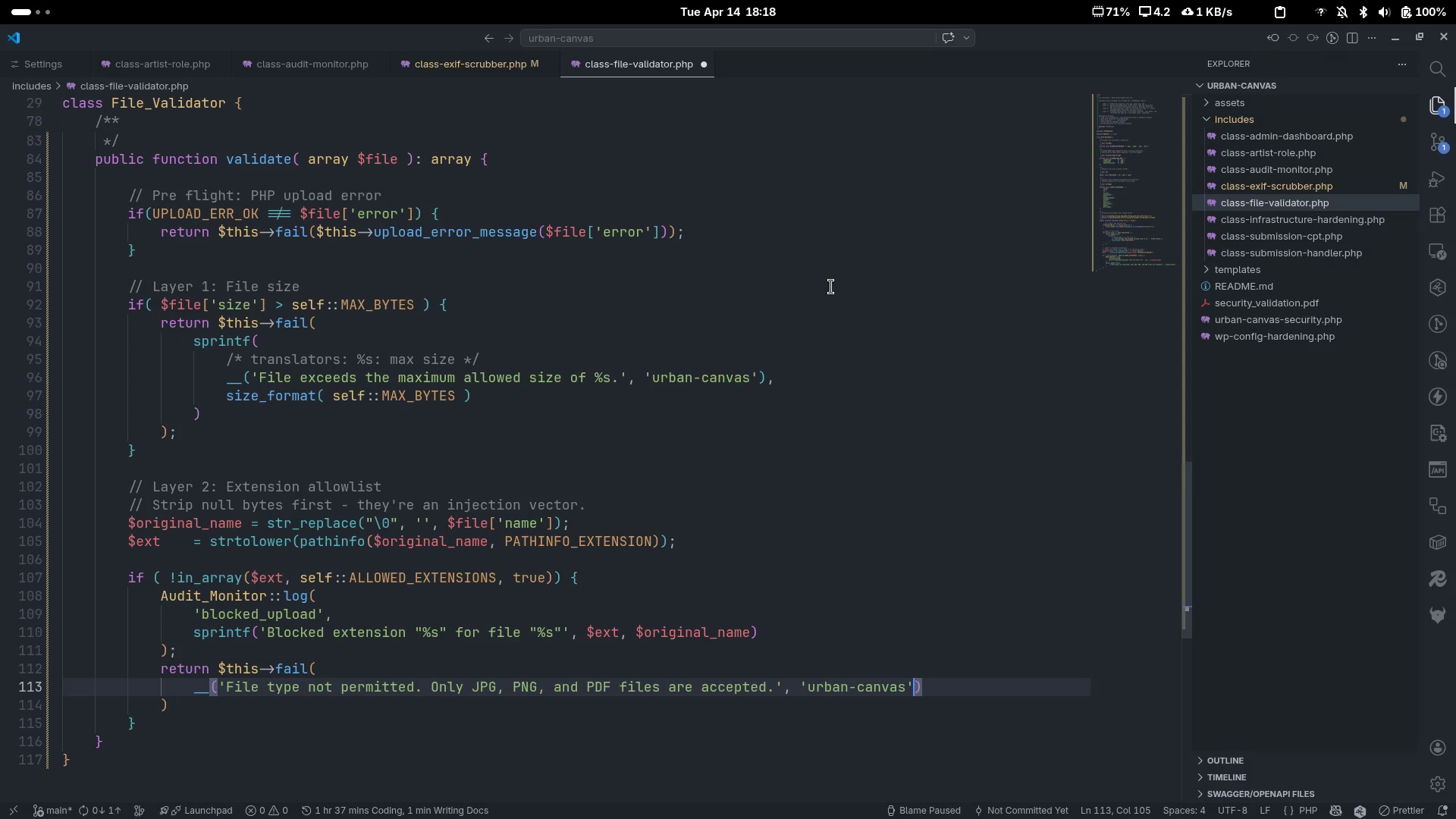 
key(ArrowRight)
 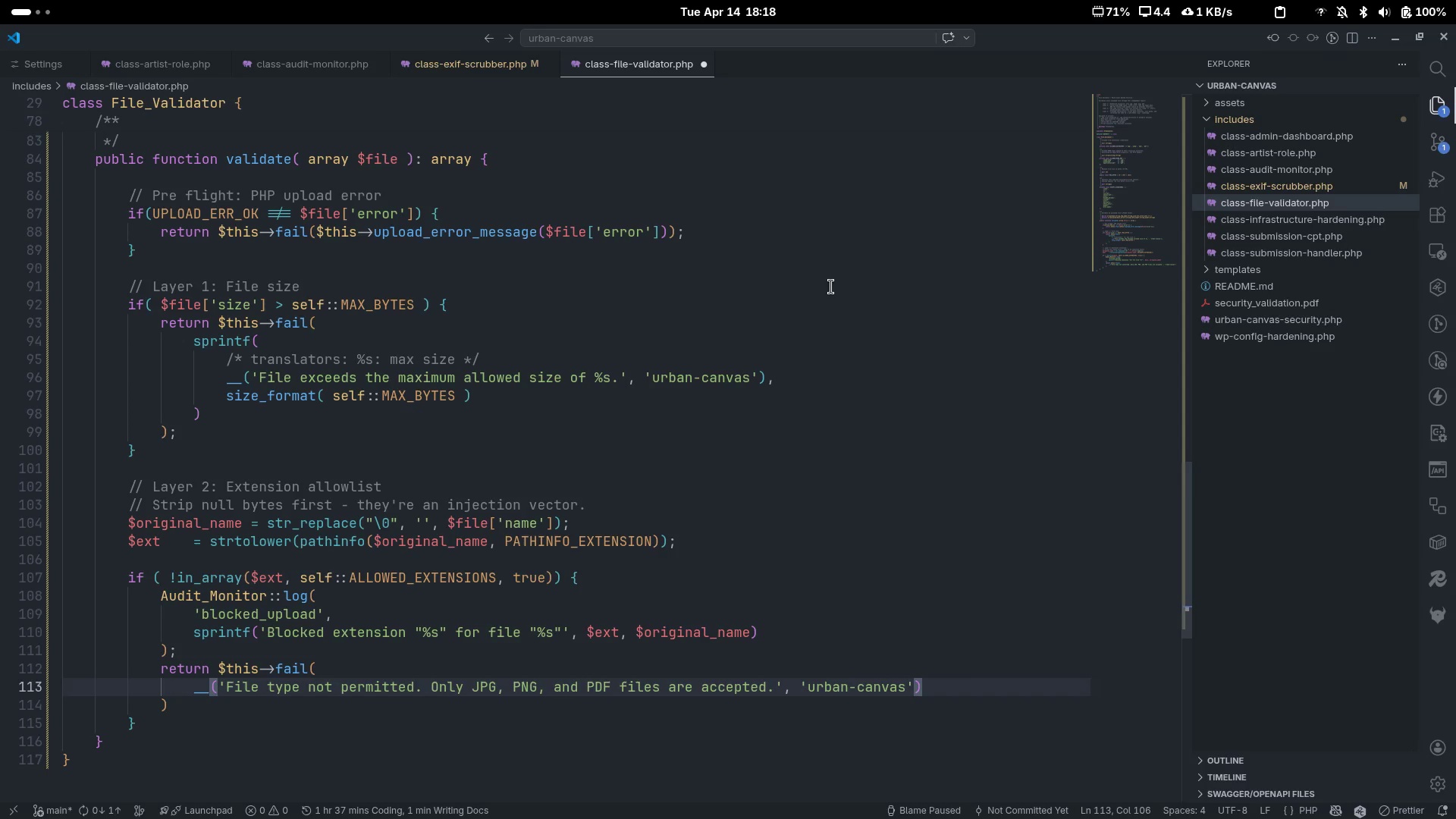 
key(ArrowDown)
 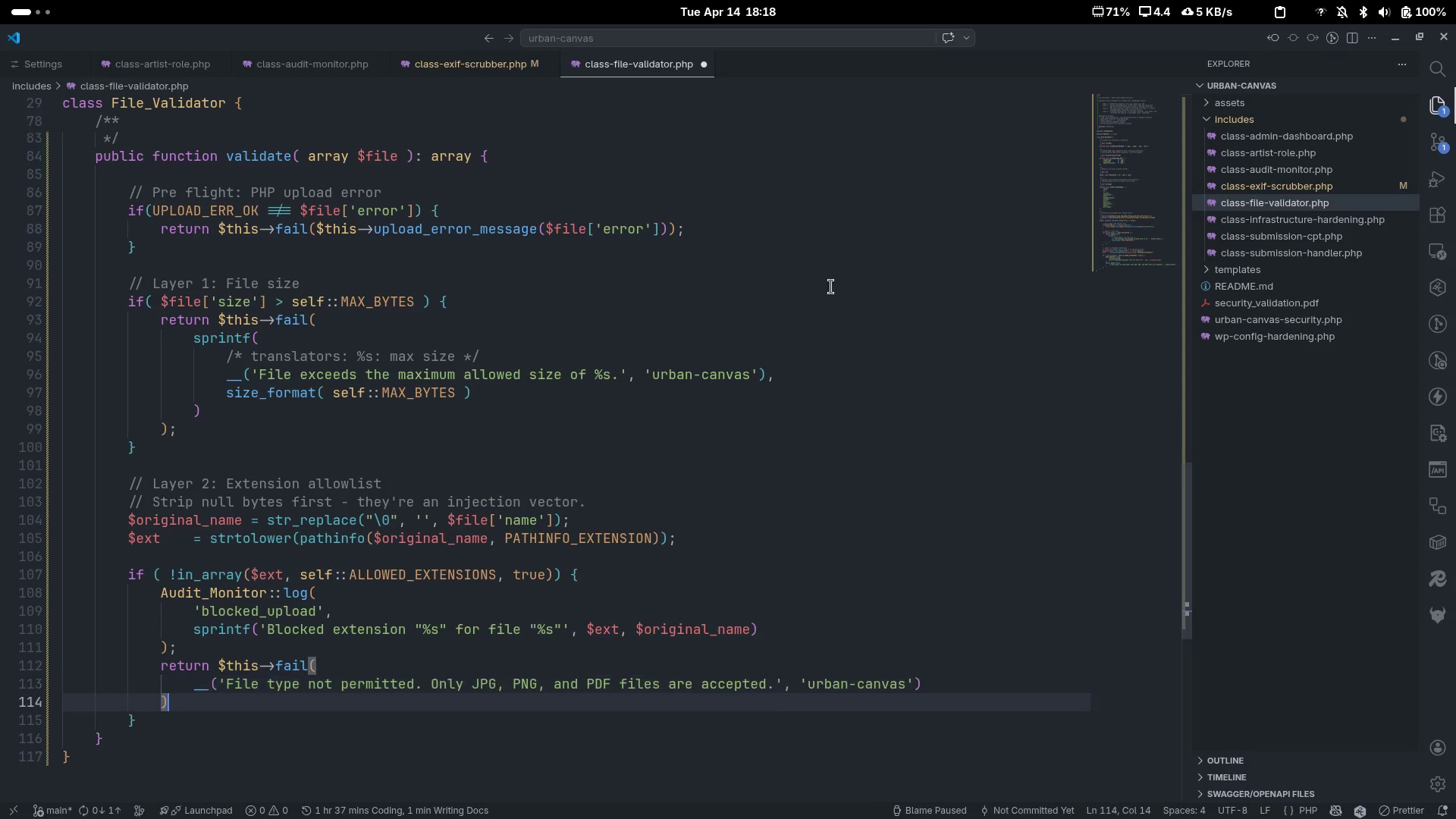 
key(Semicolon)
 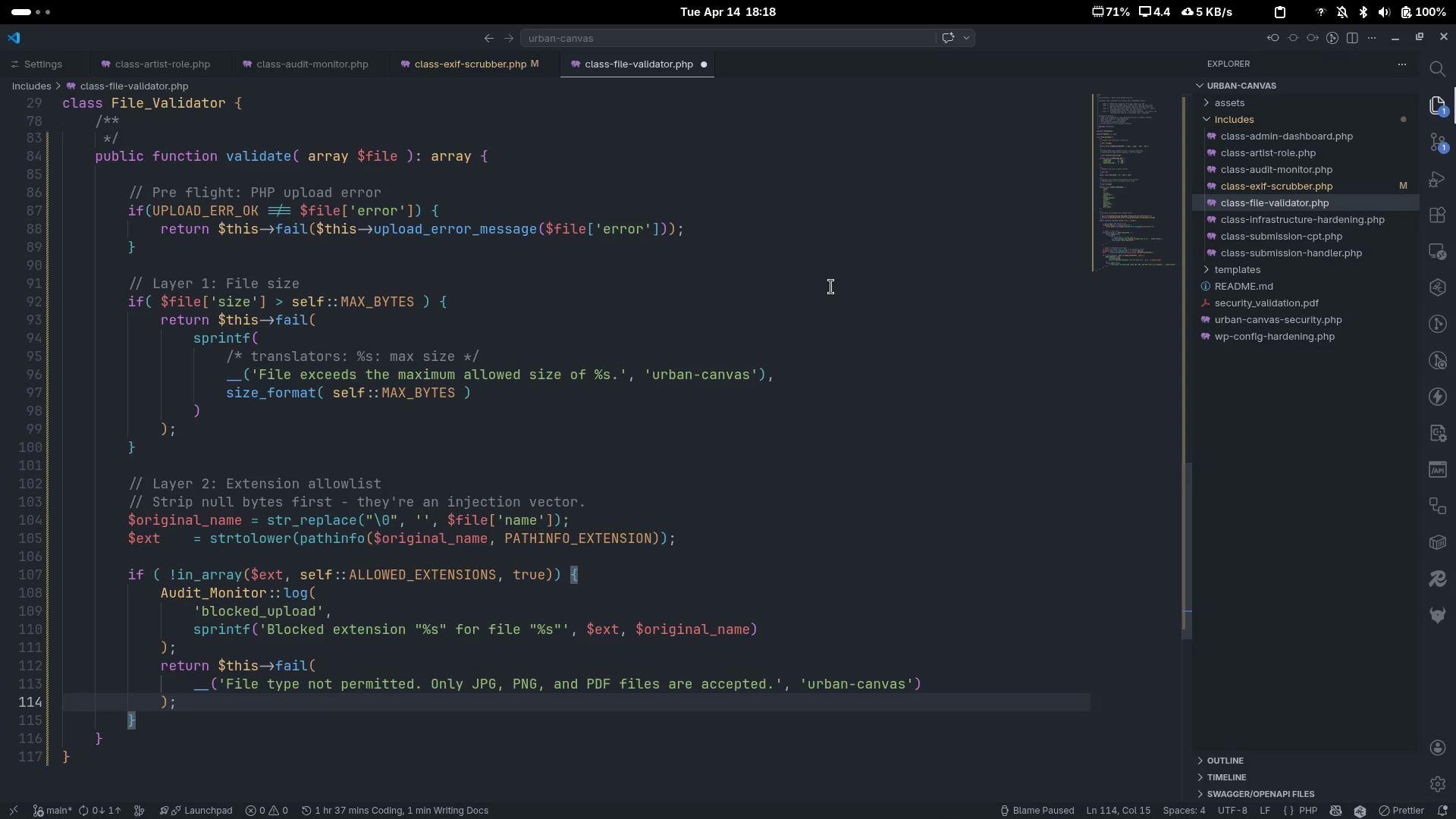 
key(ArrowDown)
 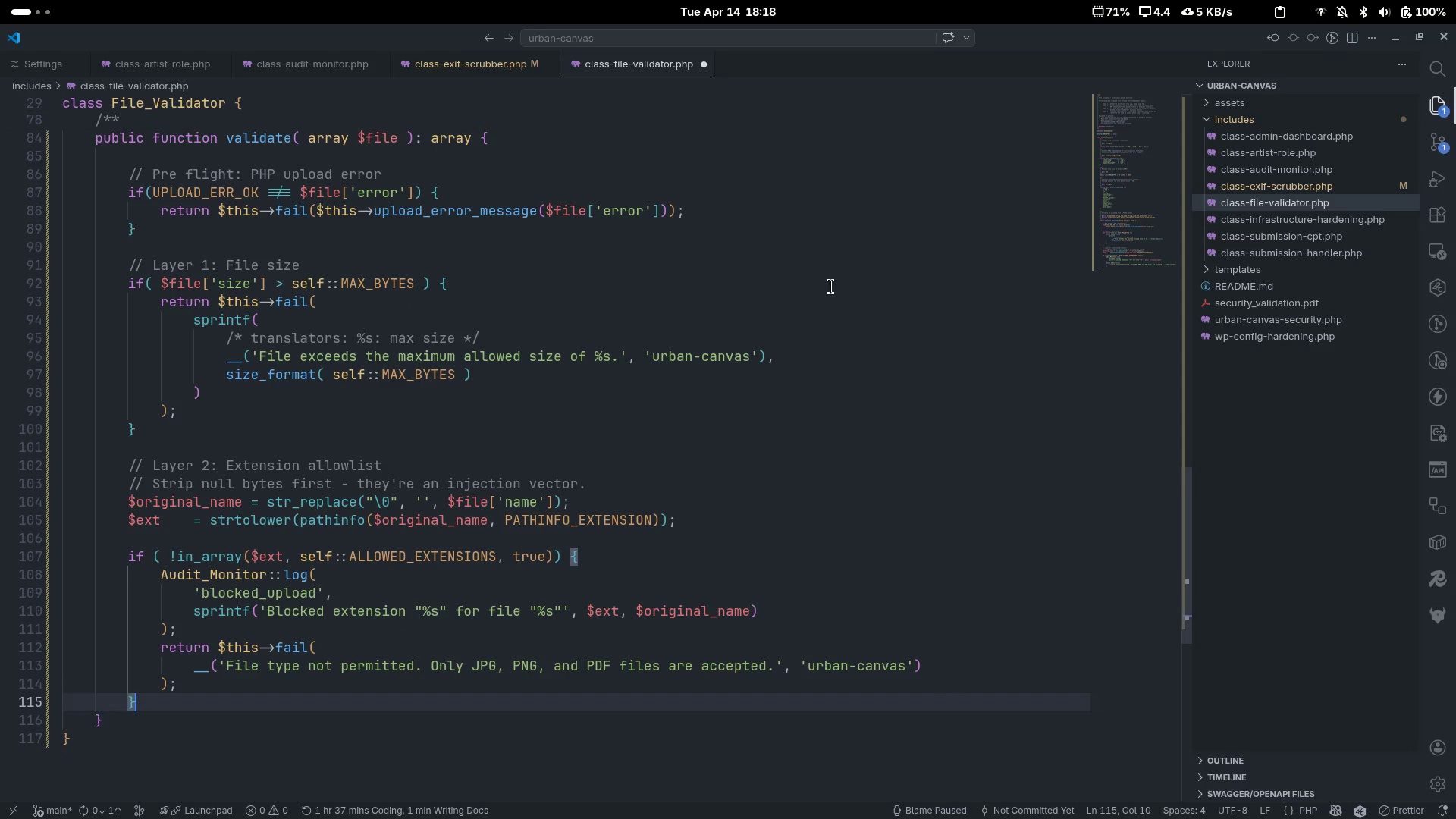 
key(Enter)
 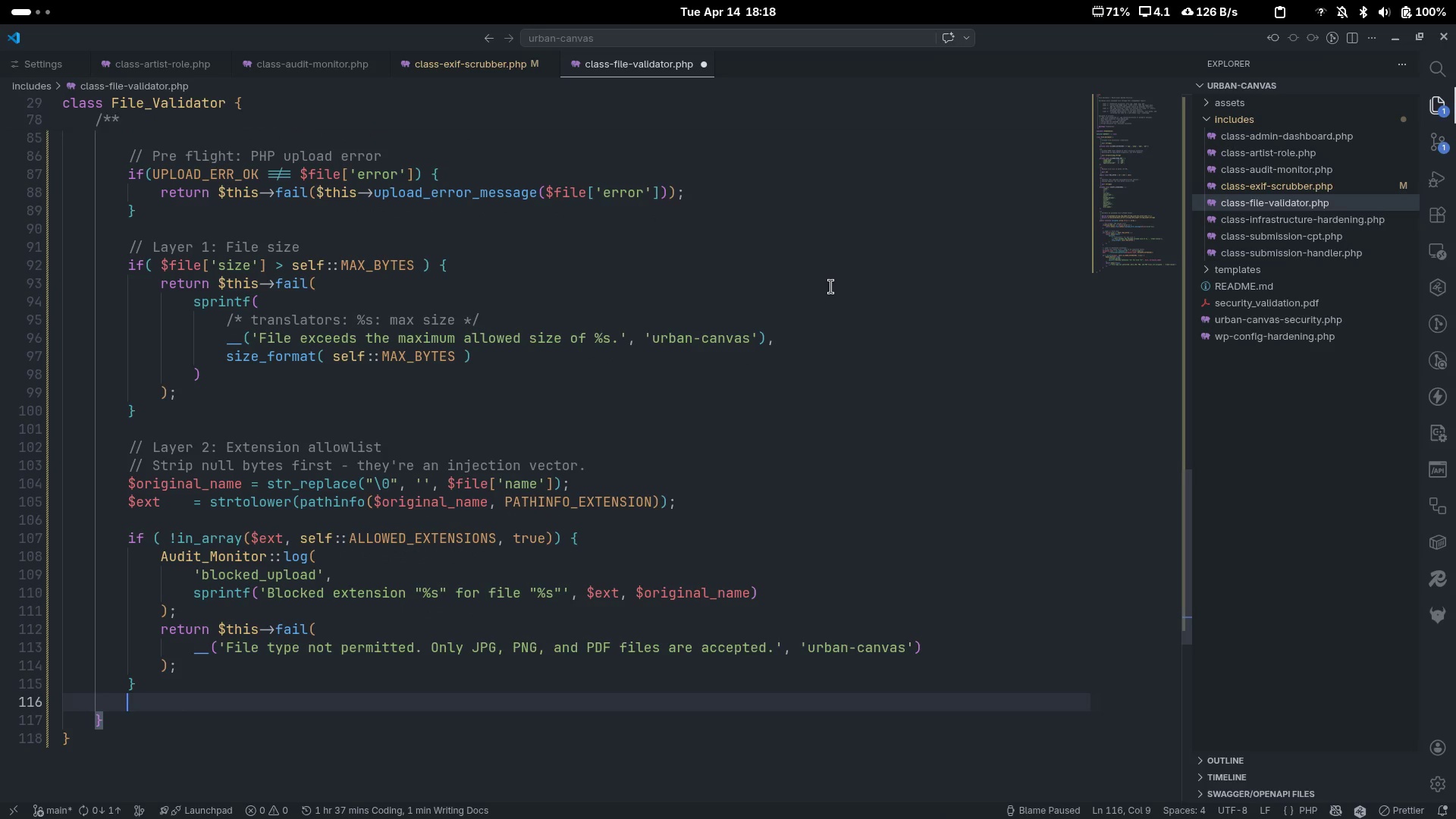 
key(Enter)
 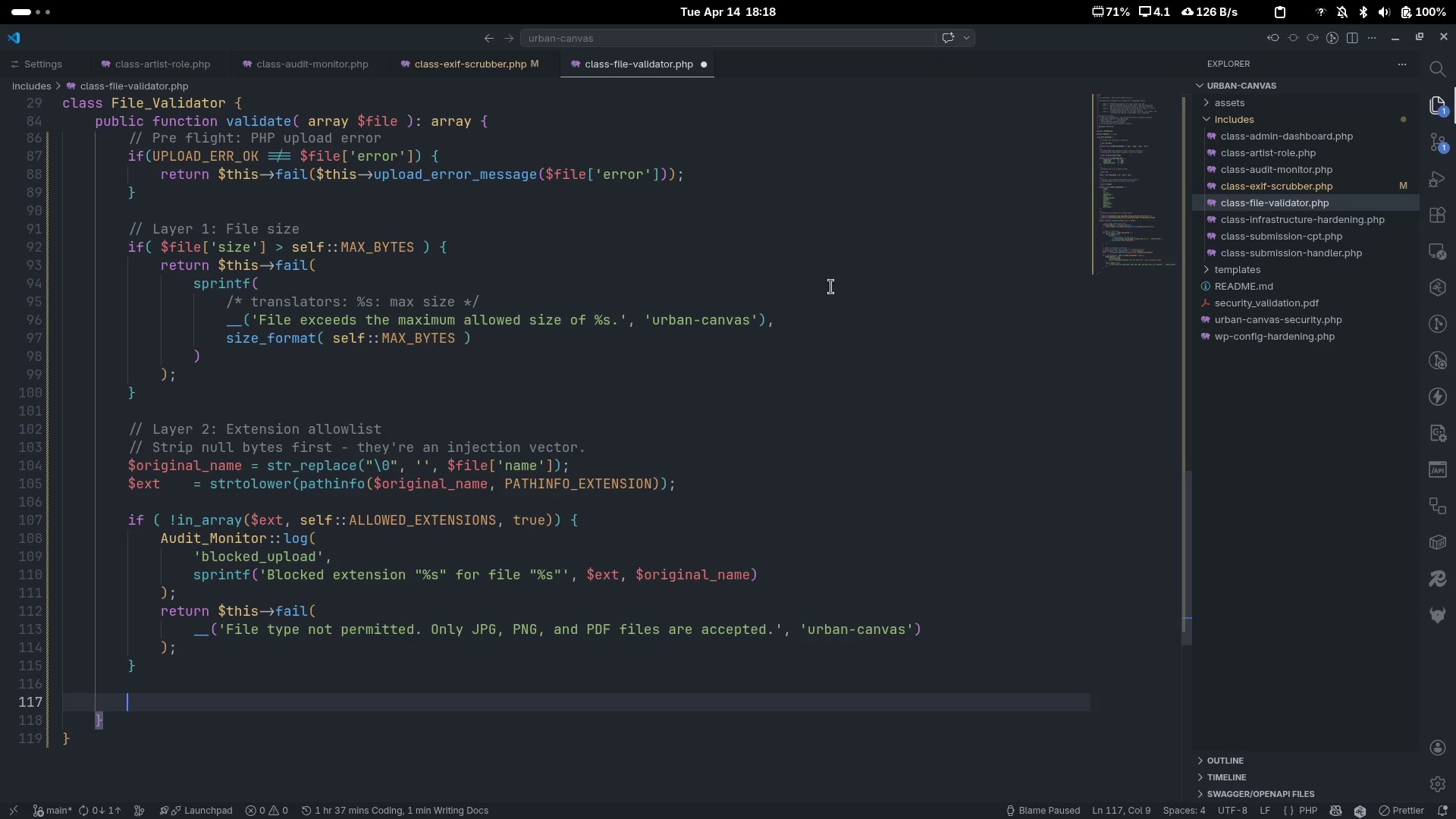 
key(Control+ControlLeft)
 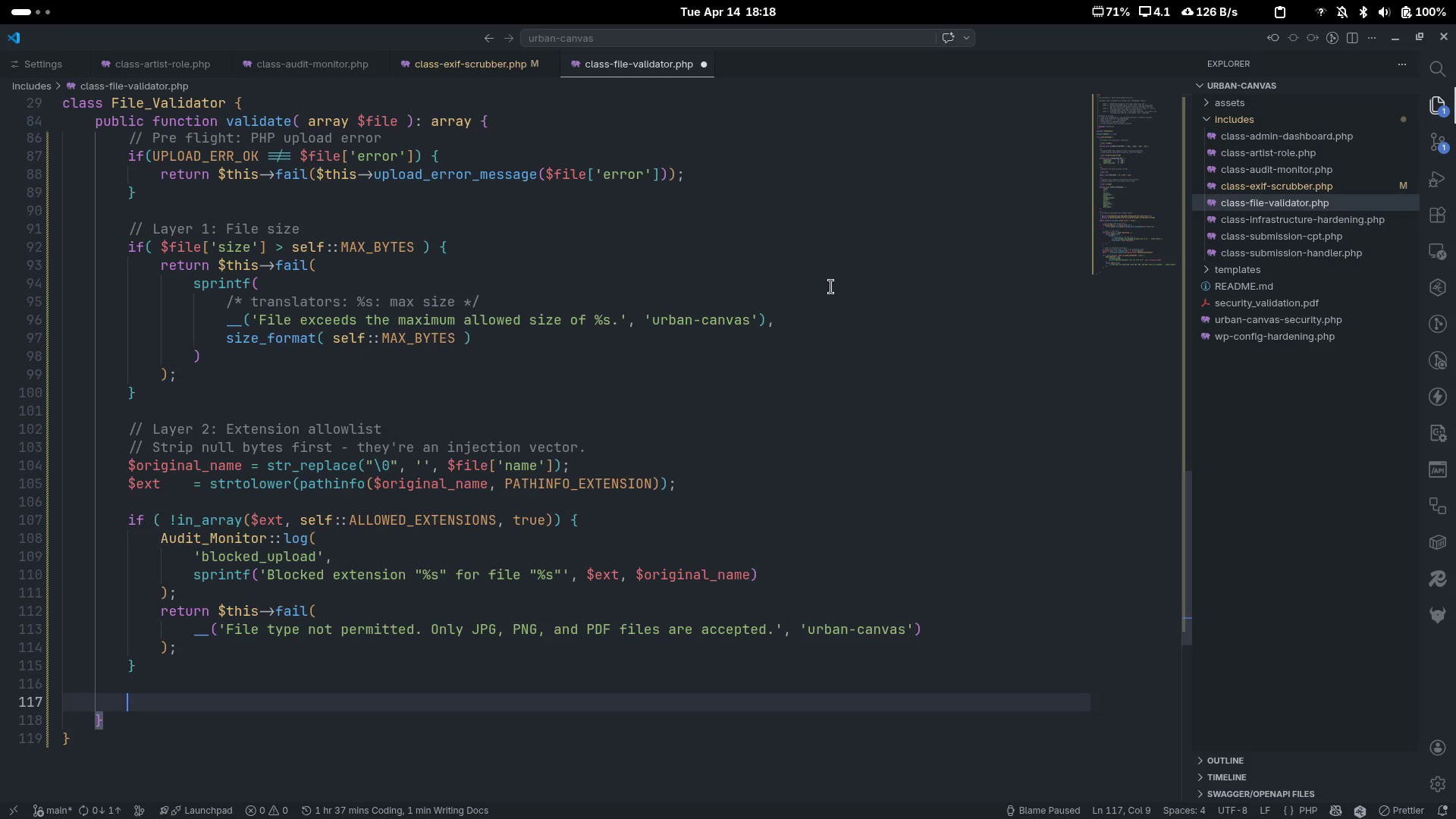 
key(Control+Slash)
 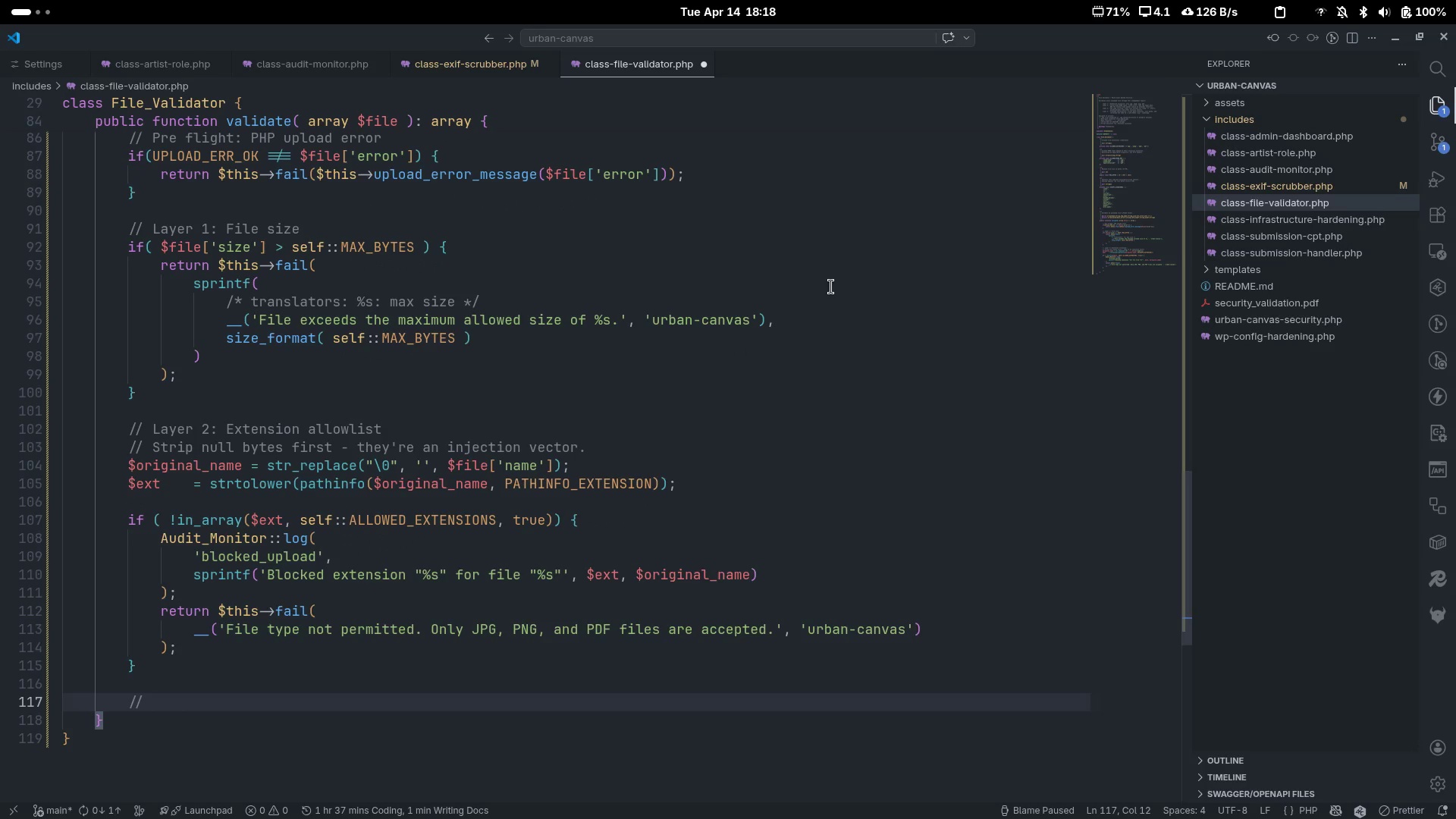 
type(:ayer)
 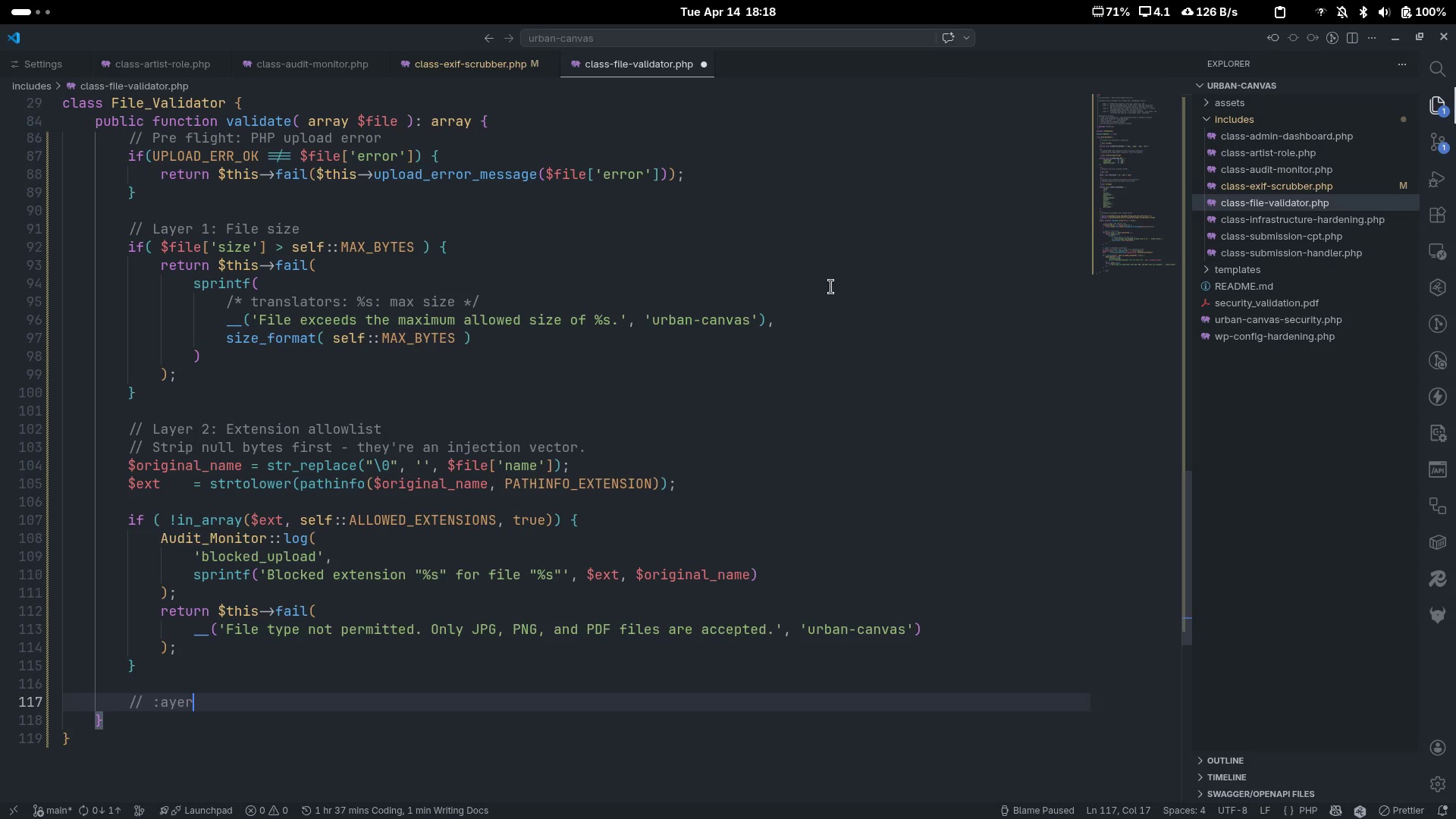 
key(Control+ControlLeft)
 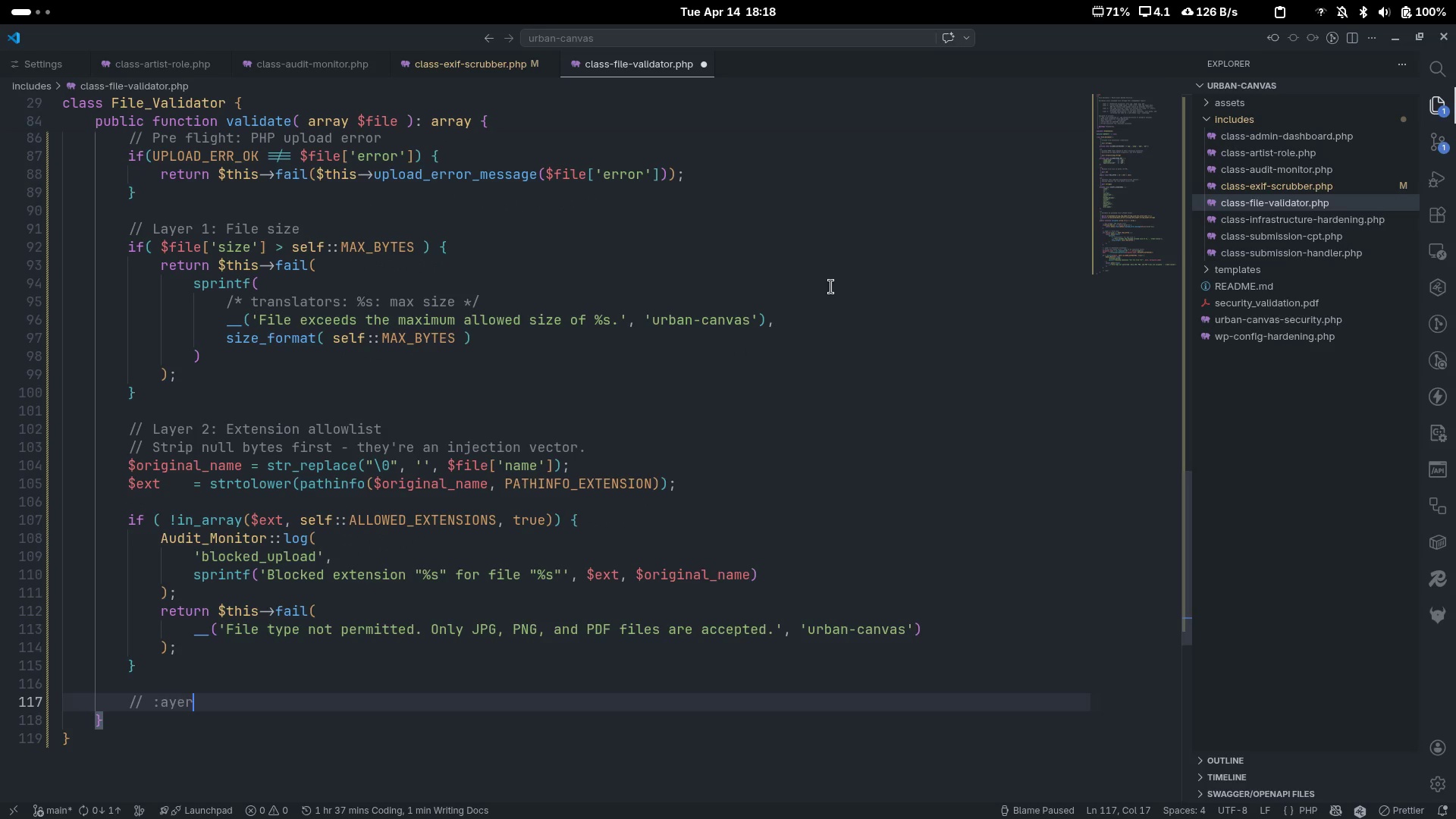 
key(Control+Backspace)
 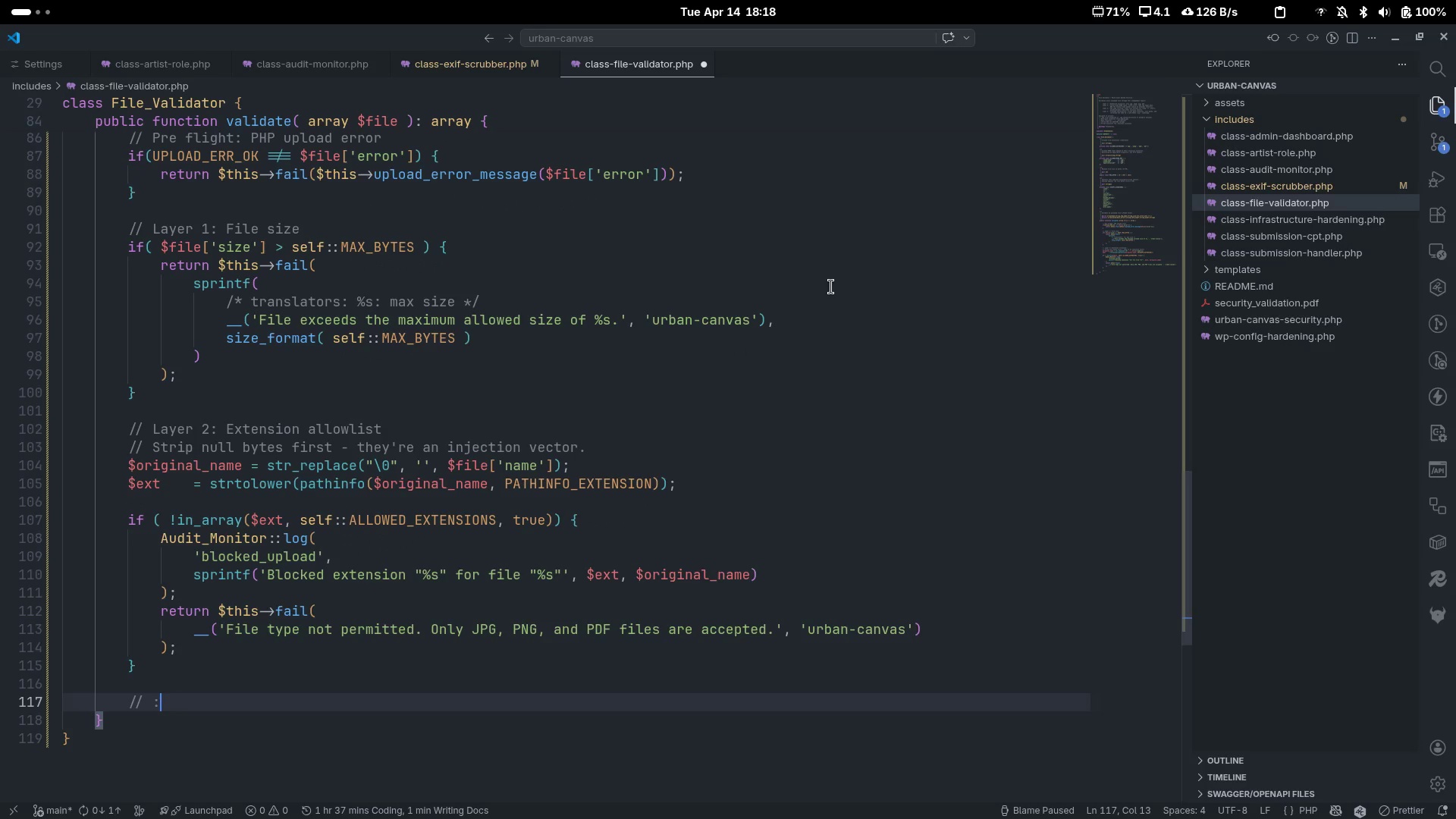 
key(Backspace)
type(Layer 3: Magic-byte MIME im)
key(Backspace)
type(nspection)
 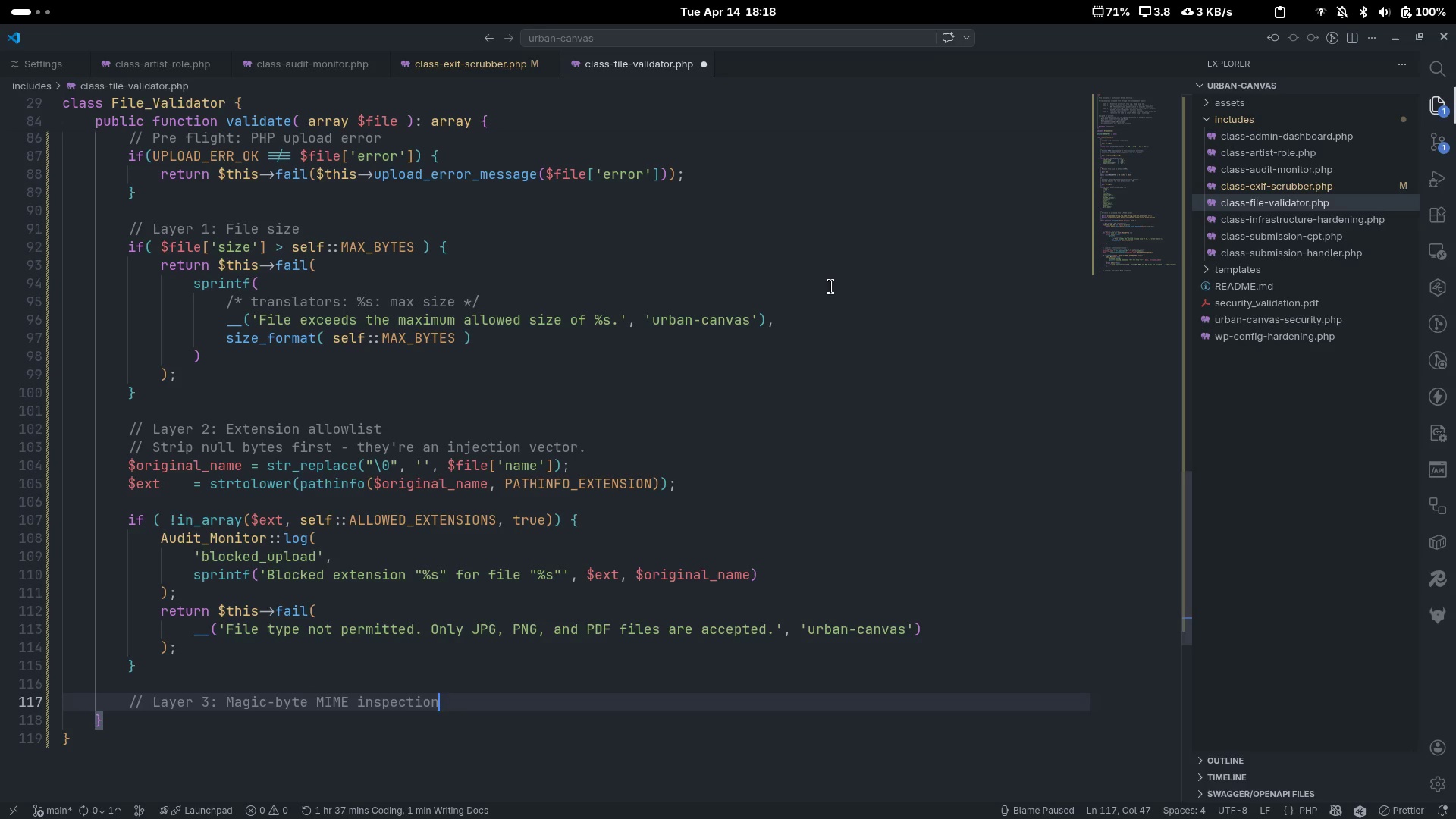 
key(Enter)
 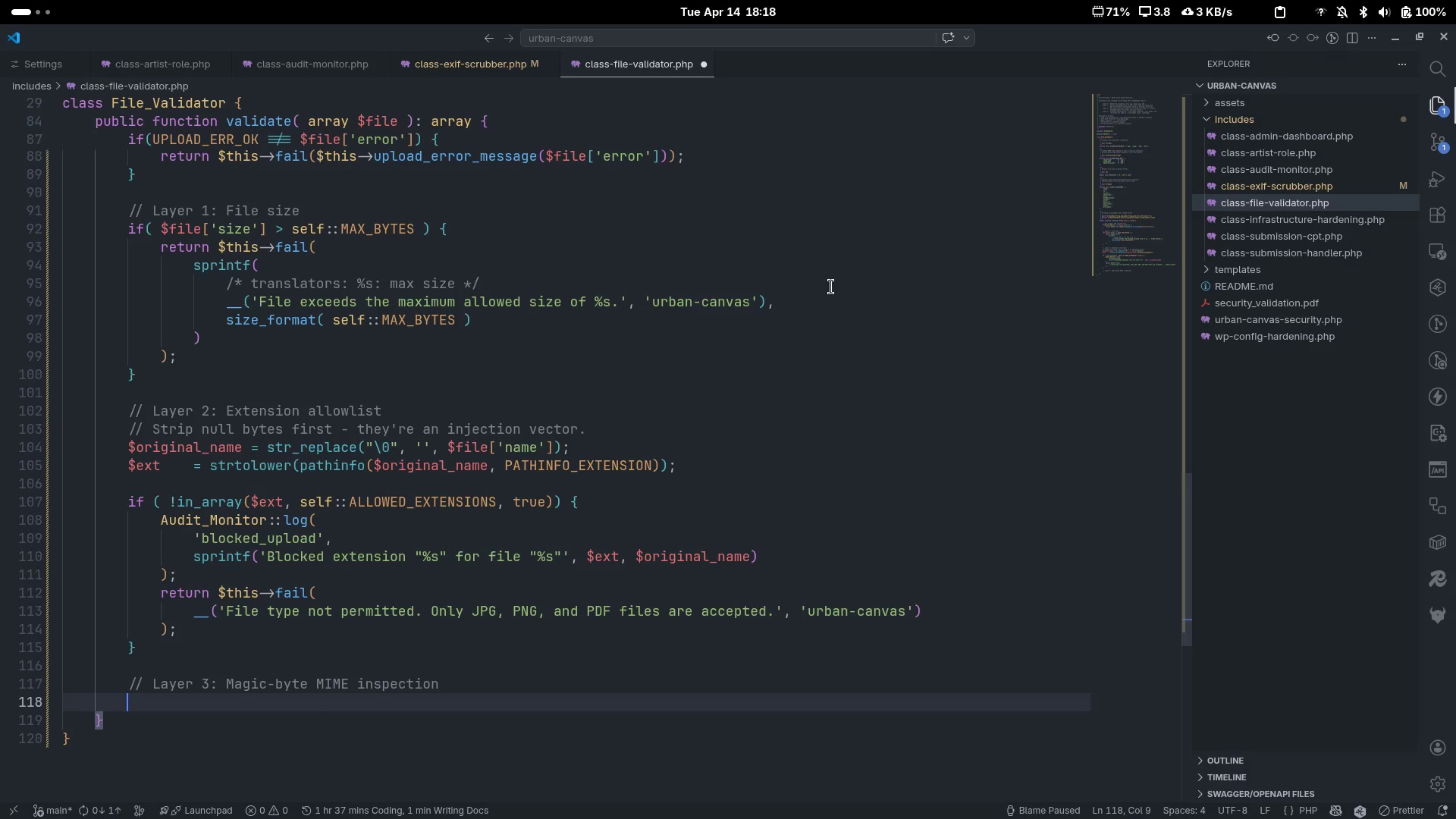 
type(if()
 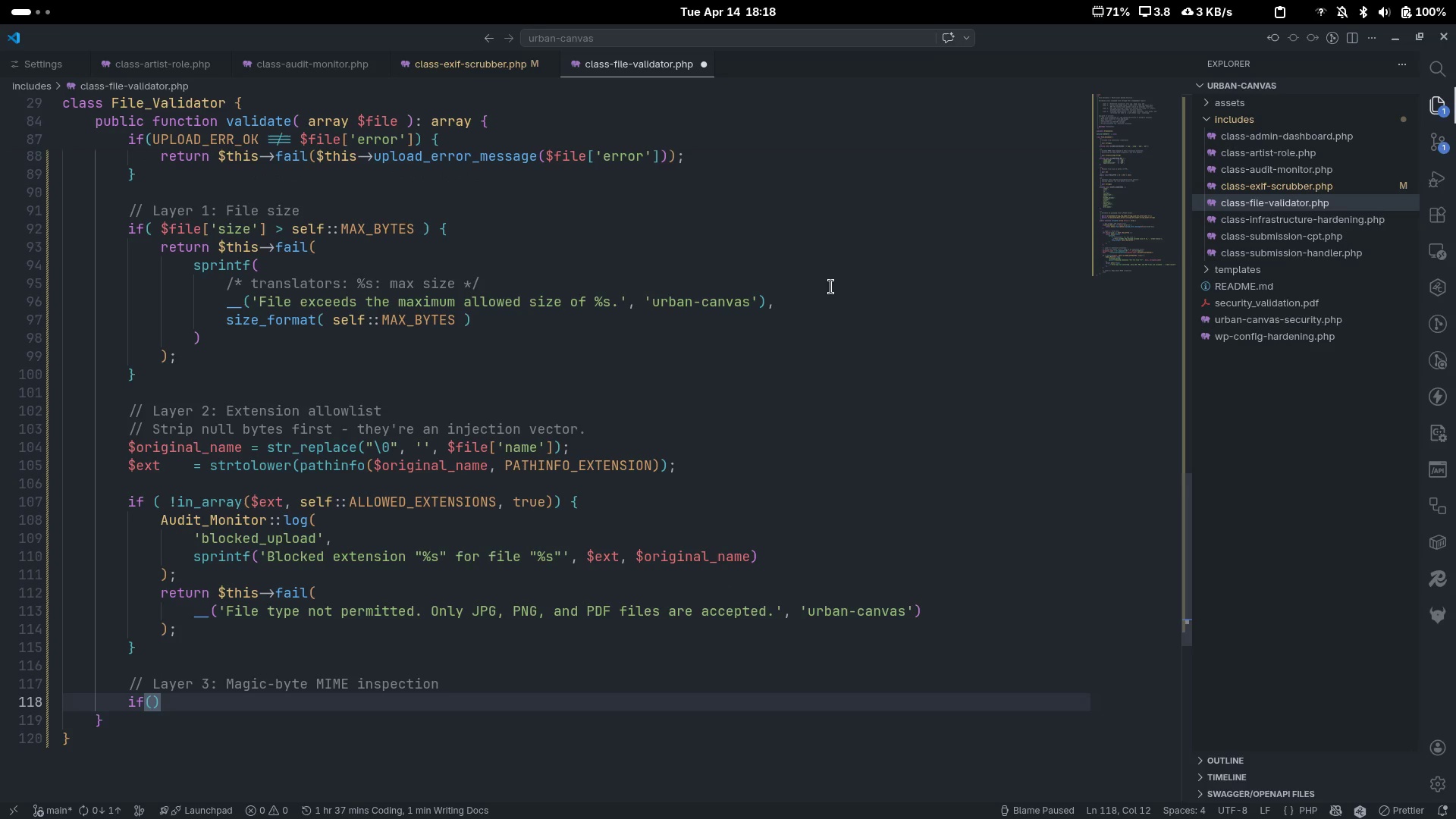 
key(ArrowLeft)
 